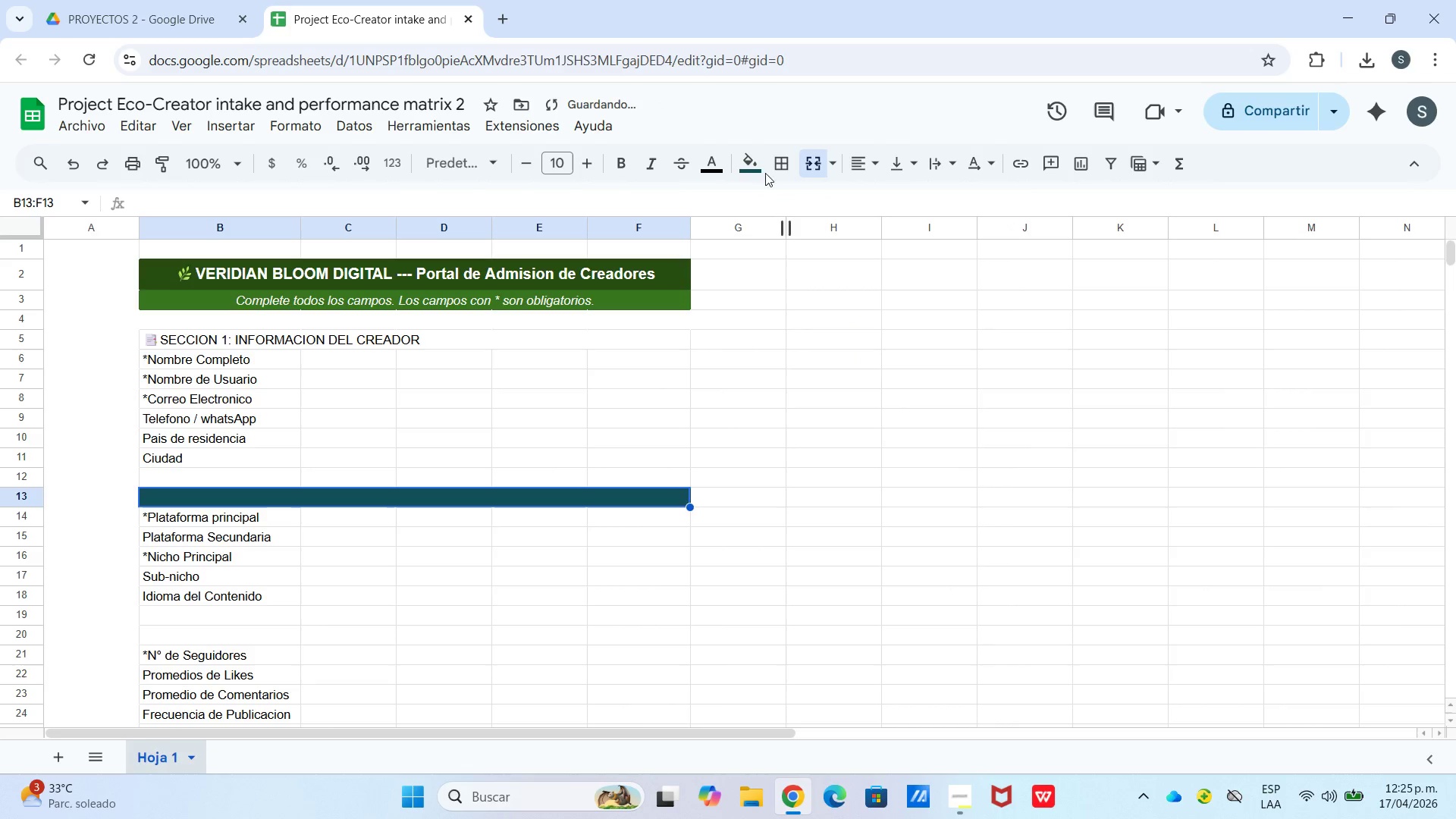 
left_click([753, 163])
 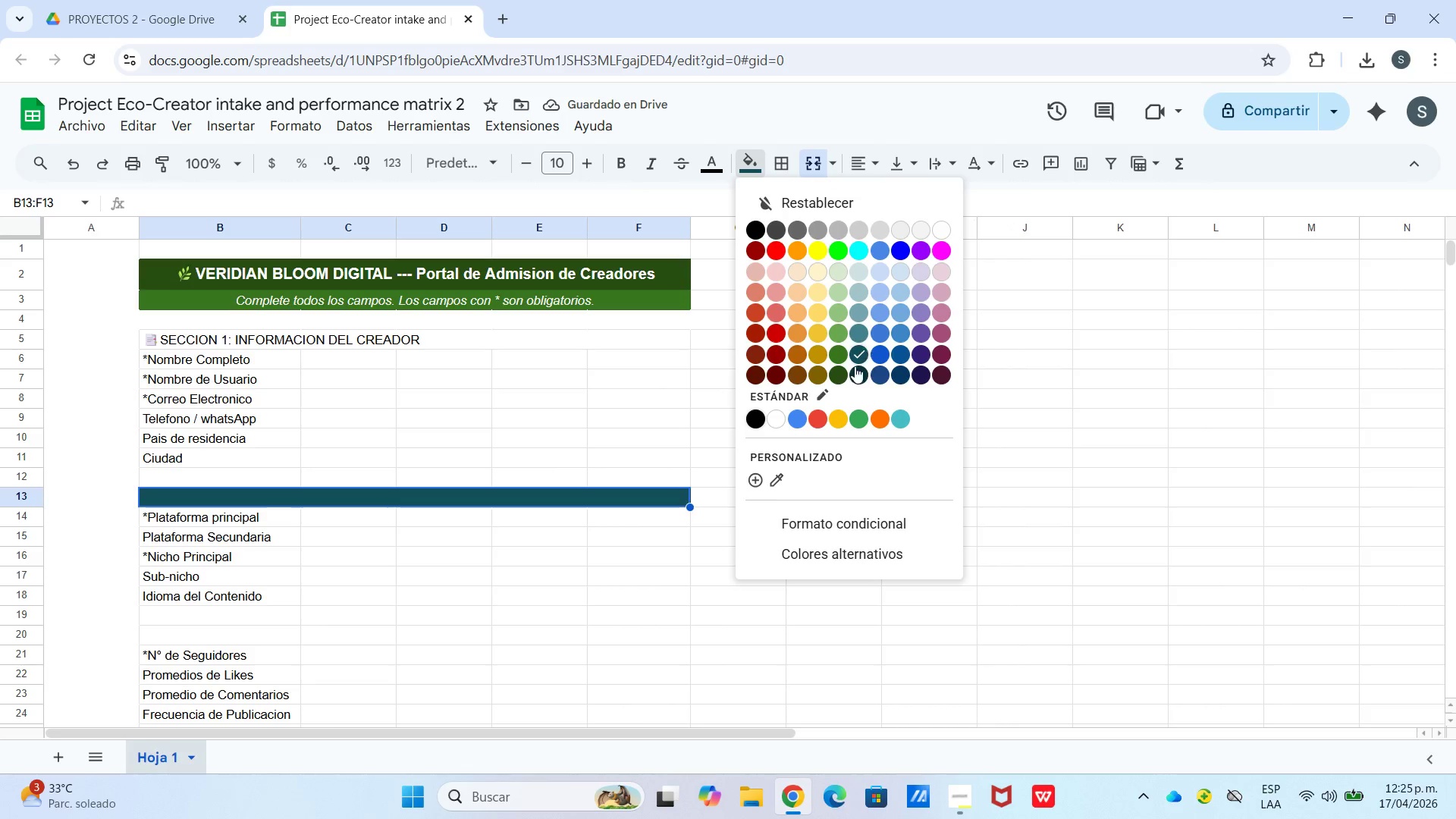 
left_click([853, 369])
 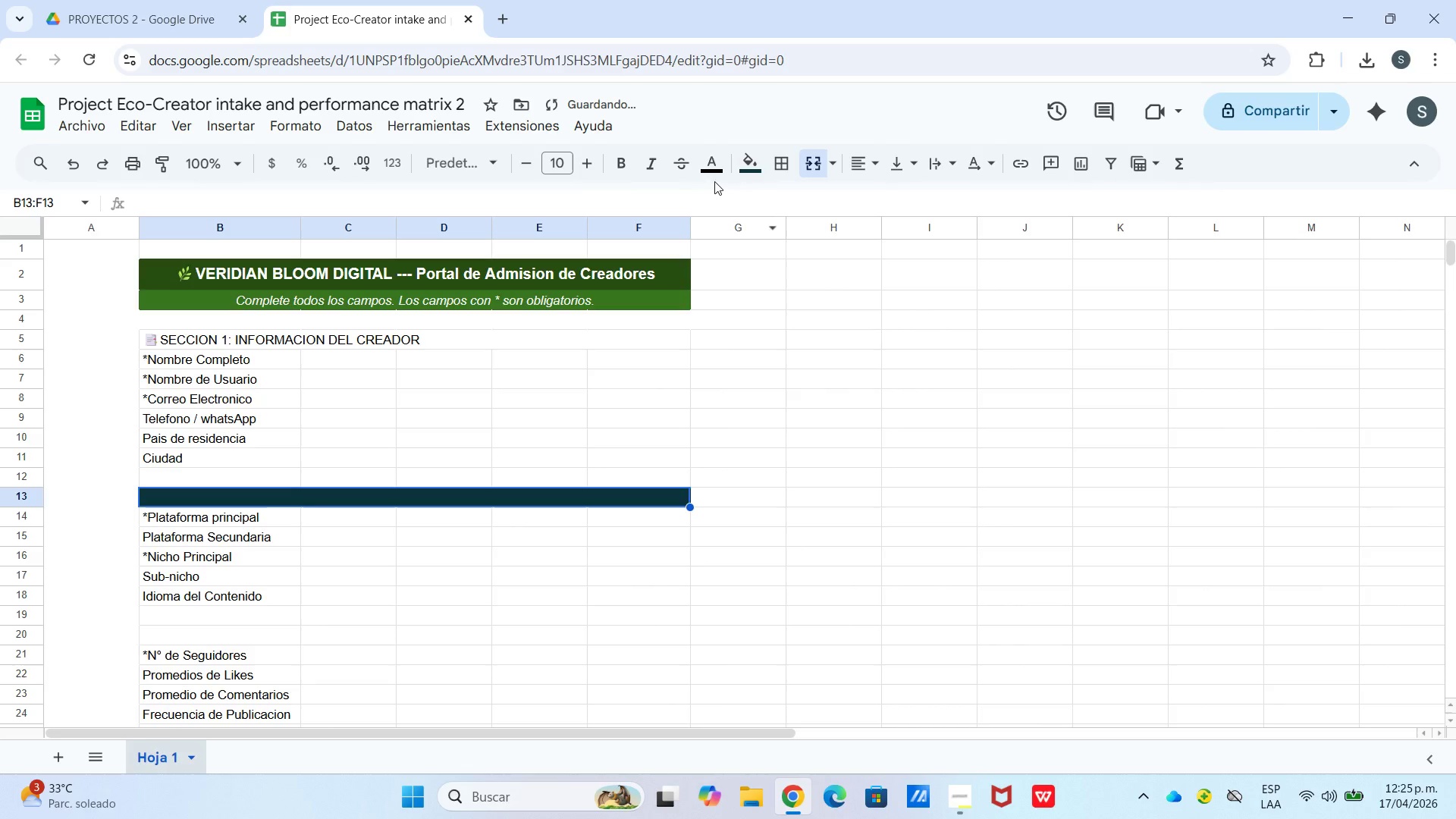 
left_click([727, 168])
 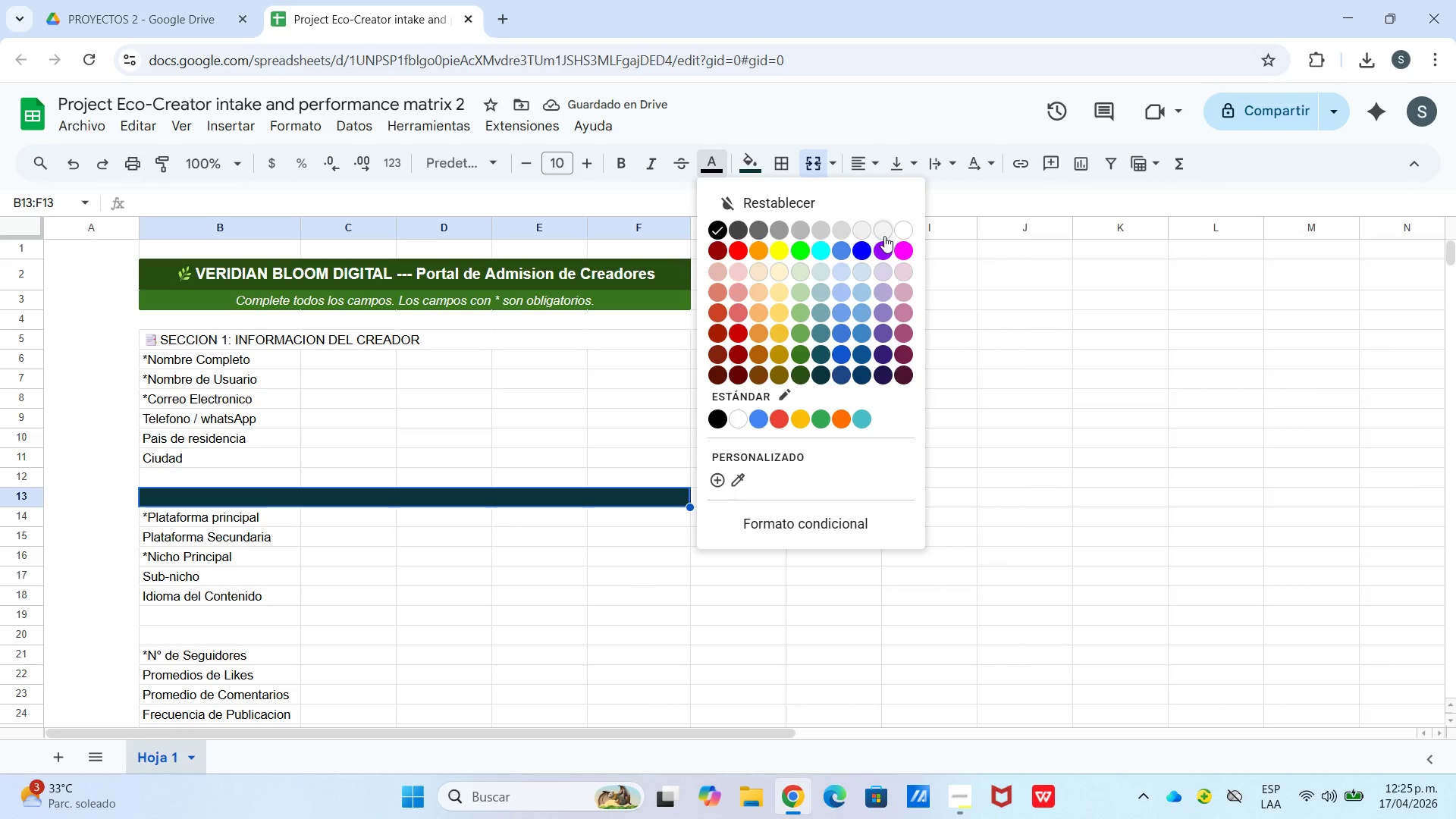 
left_click([905, 230])
 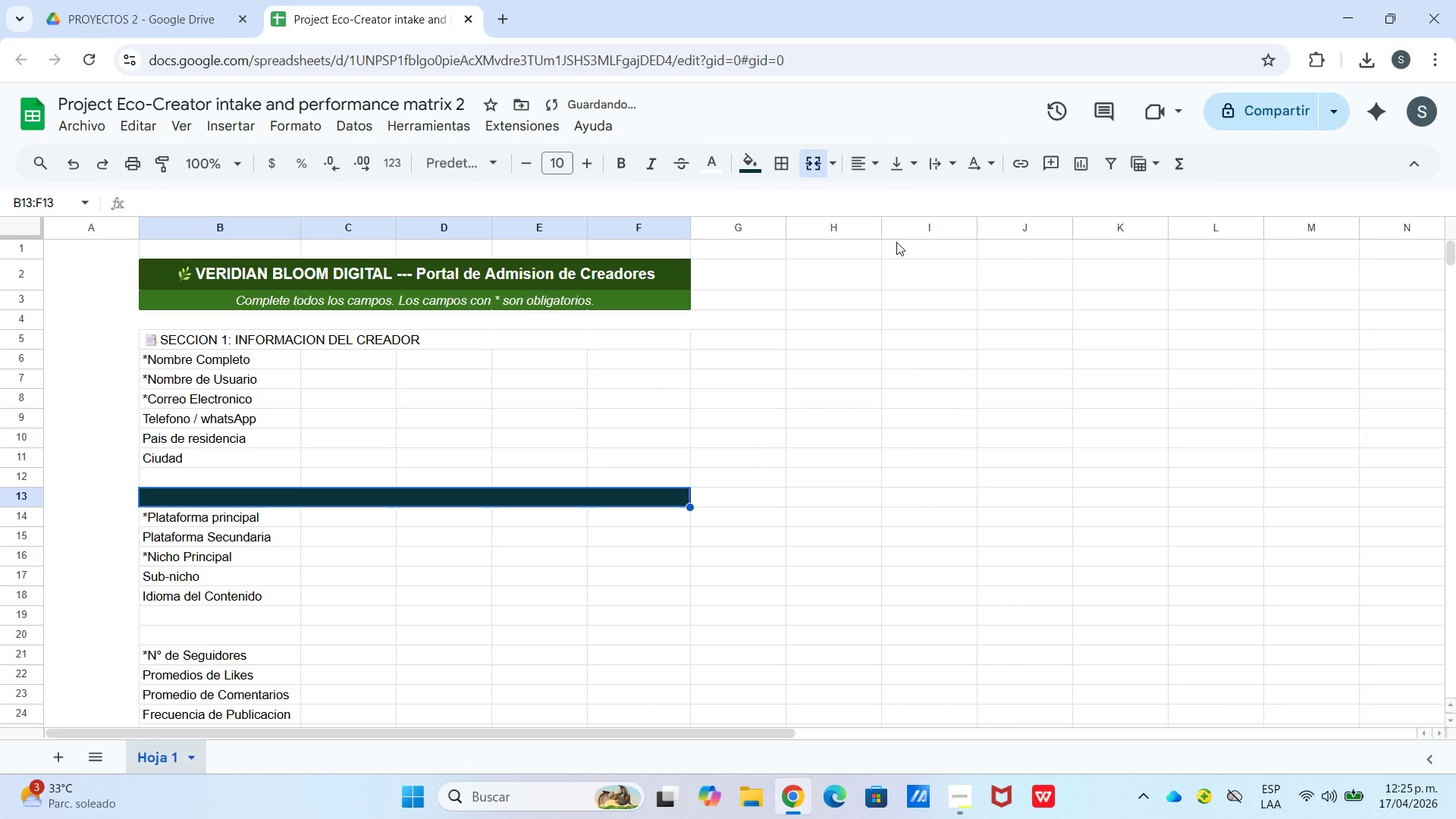 
type(SECCION 4 )
key(Backspace)
type(>)
key(Backspace)
key(Backspace)
type(2 PLATAFORMAS Y NICHO)
 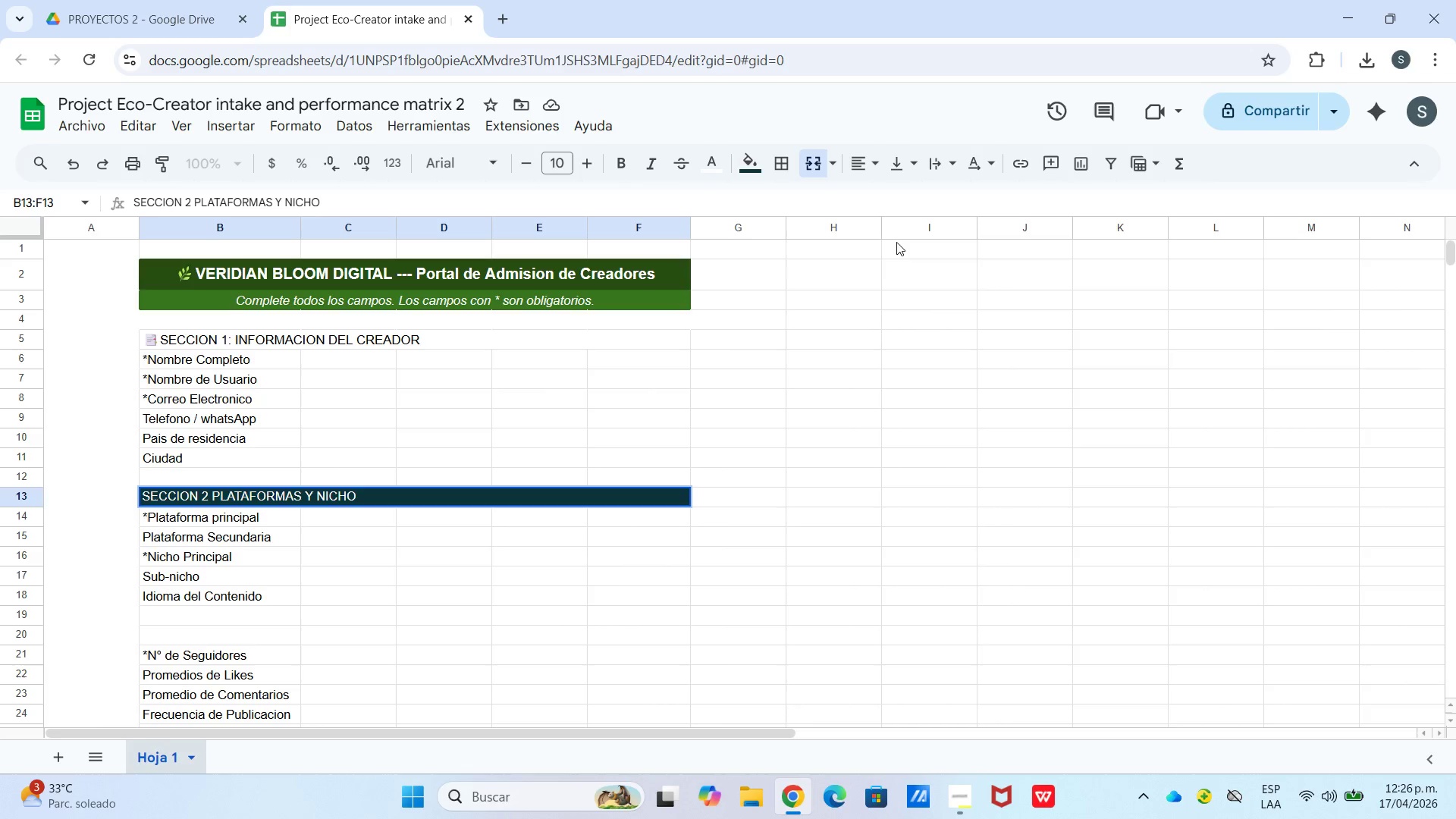 
left_click_drag(start_coordinate=[613, 585], to_coordinate=[613, 579])
 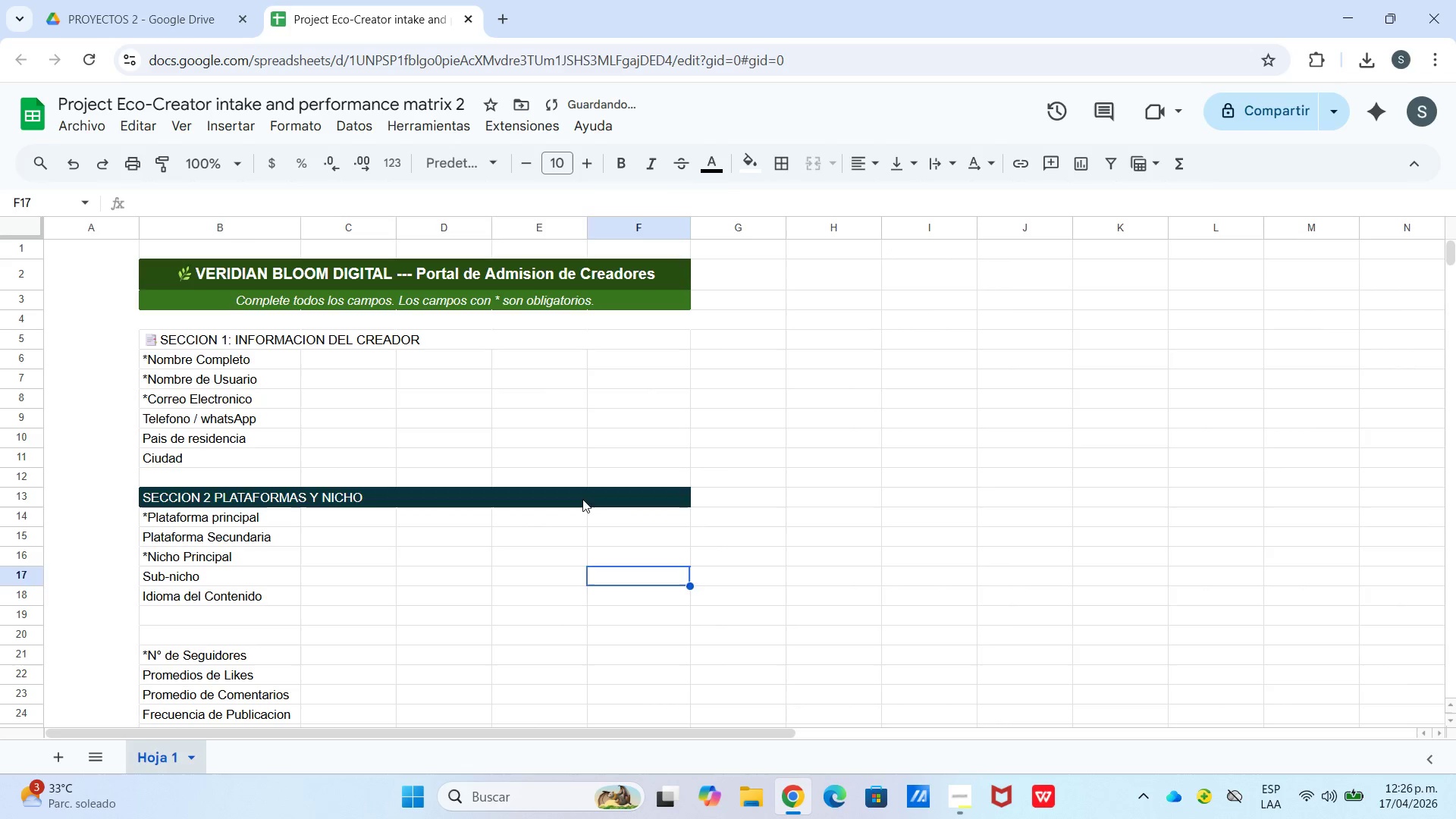 
double_click([582, 499])
 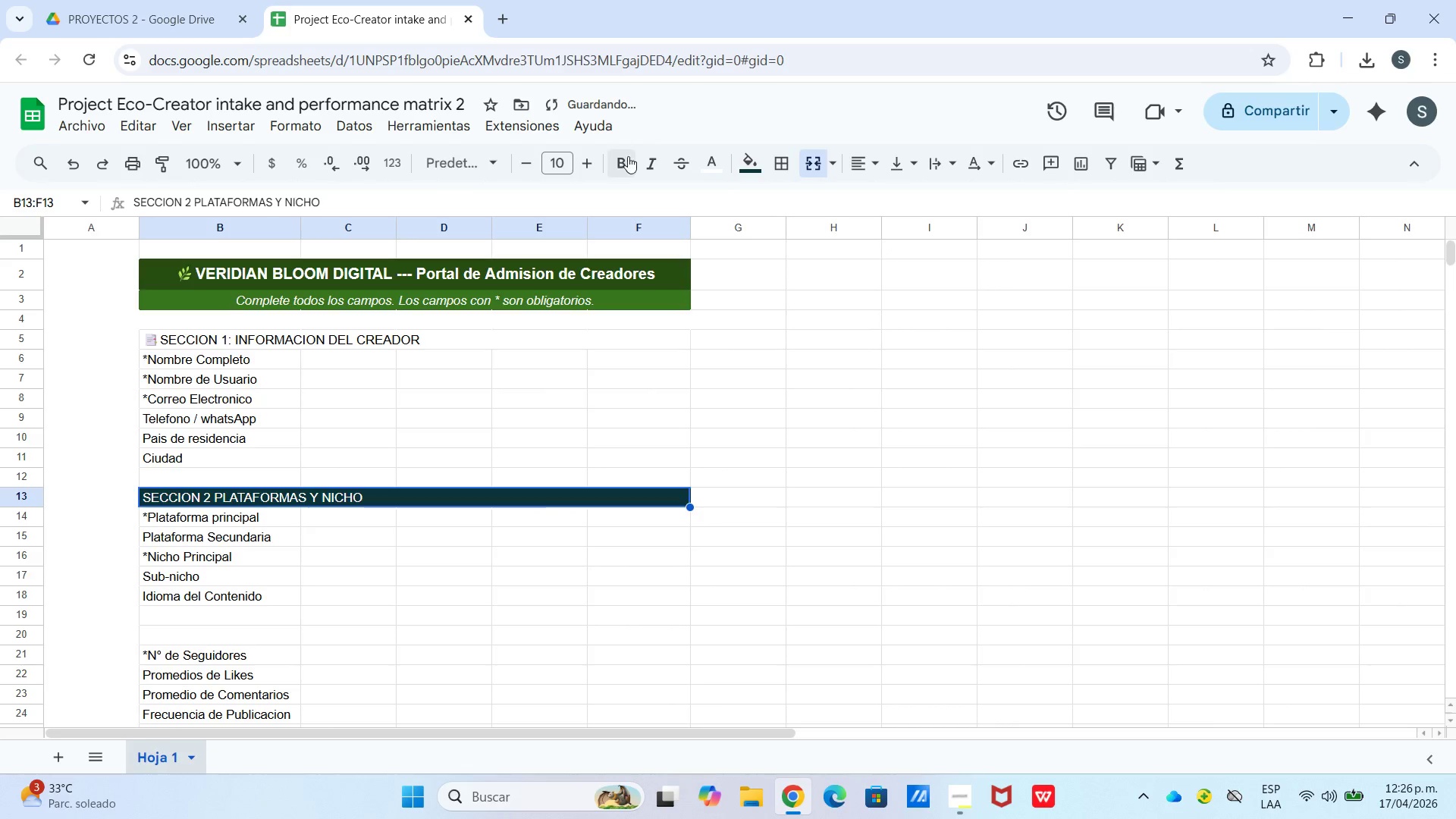 
left_click([627, 166])
 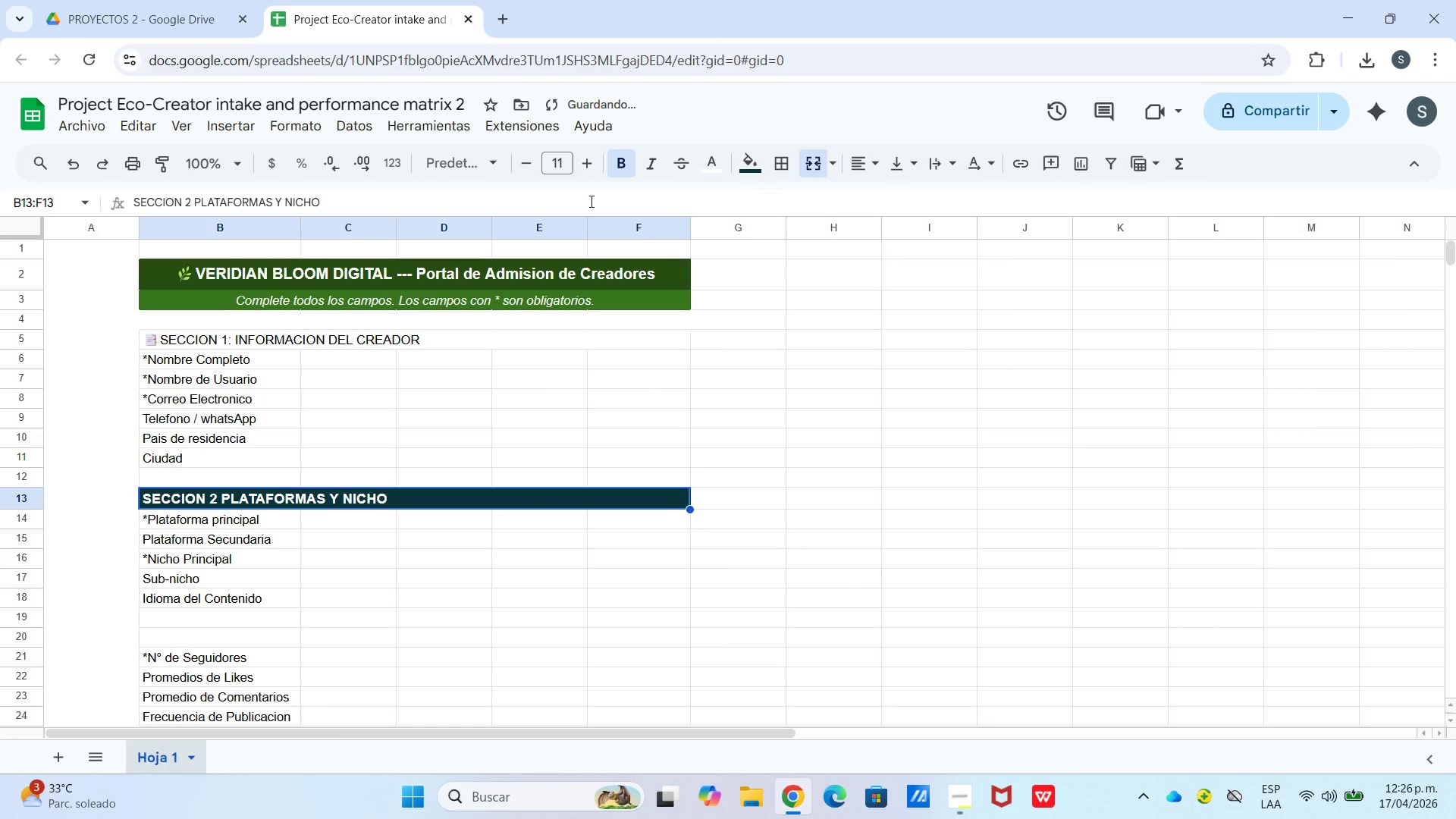 
double_click([572, 395])
 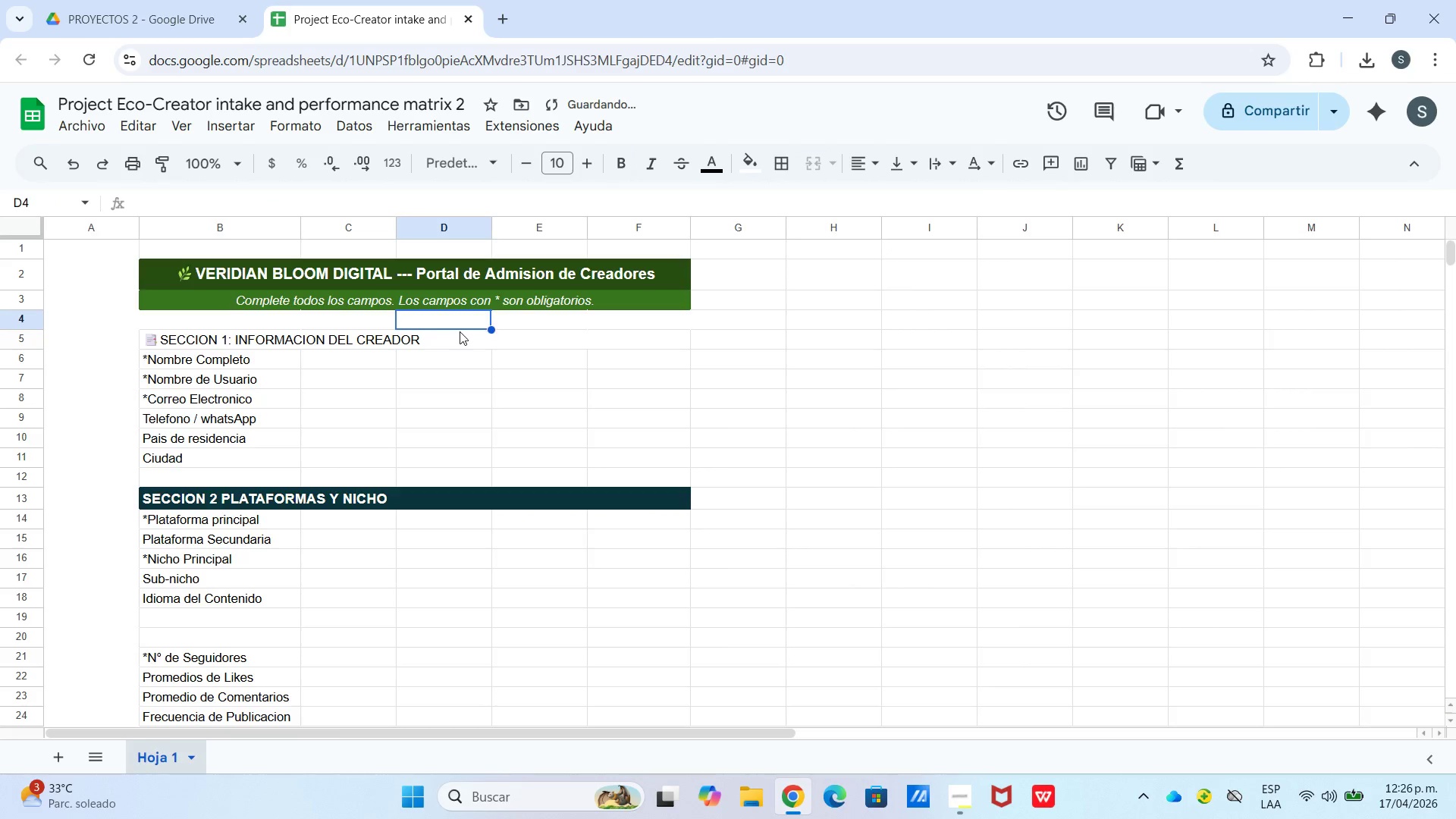 
double_click([458, 342])
 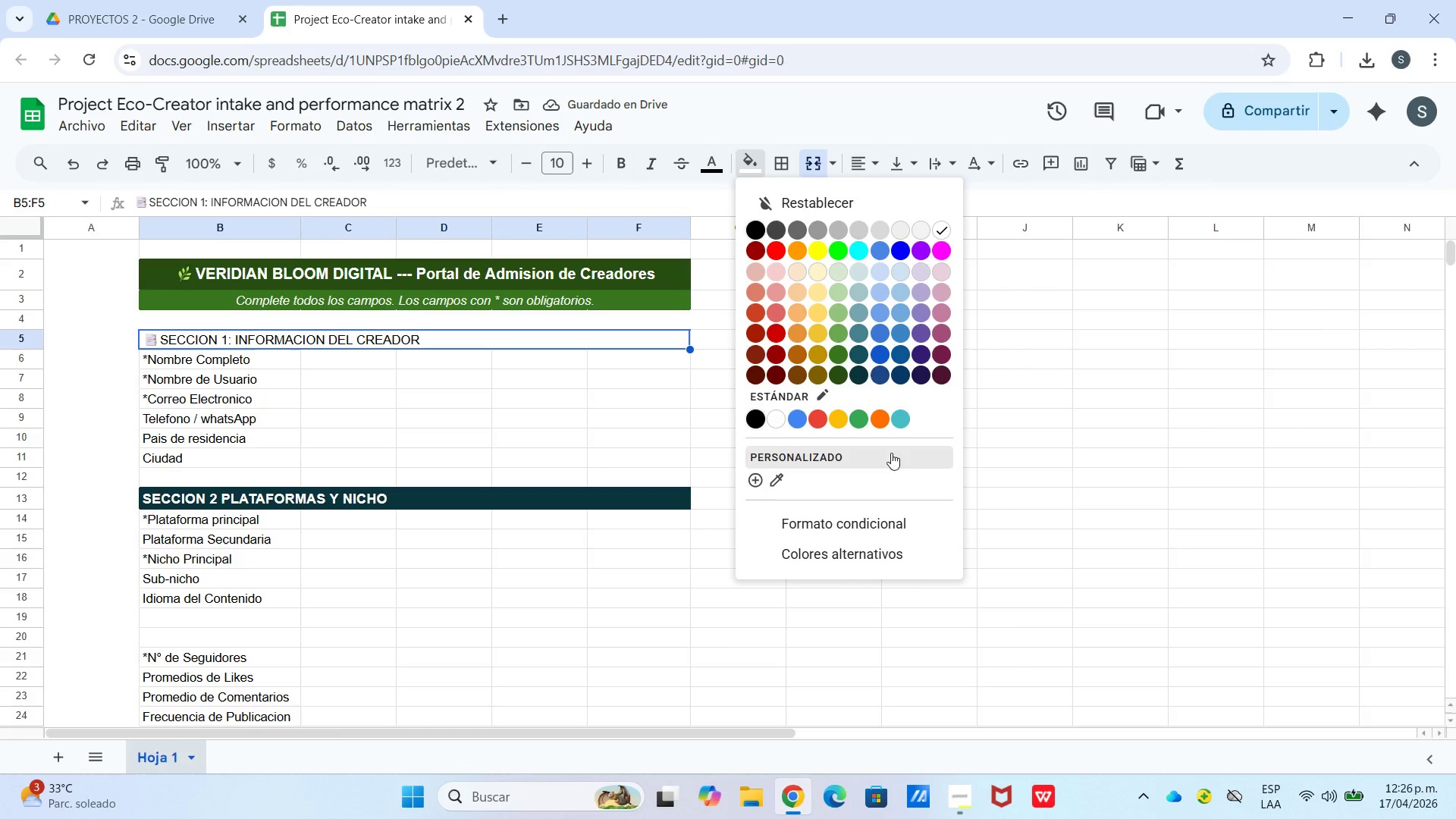 
left_click([855, 372])
 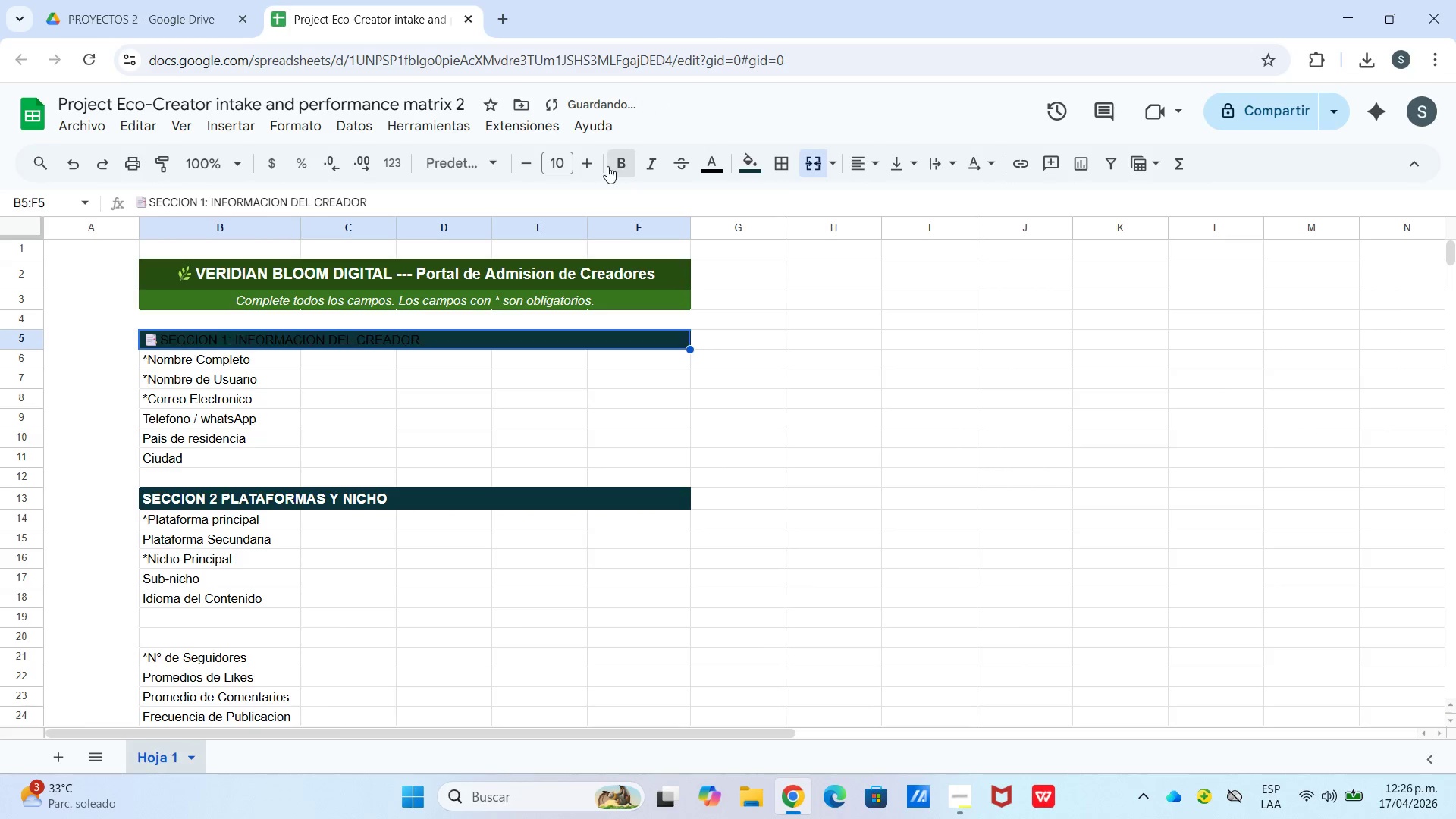 
left_click([706, 152])
 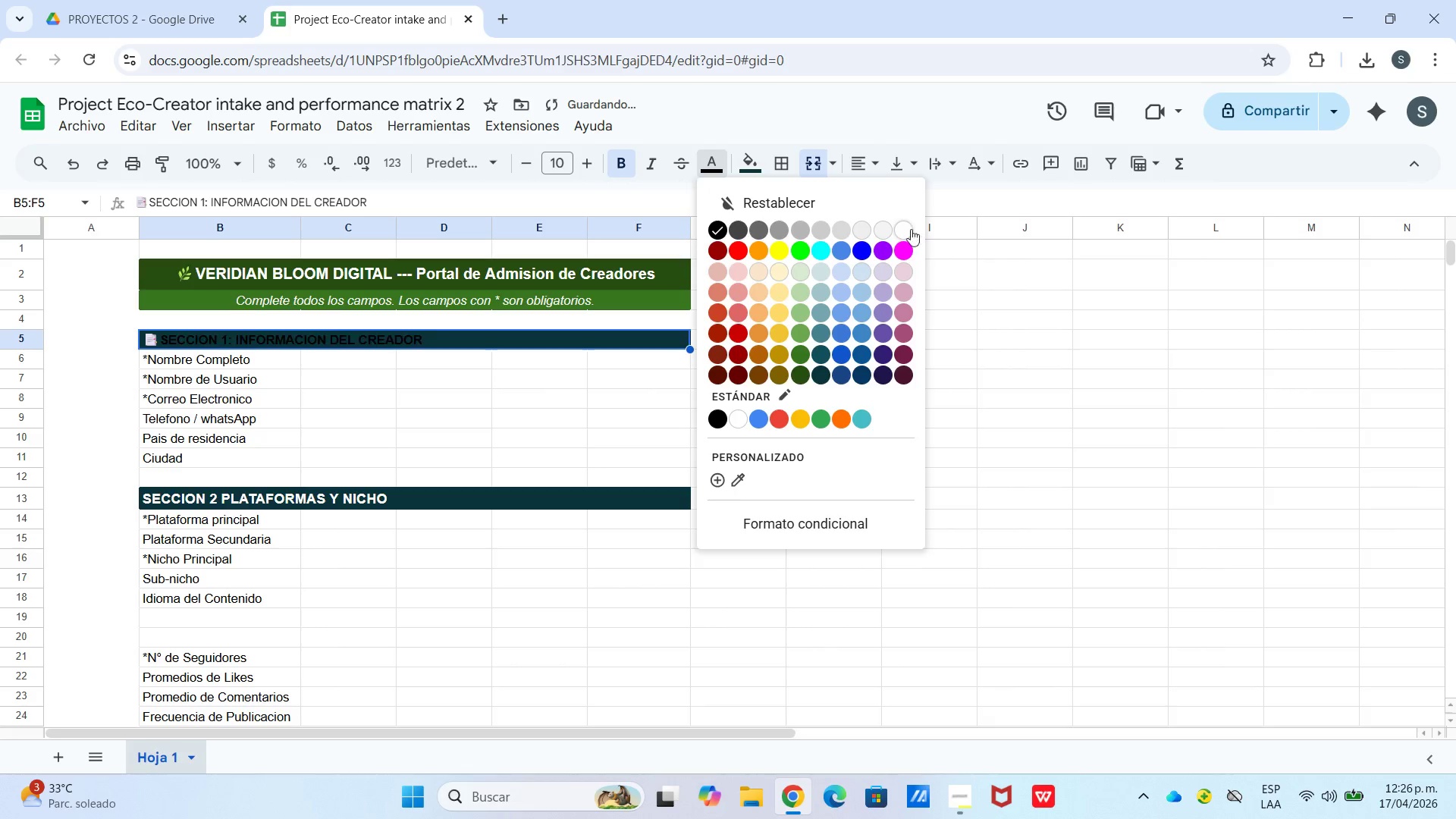 
left_click([905, 229])
 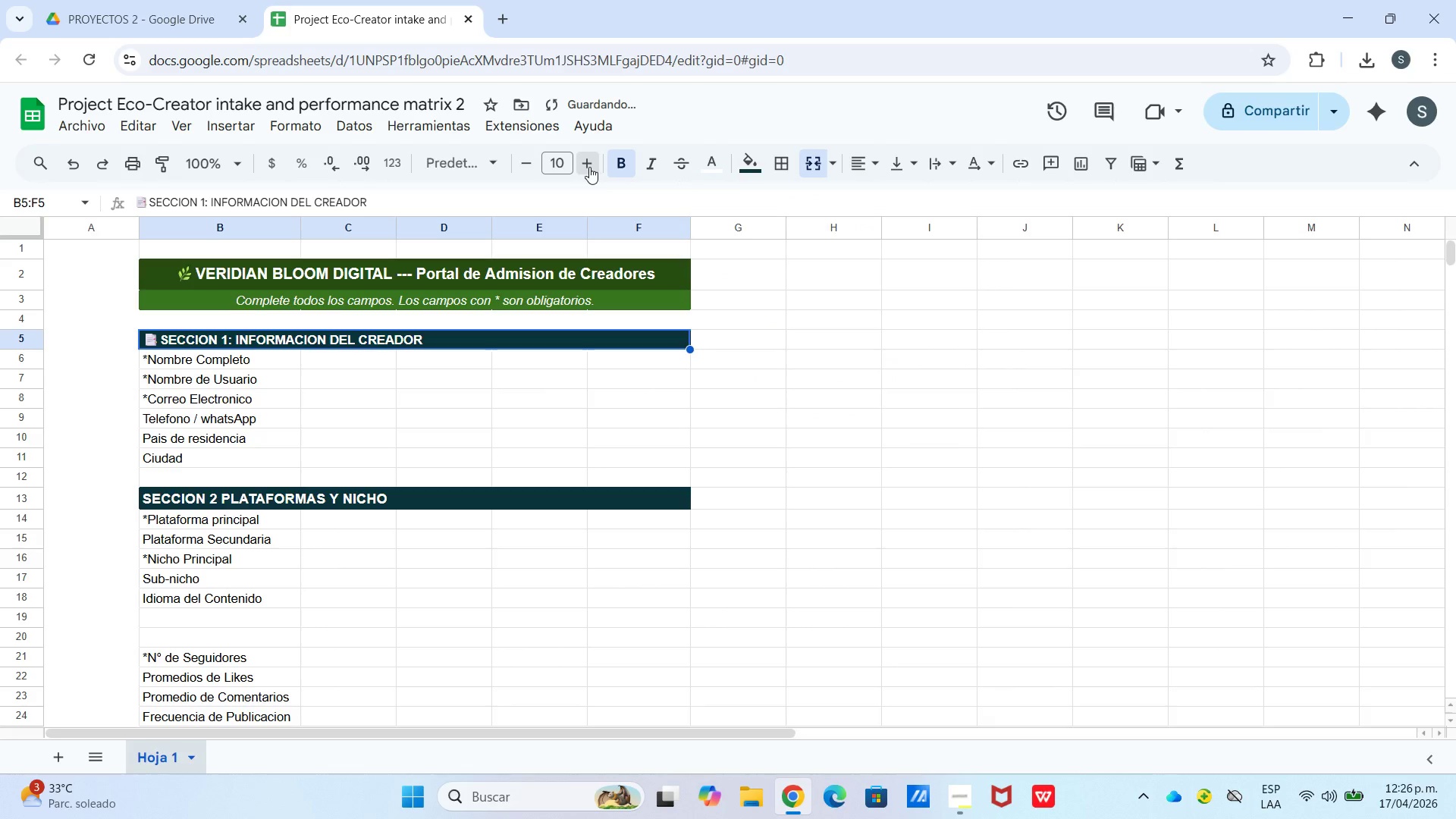 
double_click([582, 427])
 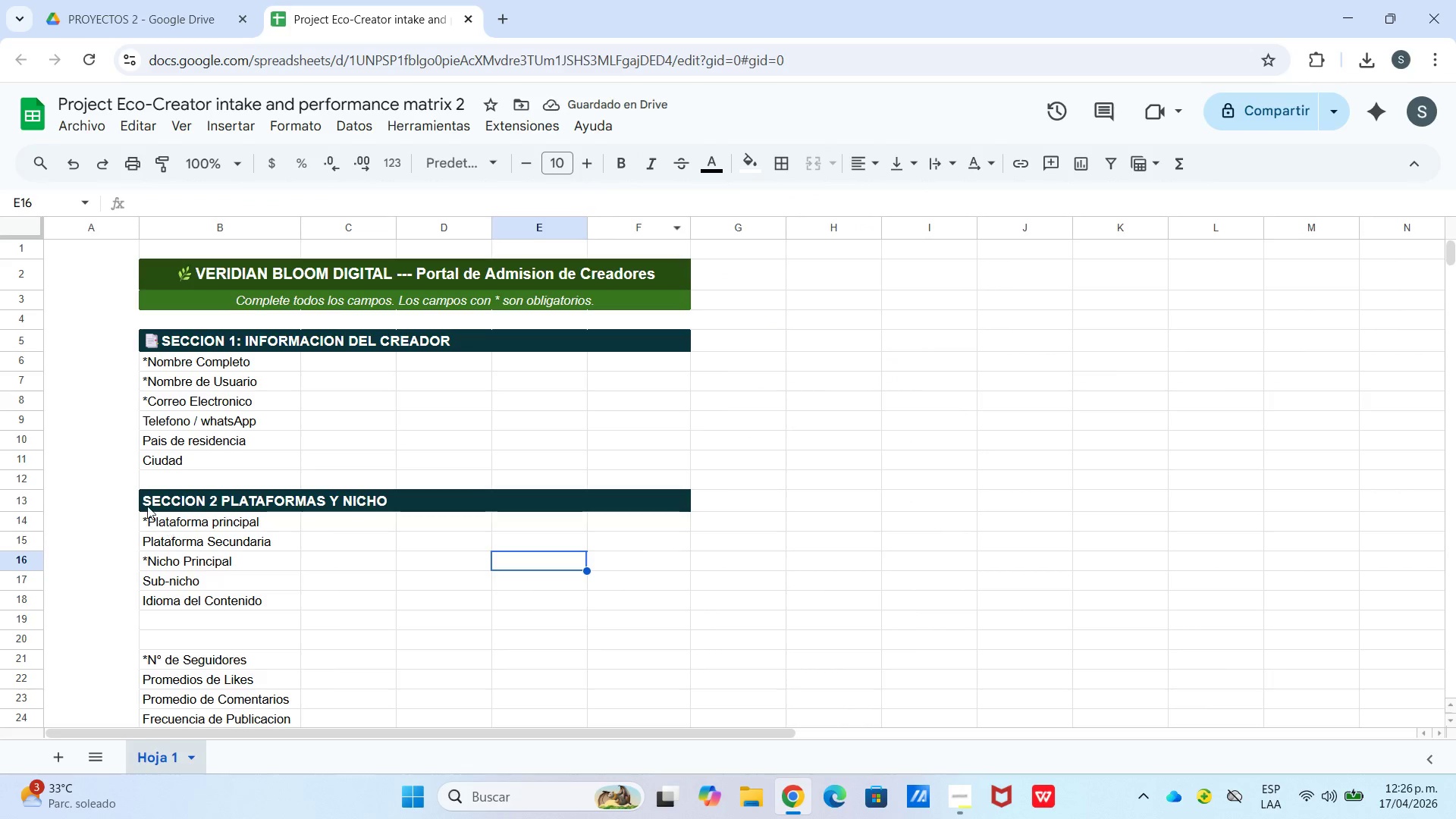 
left_click([147, 501])
 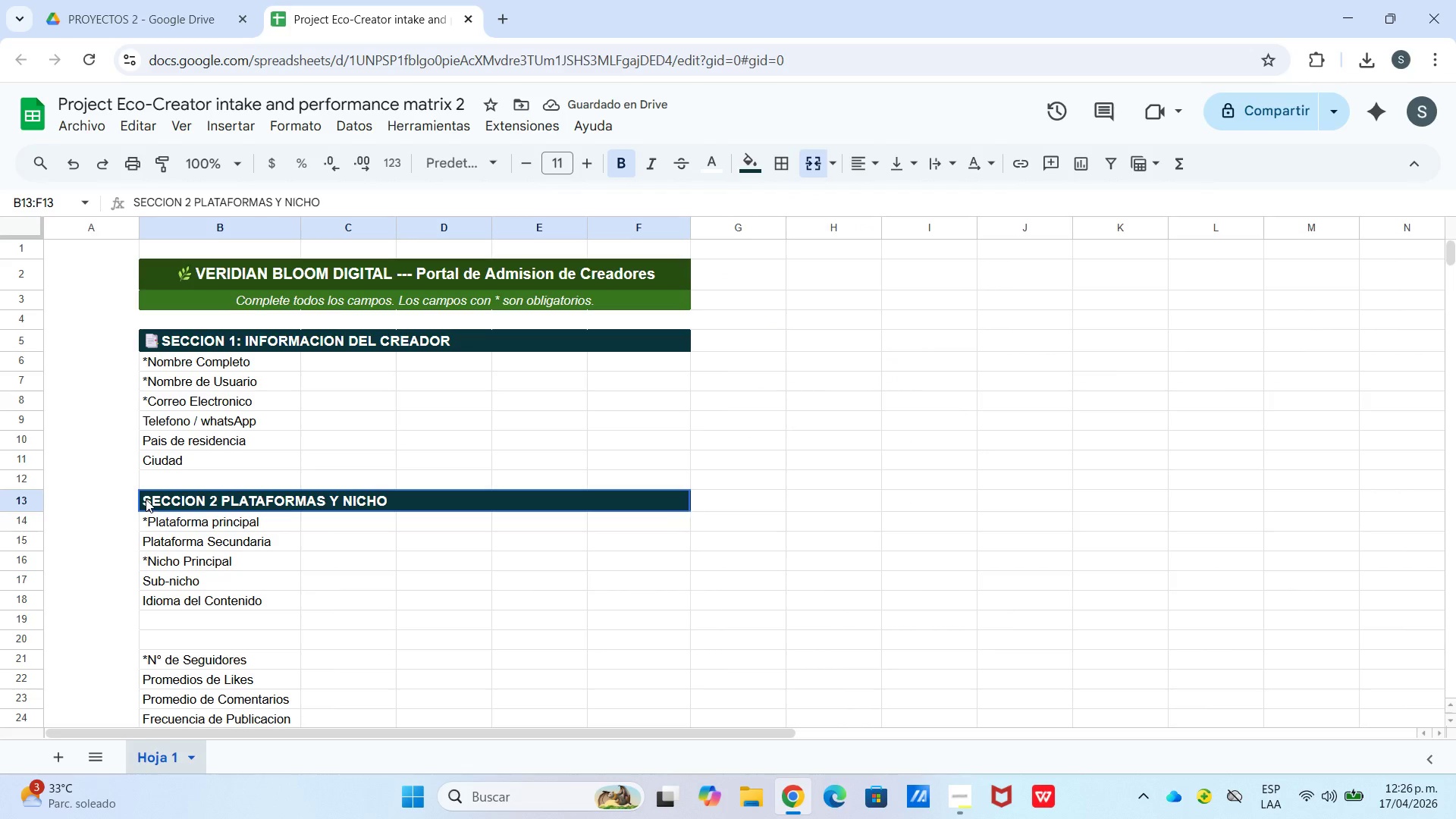 
double_click([146, 499])
 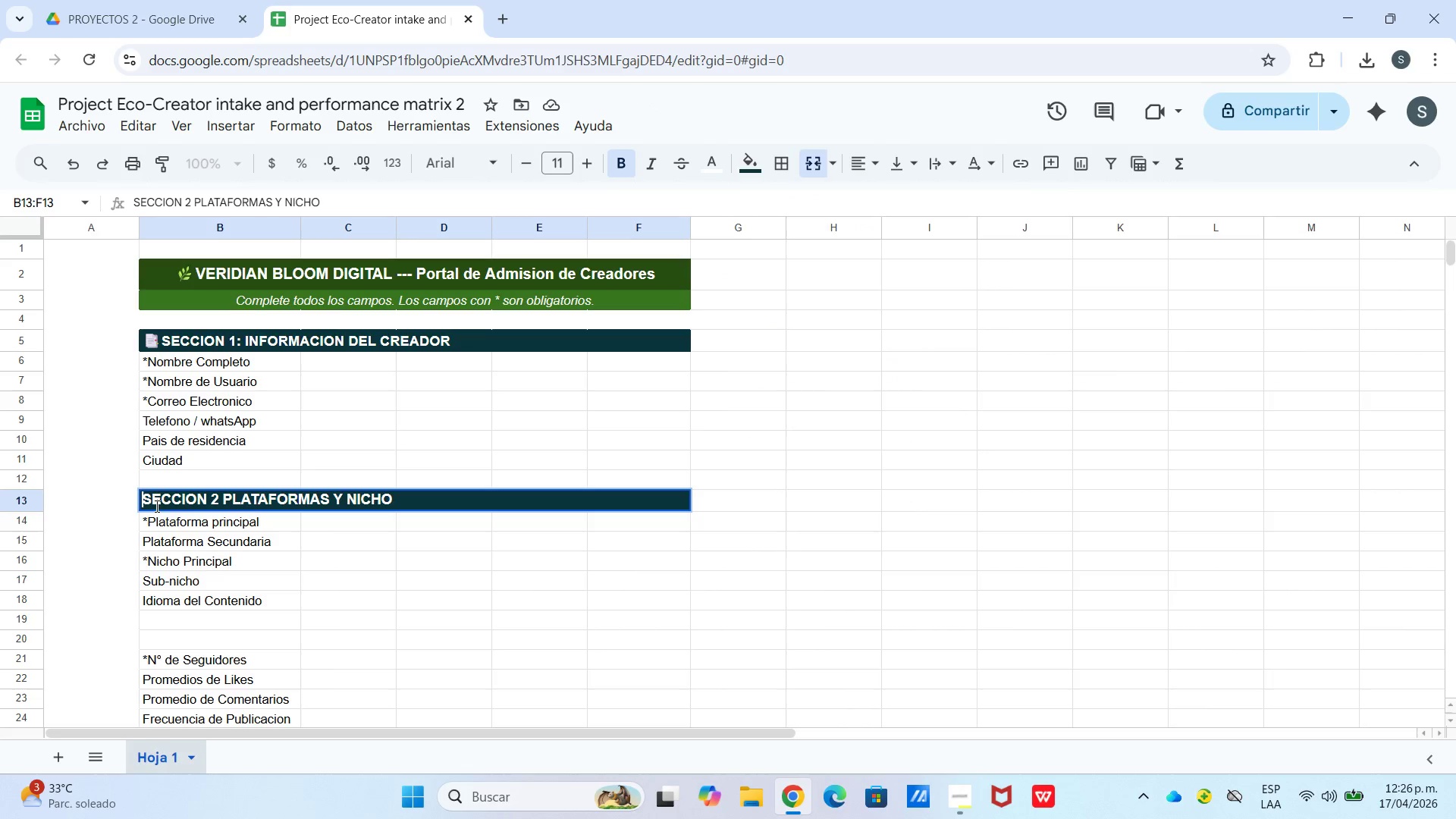 
right_click([143, 497])
 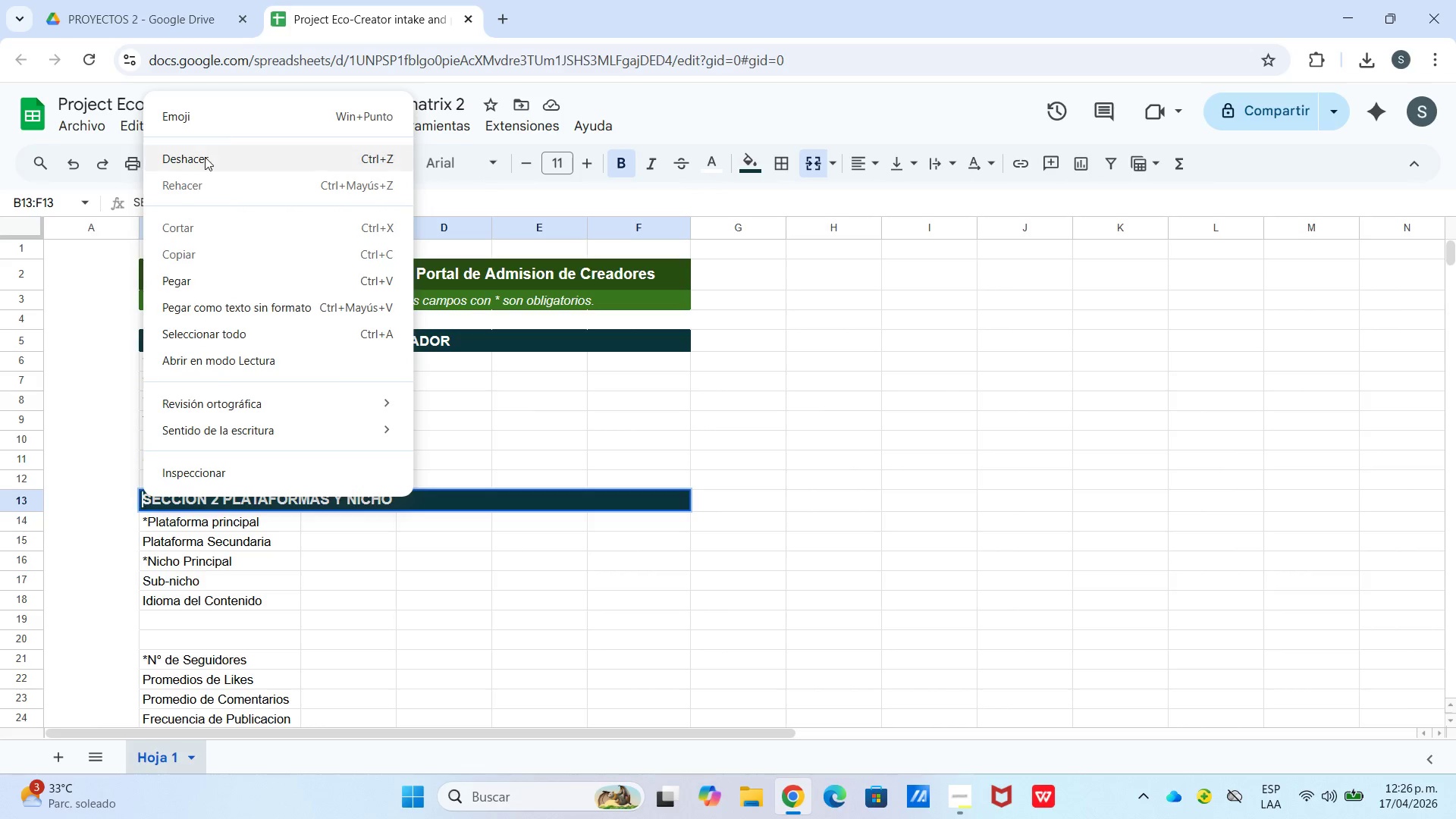 
left_click([227, 122])
 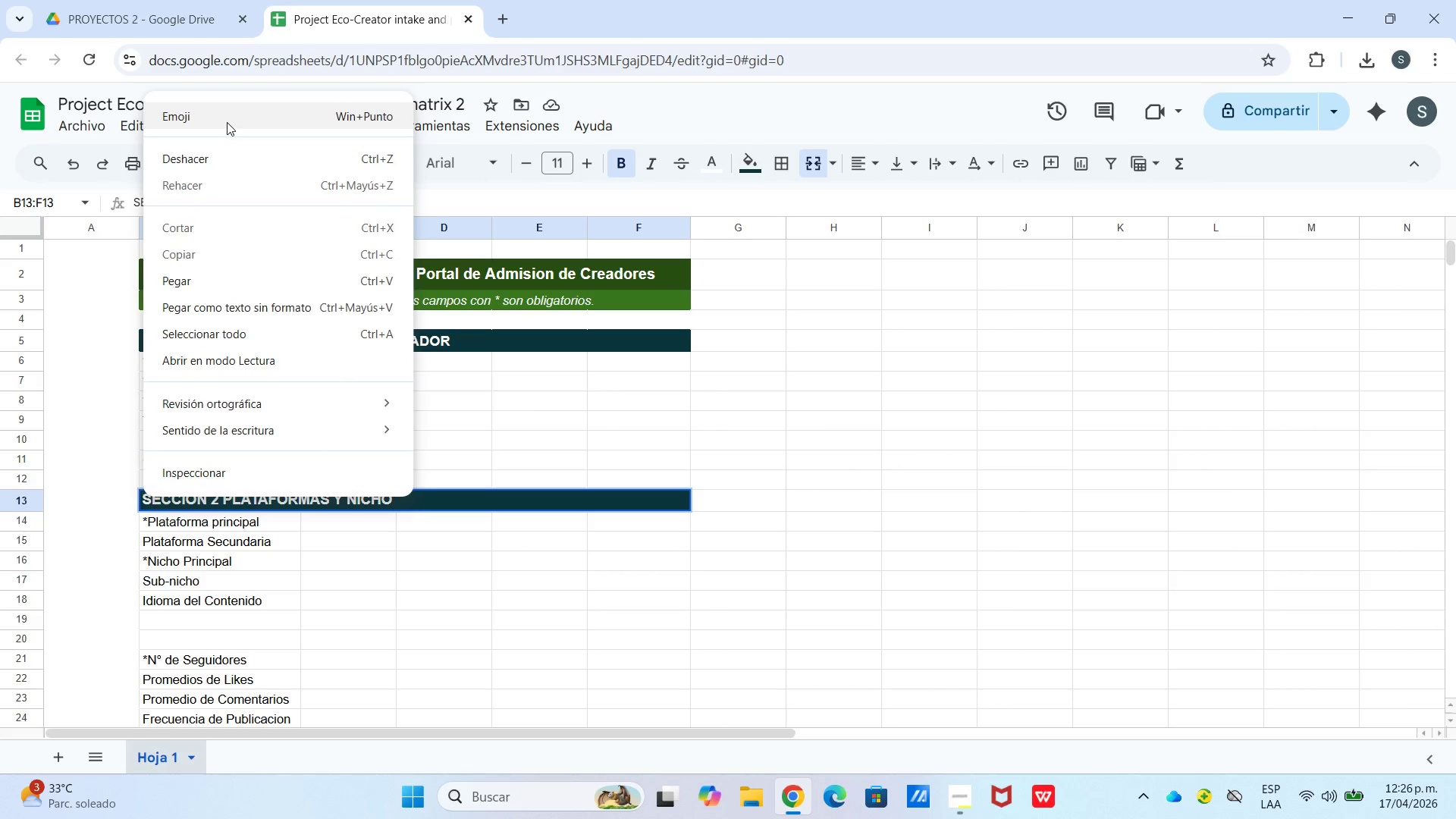 
key(Meta+MetaLeft)
 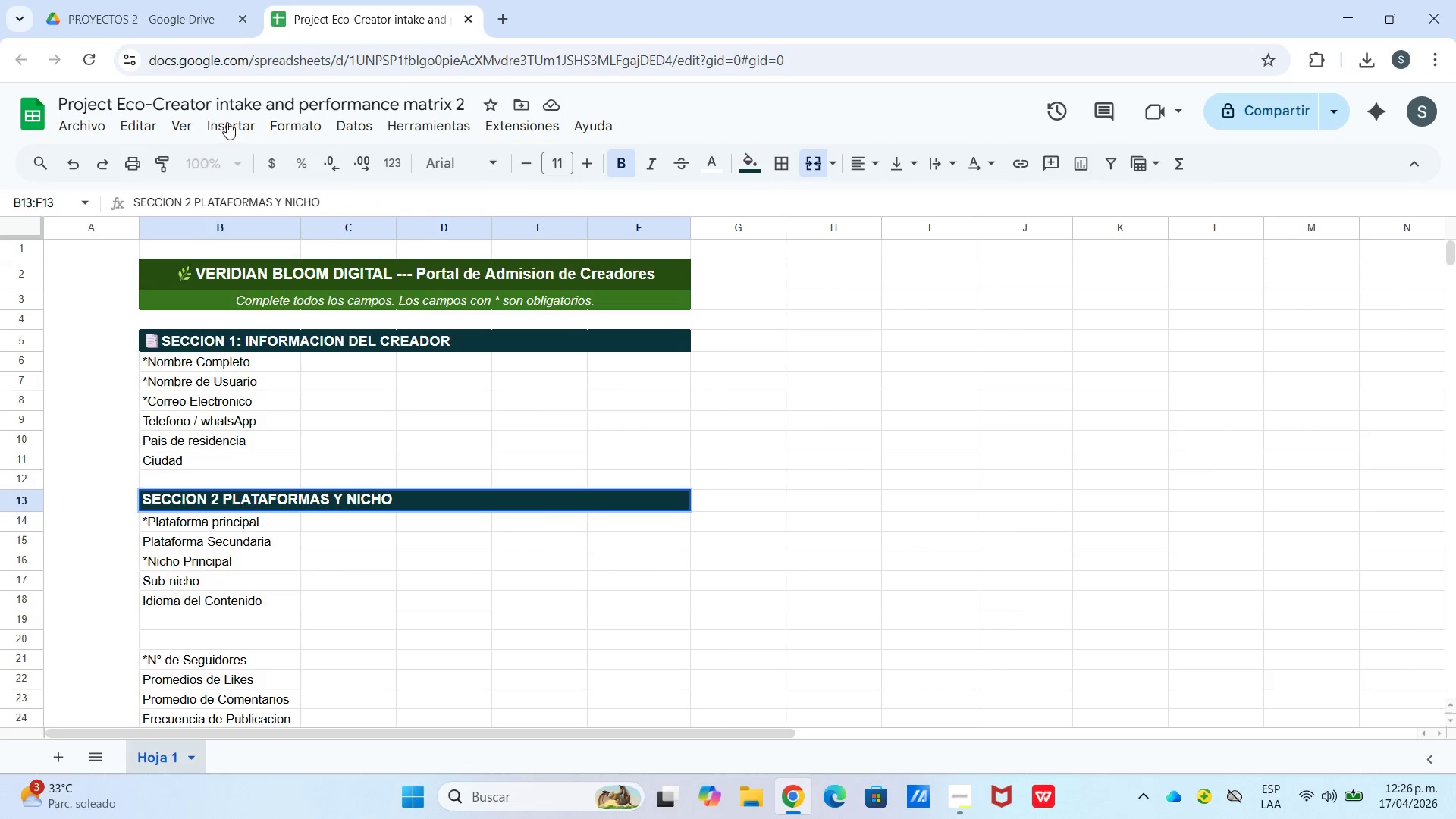 
wait(5.42)
 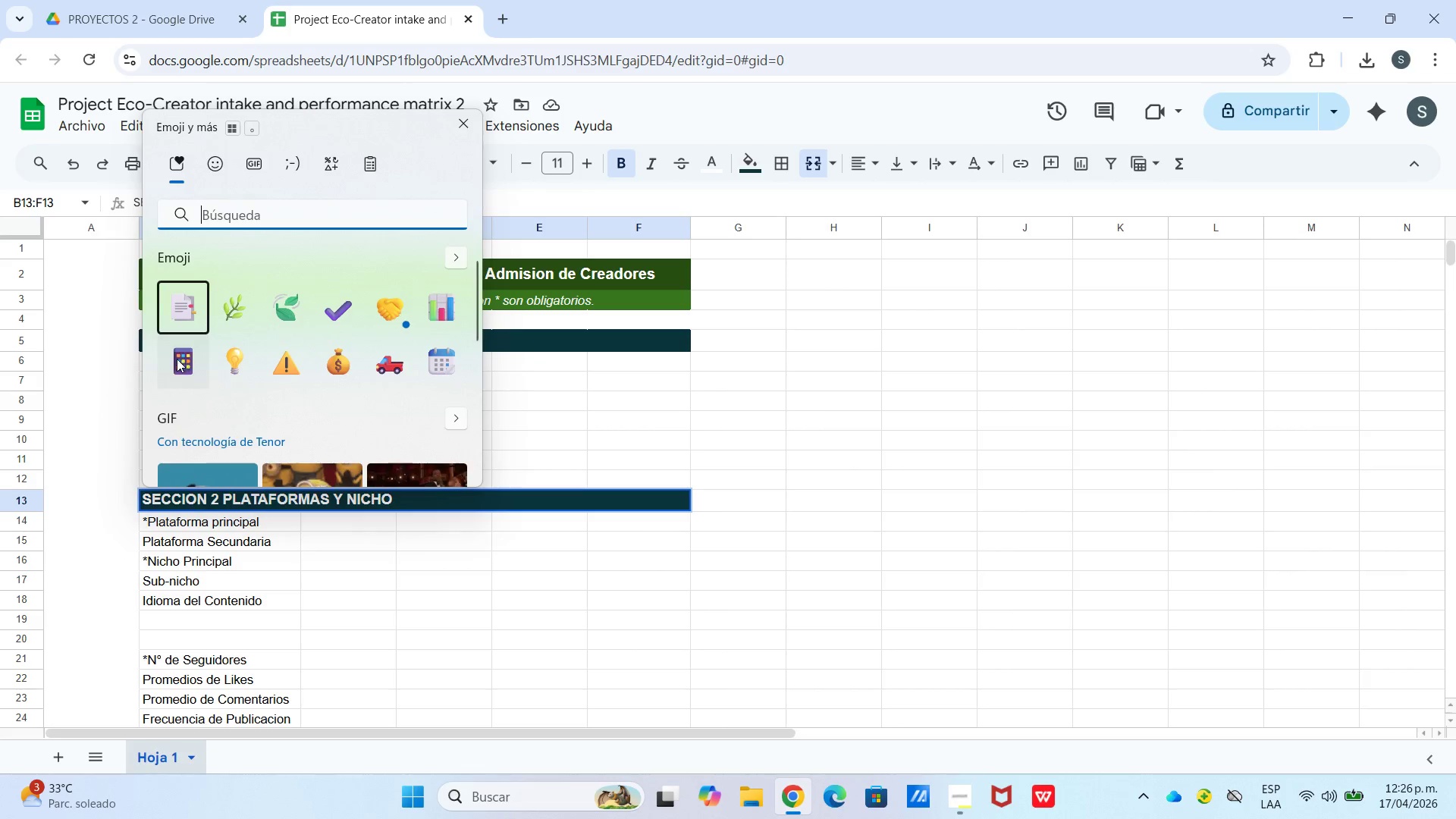 
left_click([357, 521])
 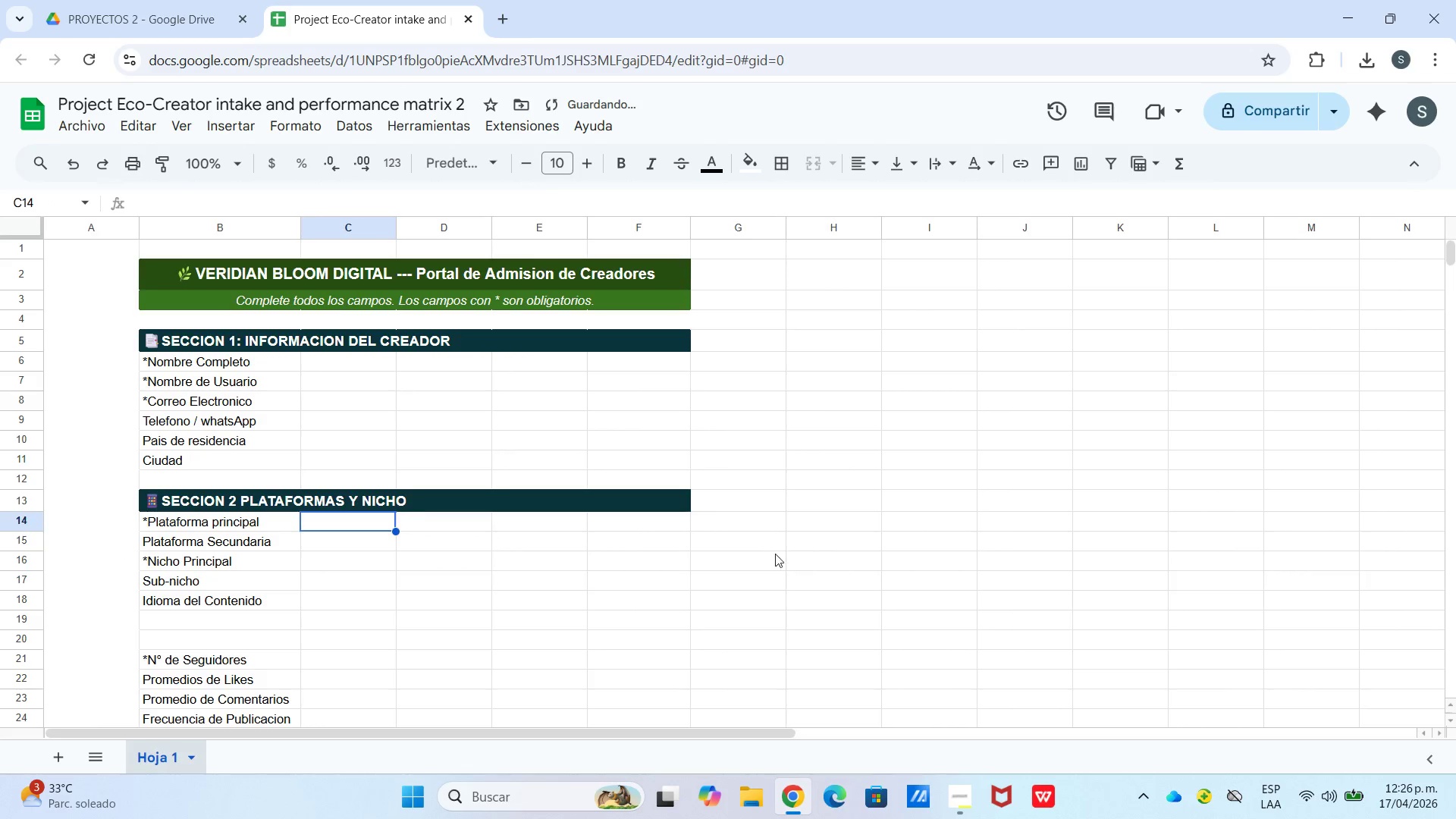 
left_click_drag(start_coordinate=[774, 554], to_coordinate=[770, 554])
 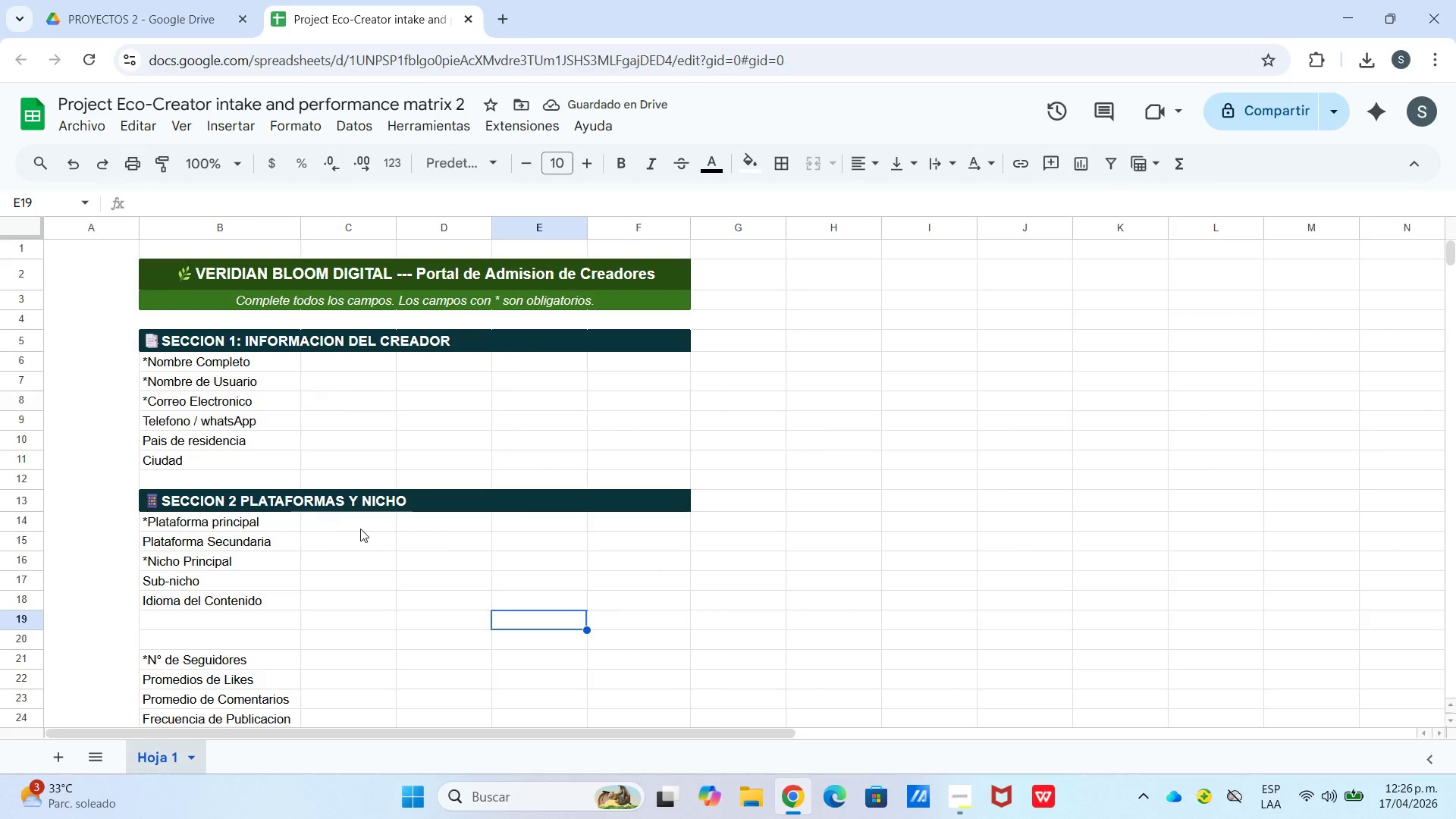 
left_click_drag(start_coordinate=[373, 519], to_coordinate=[604, 583])
 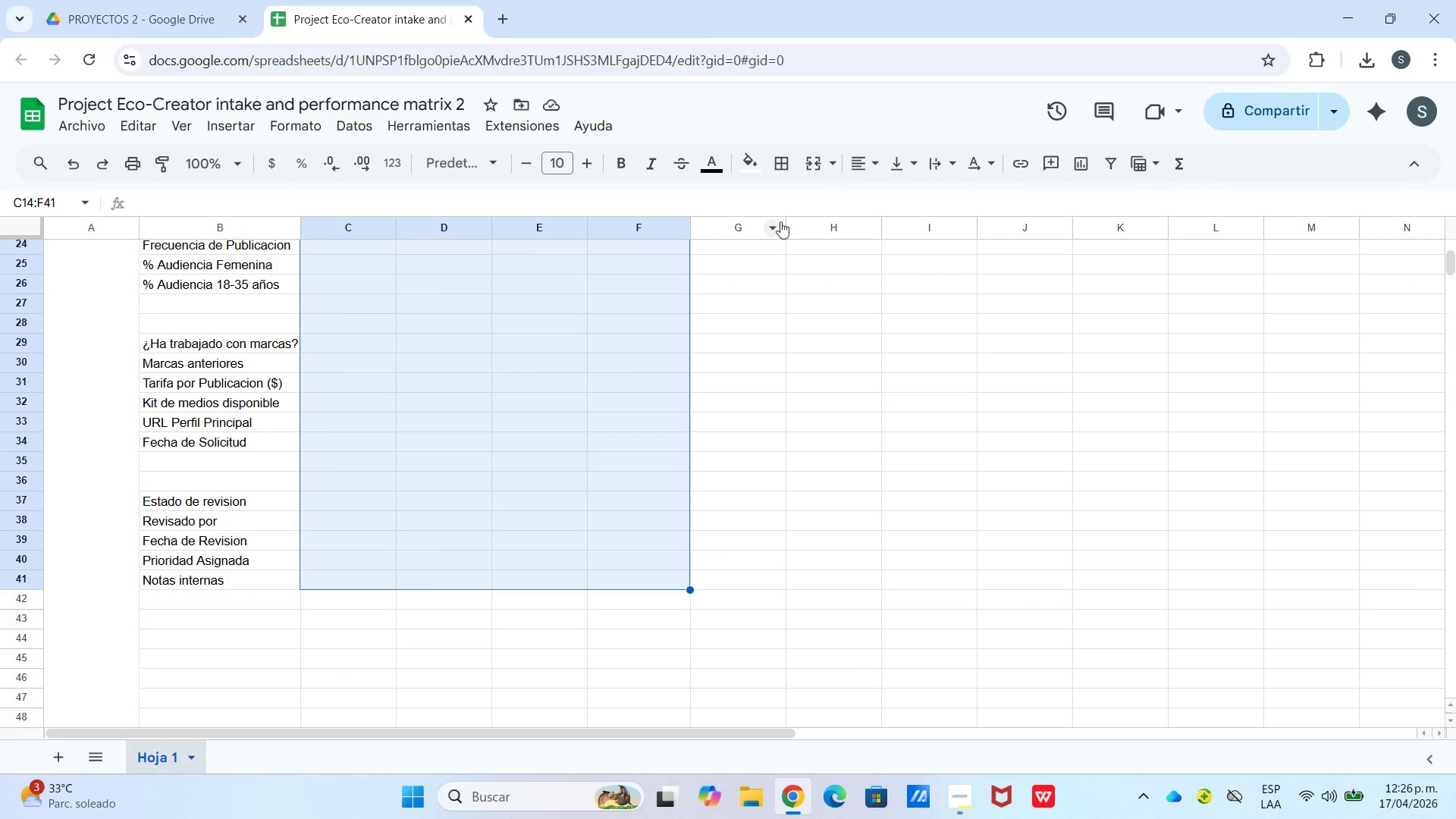 
scroll: coordinate [625, 650], scroll_direction: down, amount: 5.0
 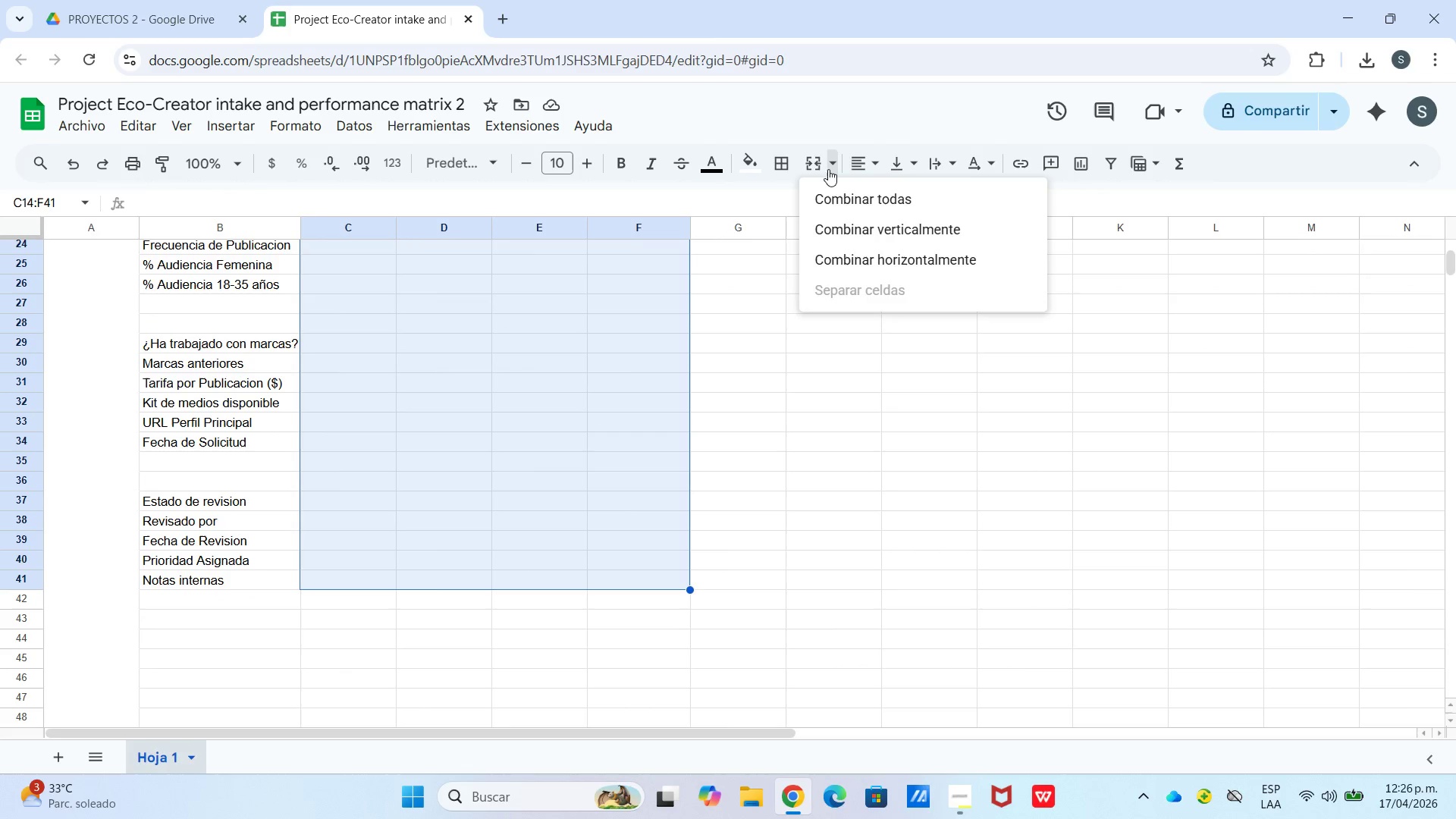 
left_click([851, 248])
 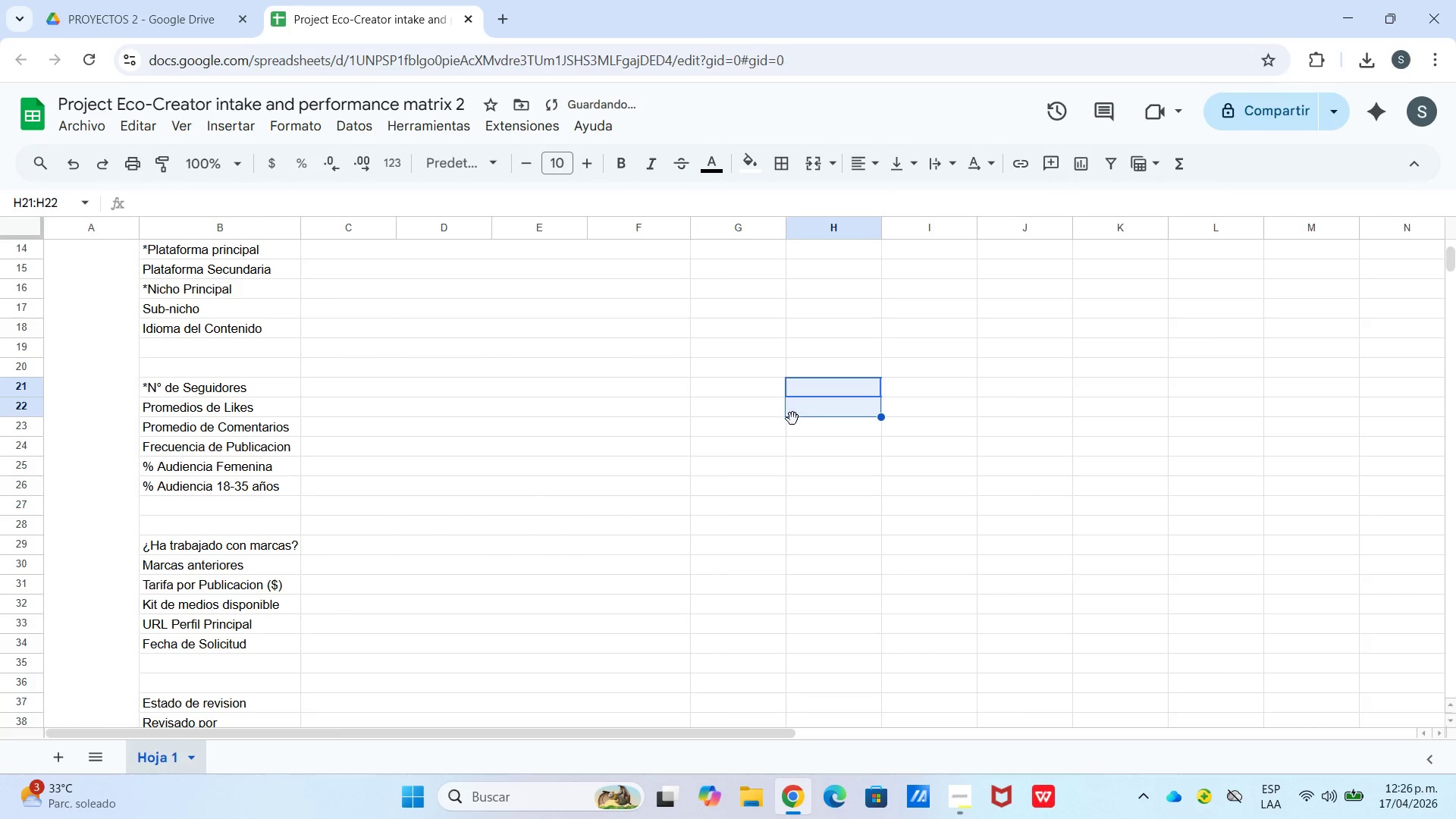 
scroll: coordinate [743, 445], scroll_direction: up, amount: 2.0
 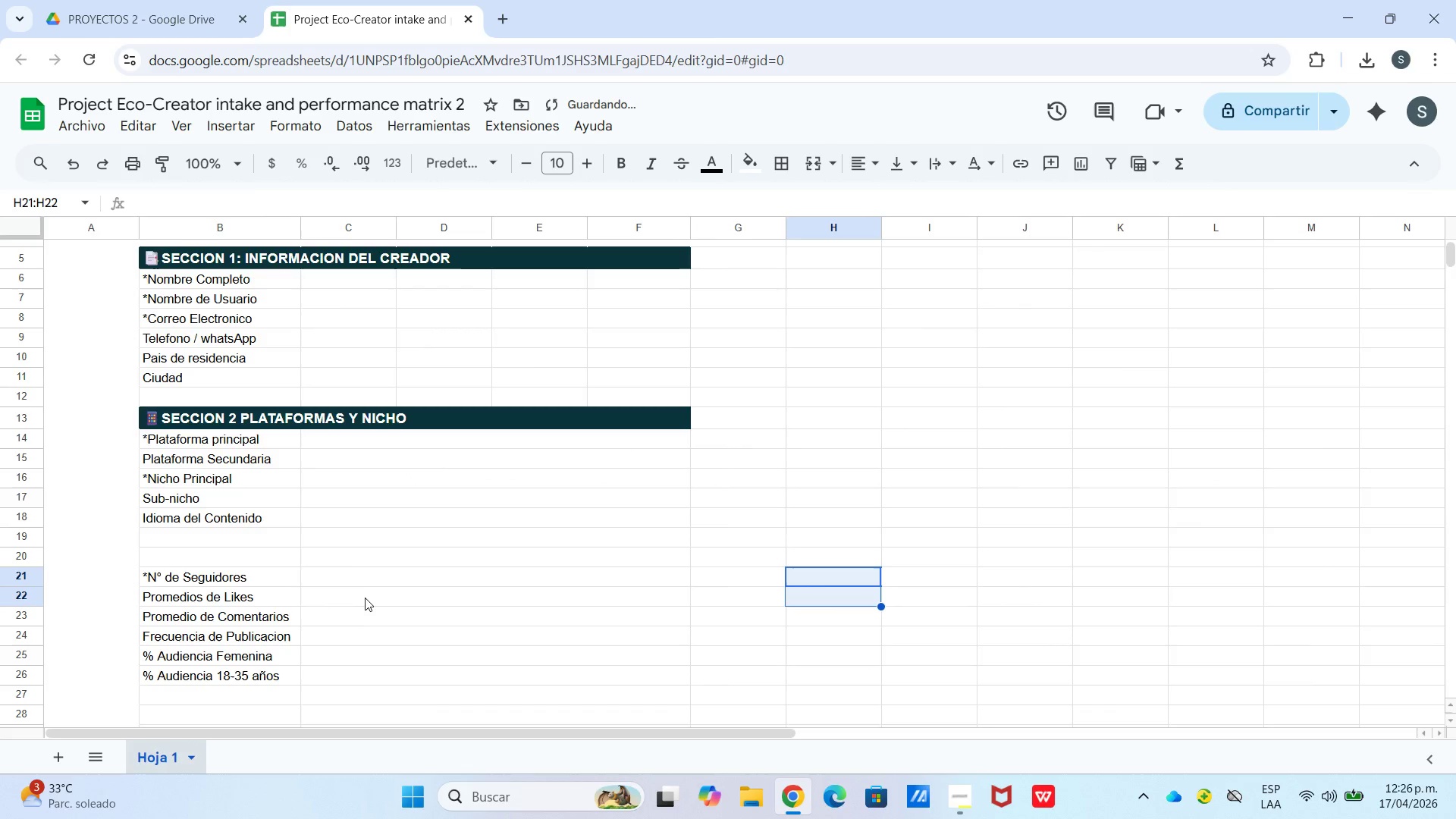 
left_click([353, 573])
 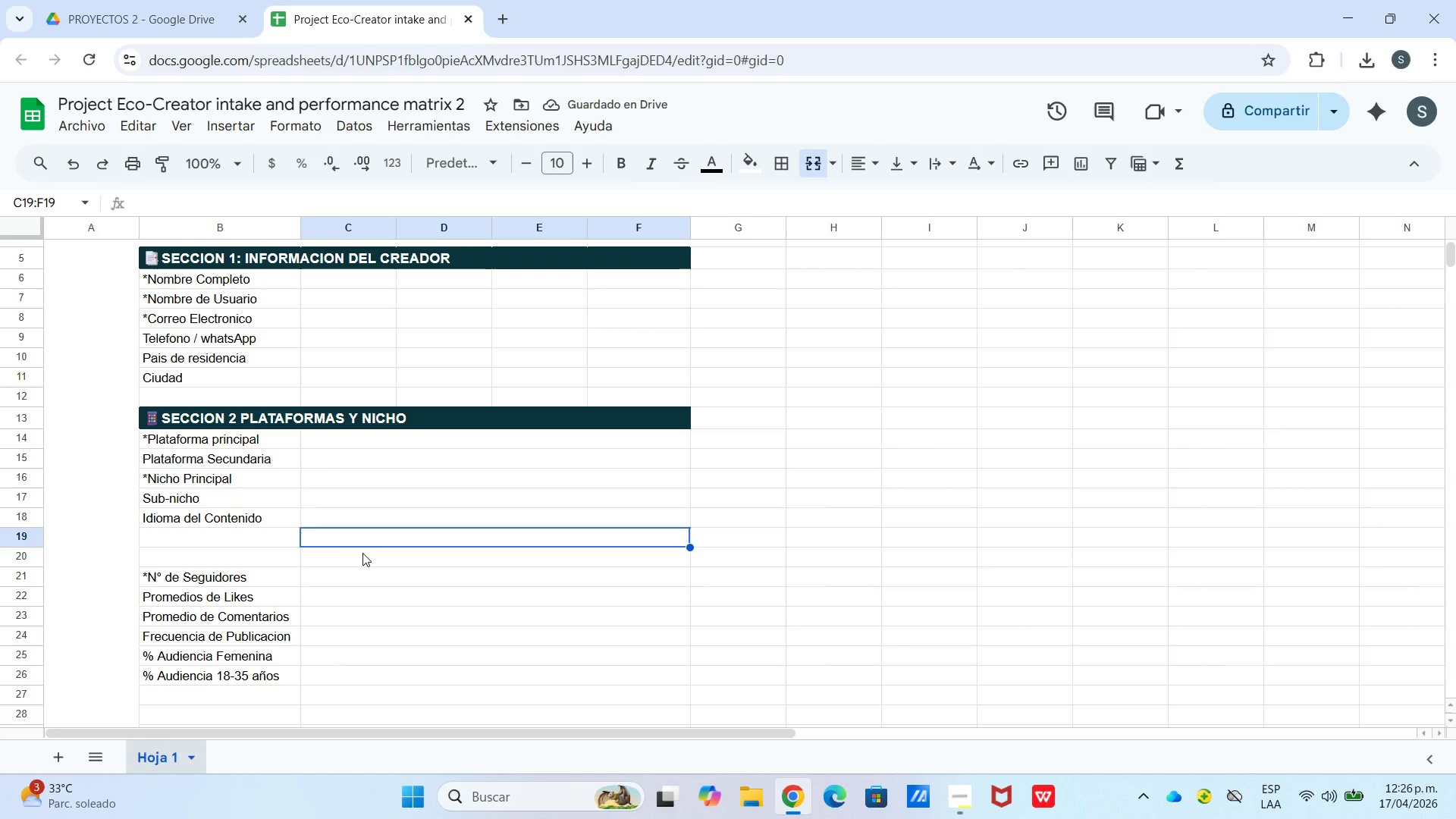 
double_click([365, 560])
 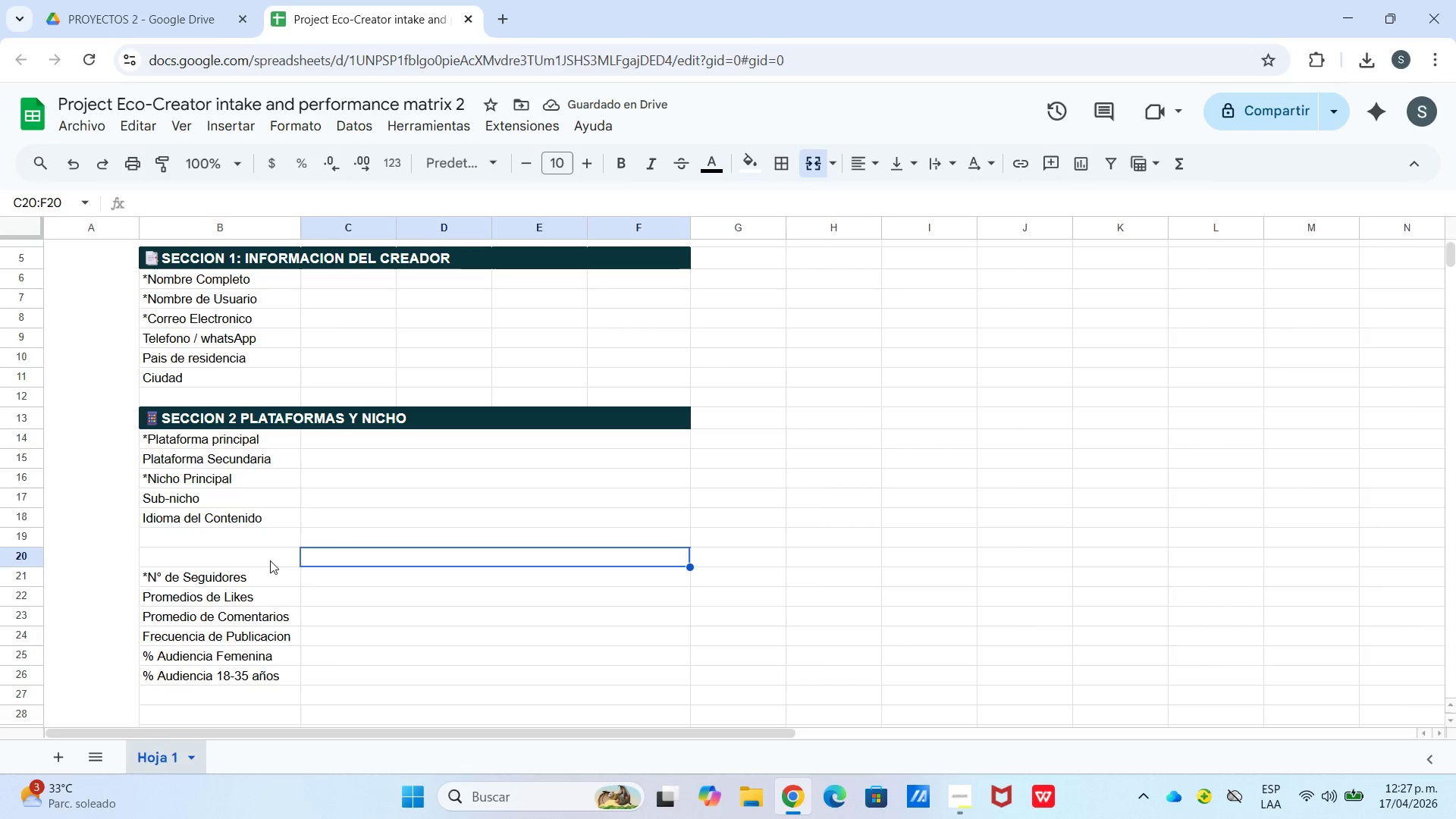 
left_click_drag(start_coordinate=[259, 557], to_coordinate=[307, 556])
 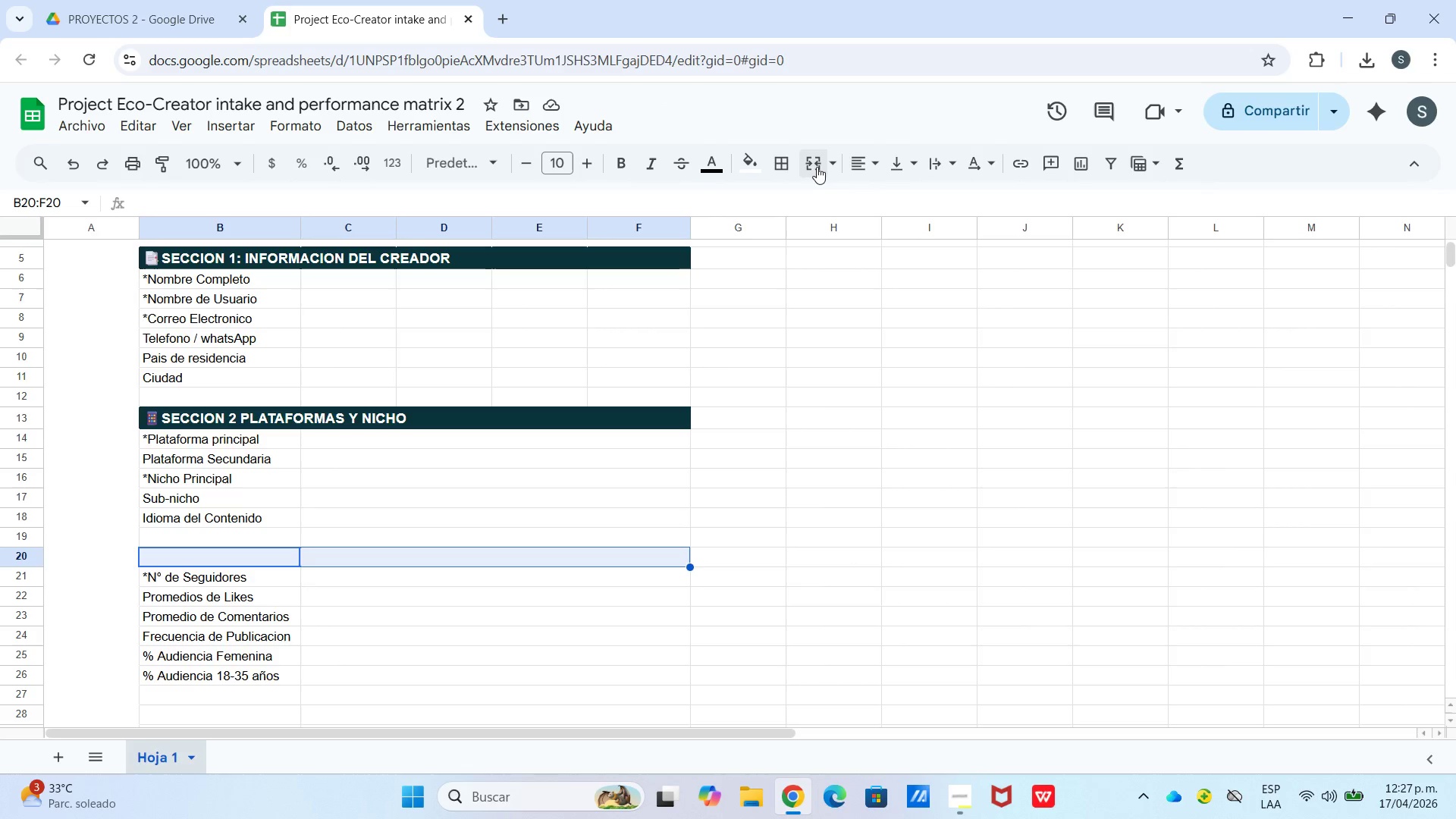 
left_click([817, 163])
 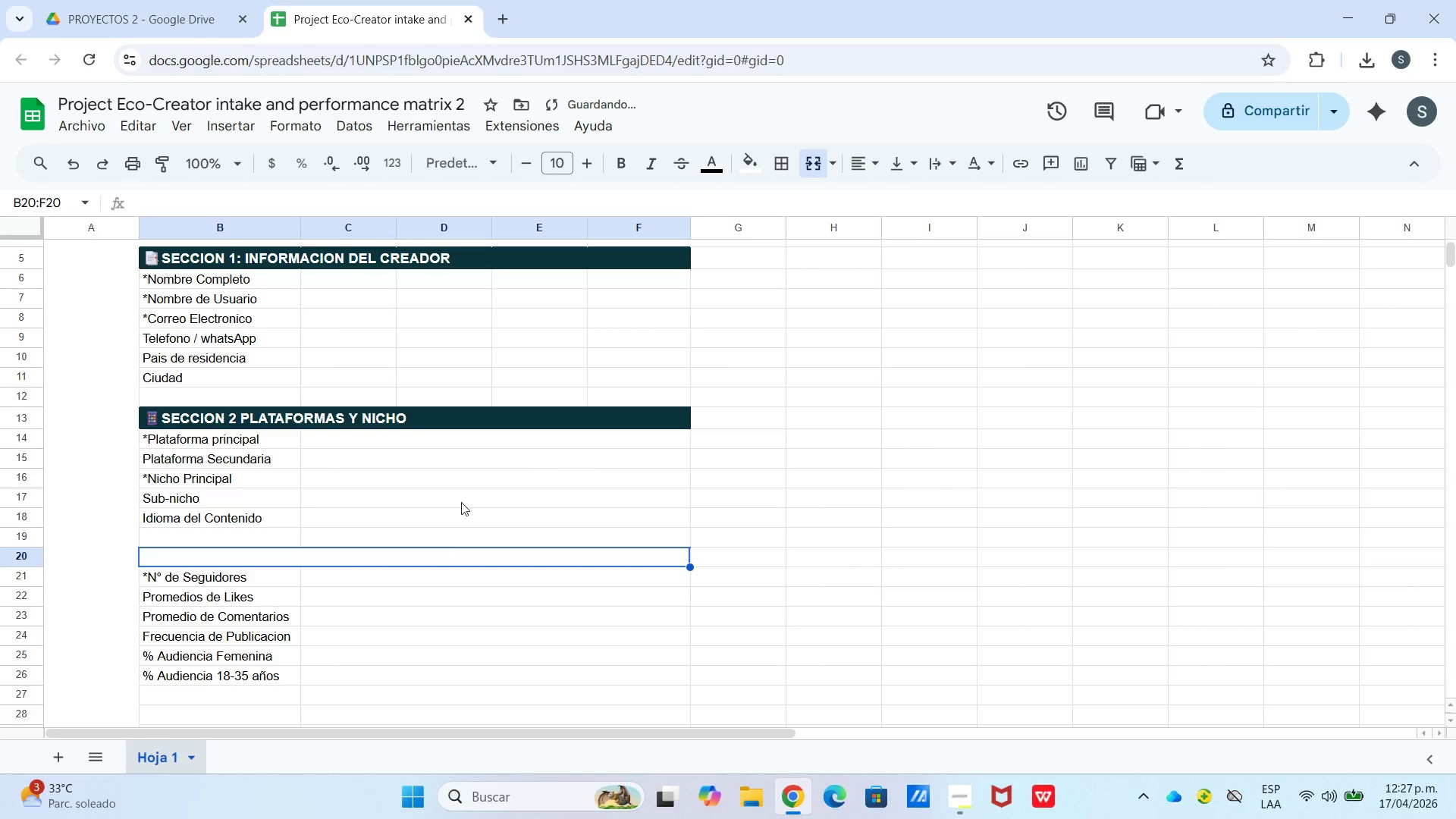 
right_click([431, 551])
 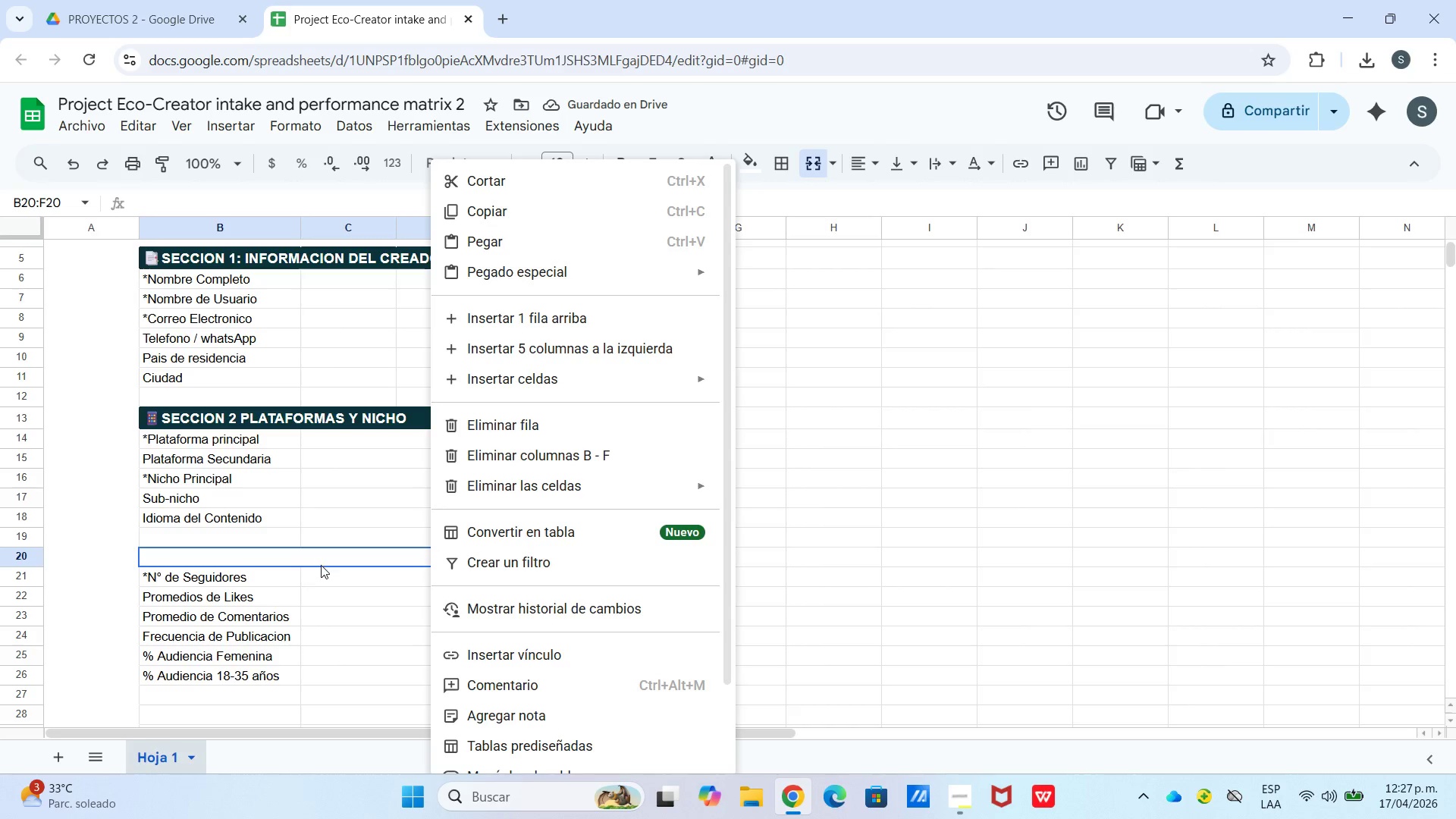 
double_click([323, 560])
 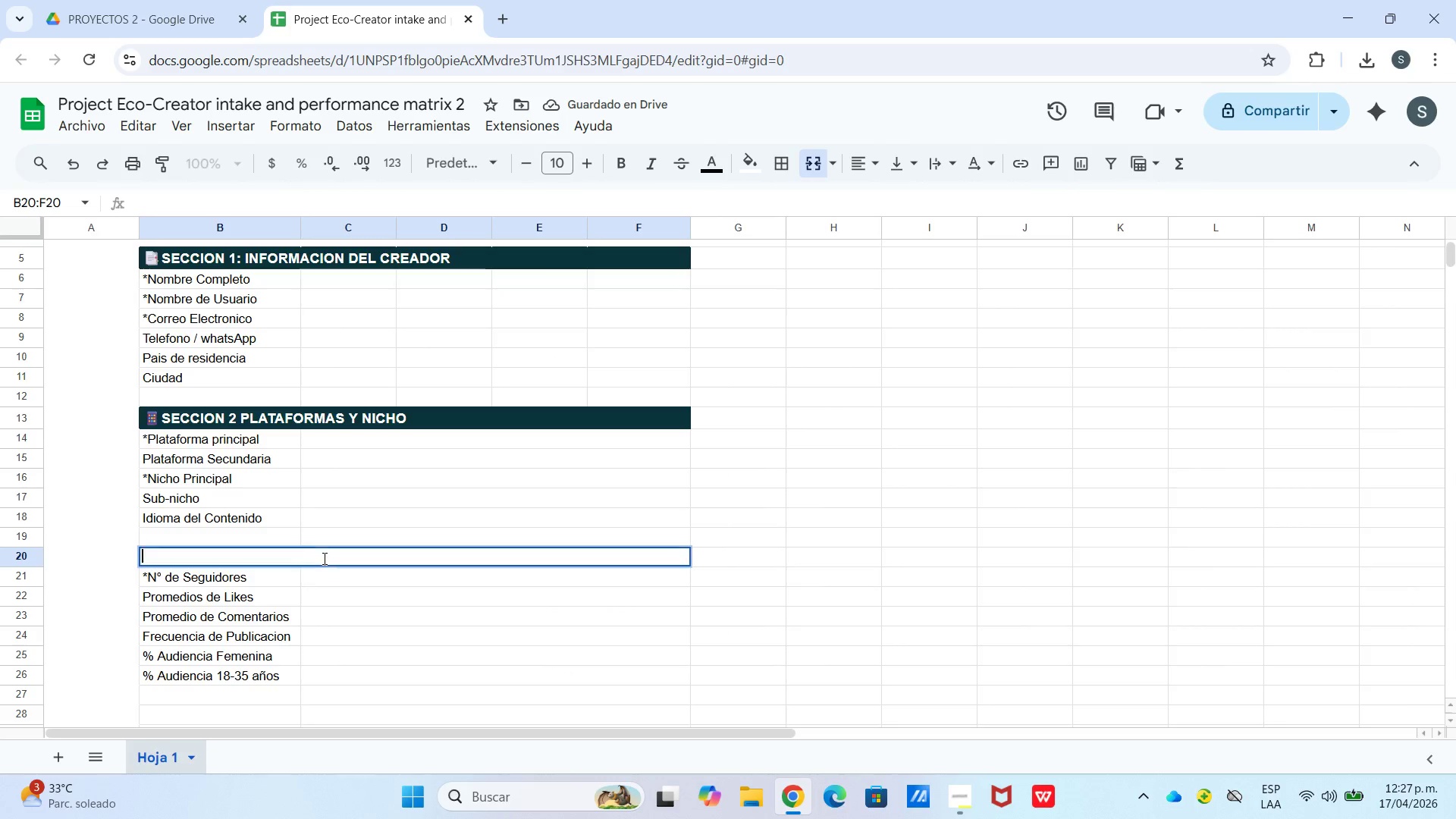 
right_click([323, 558])
 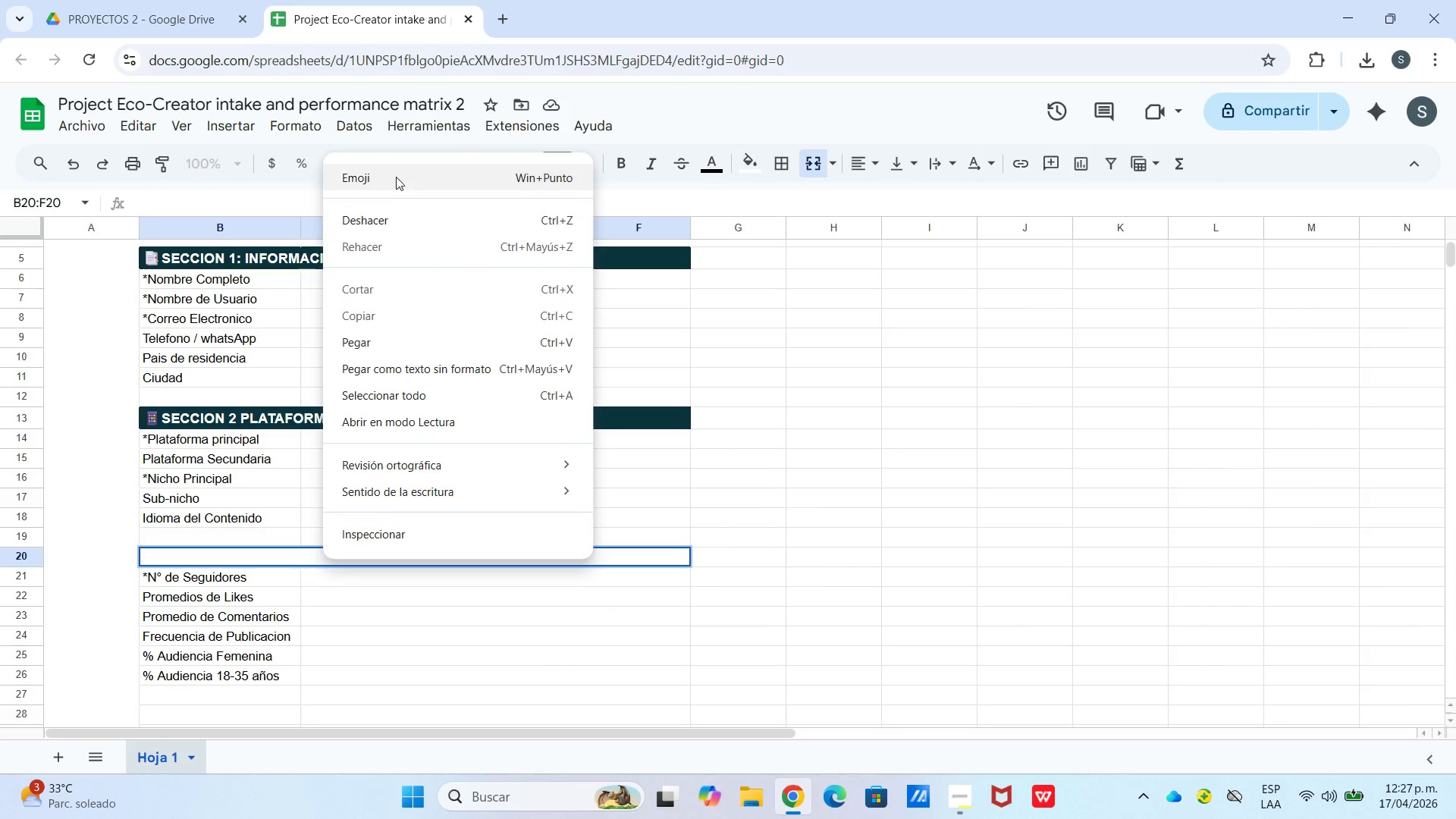 
key(Meta+MetaLeft)
 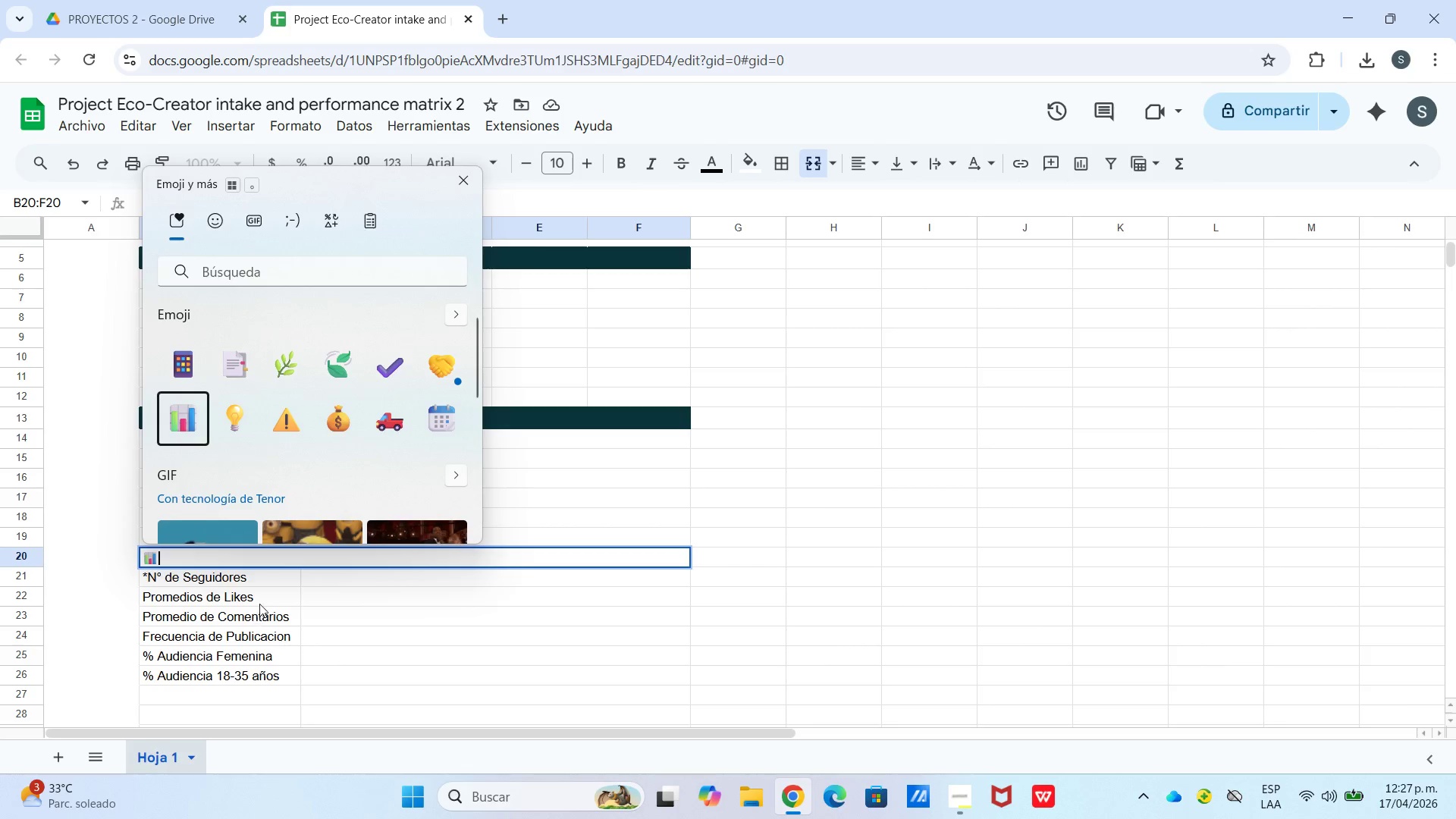 
type(SECCION 3 )
key(Backspace)
type(> METRICAS PUBLICAS *ultimos 30 dias9)
key(Backspace)
type(()
 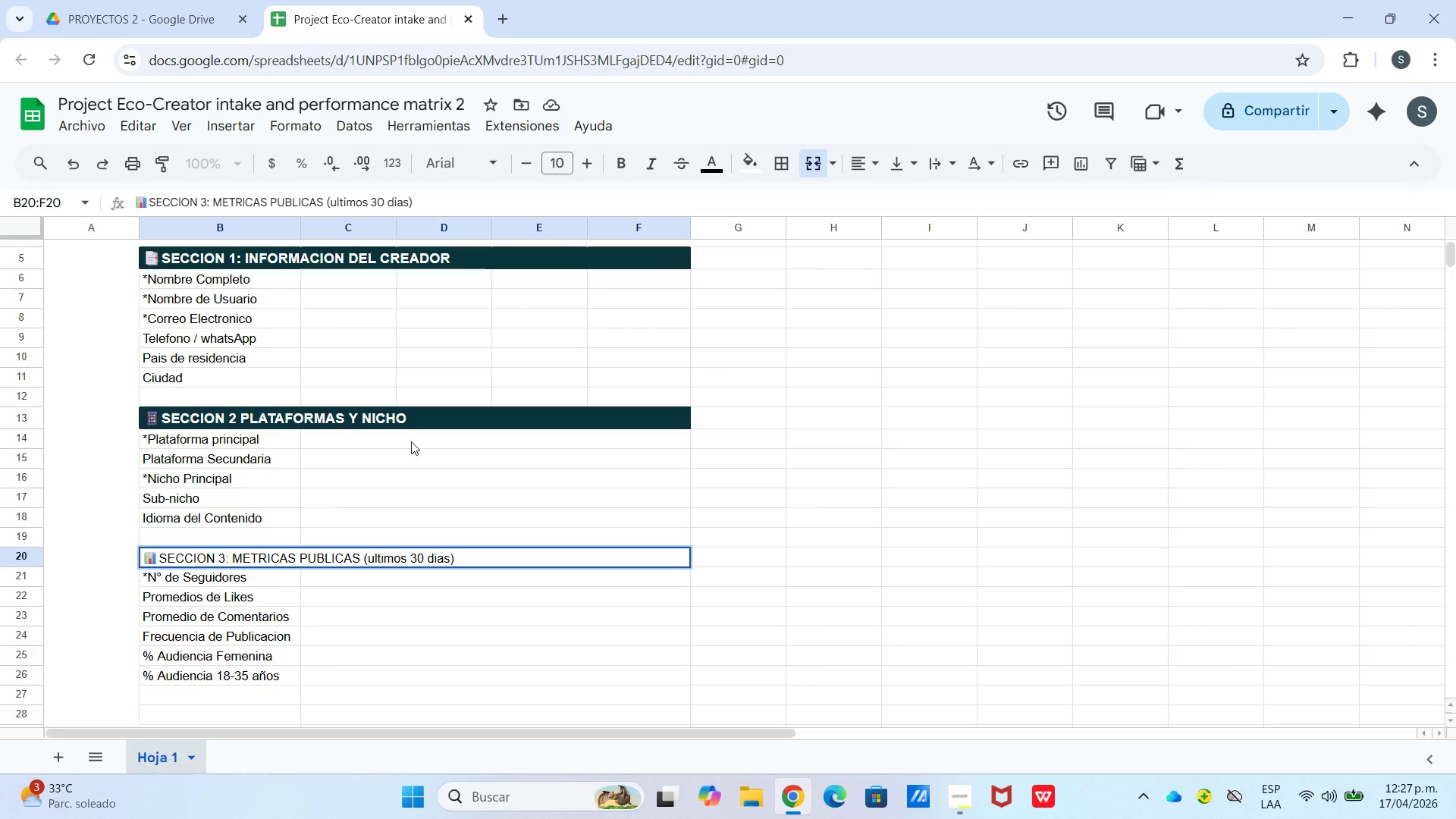 
left_click_drag(start_coordinate=[625, 168], to_coordinate=[637, 171])
 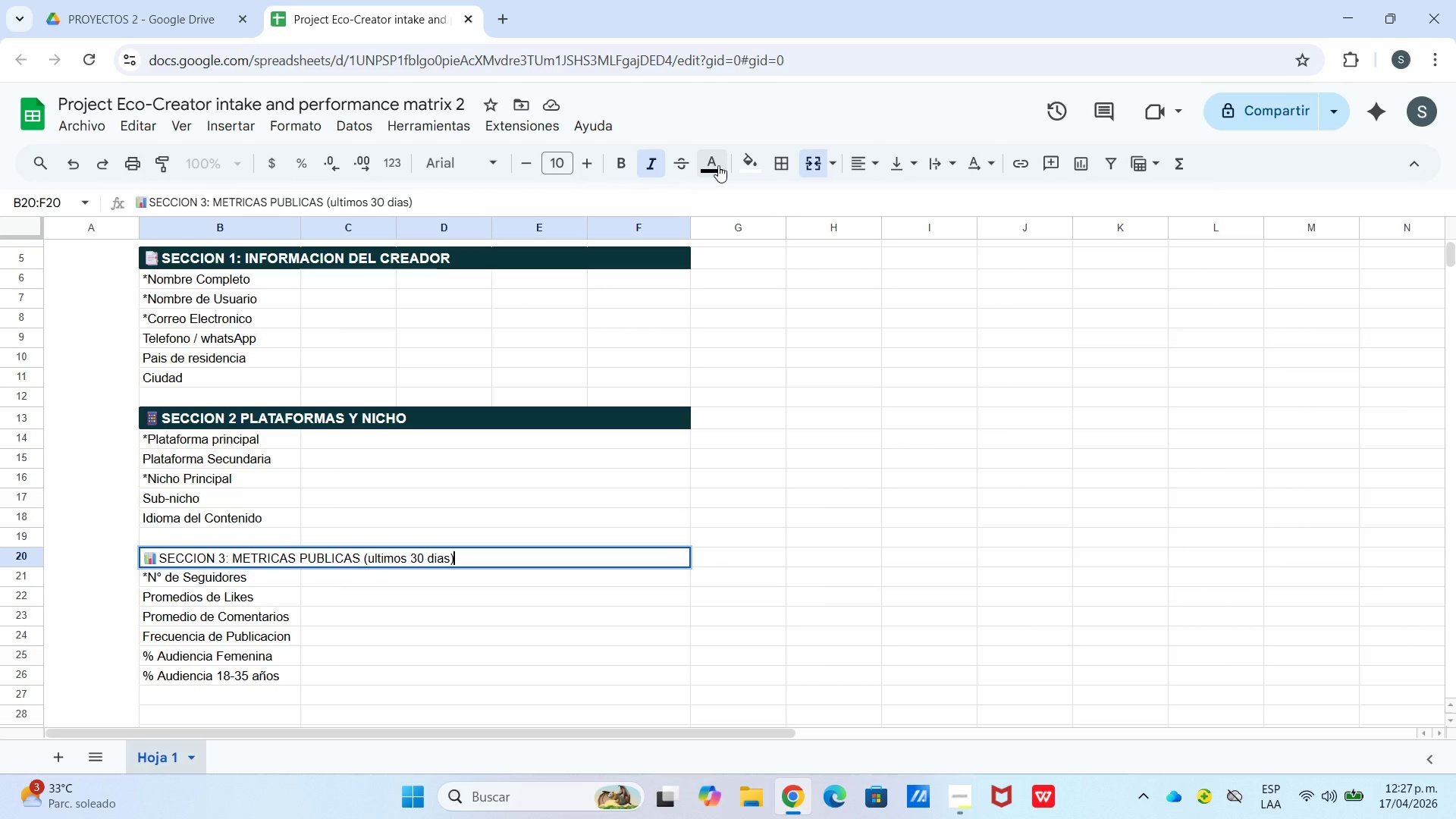 
left_click_drag(start_coordinate=[718, 165], to_coordinate=[720, 171])
 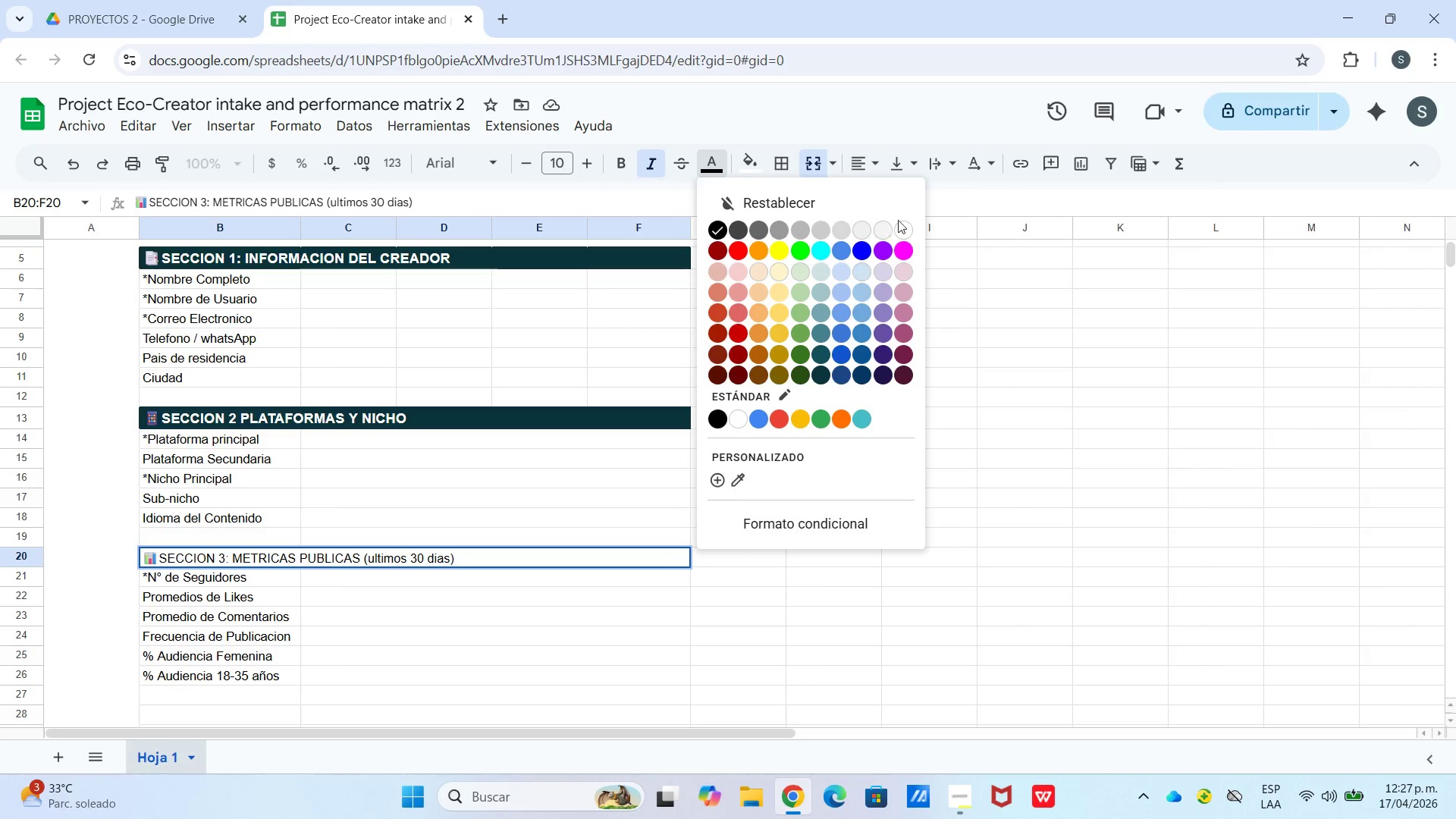 
left_click_drag(start_coordinate=[899, 224], to_coordinate=[899, 228])
 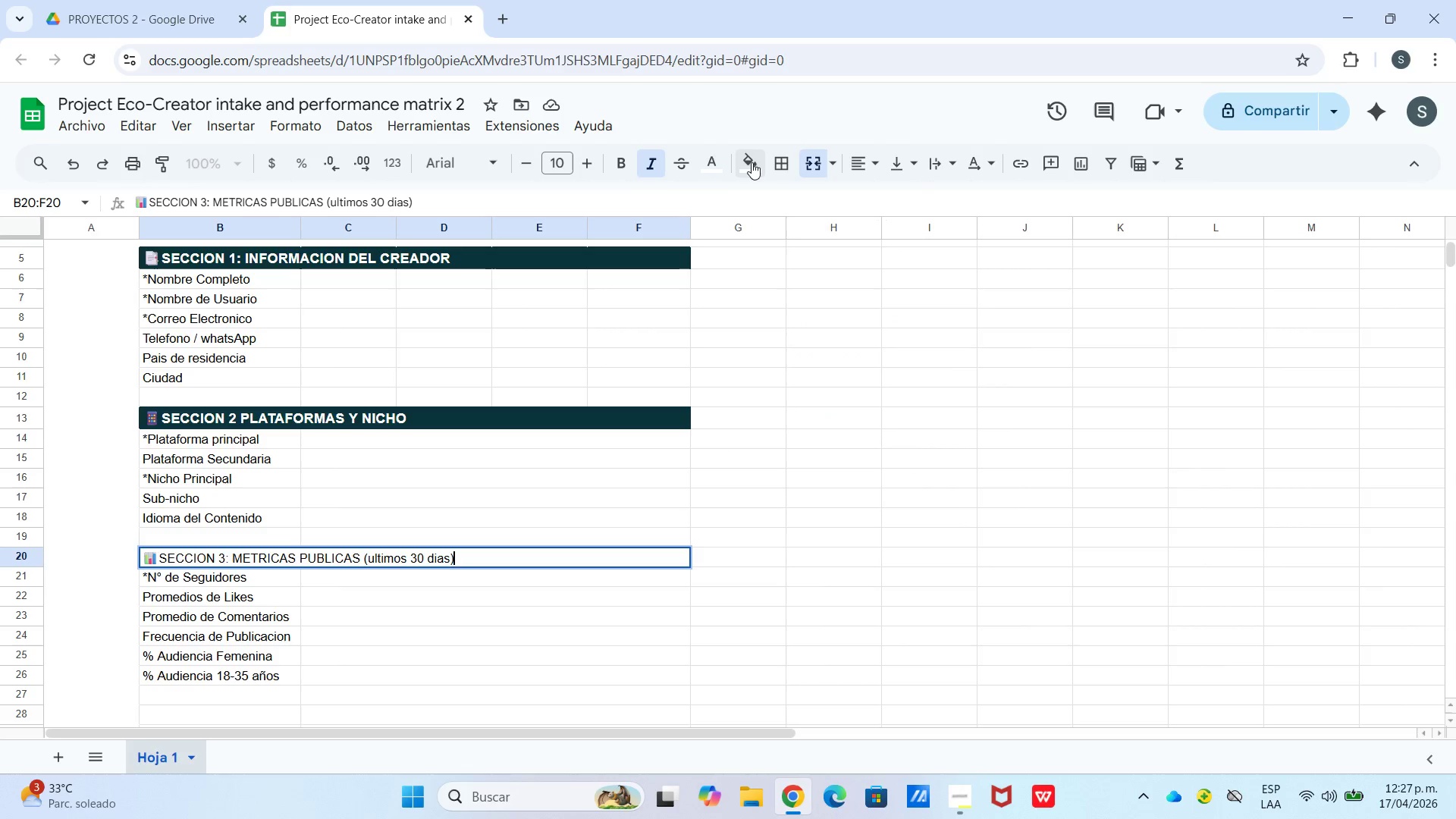 
left_click([753, 165])
 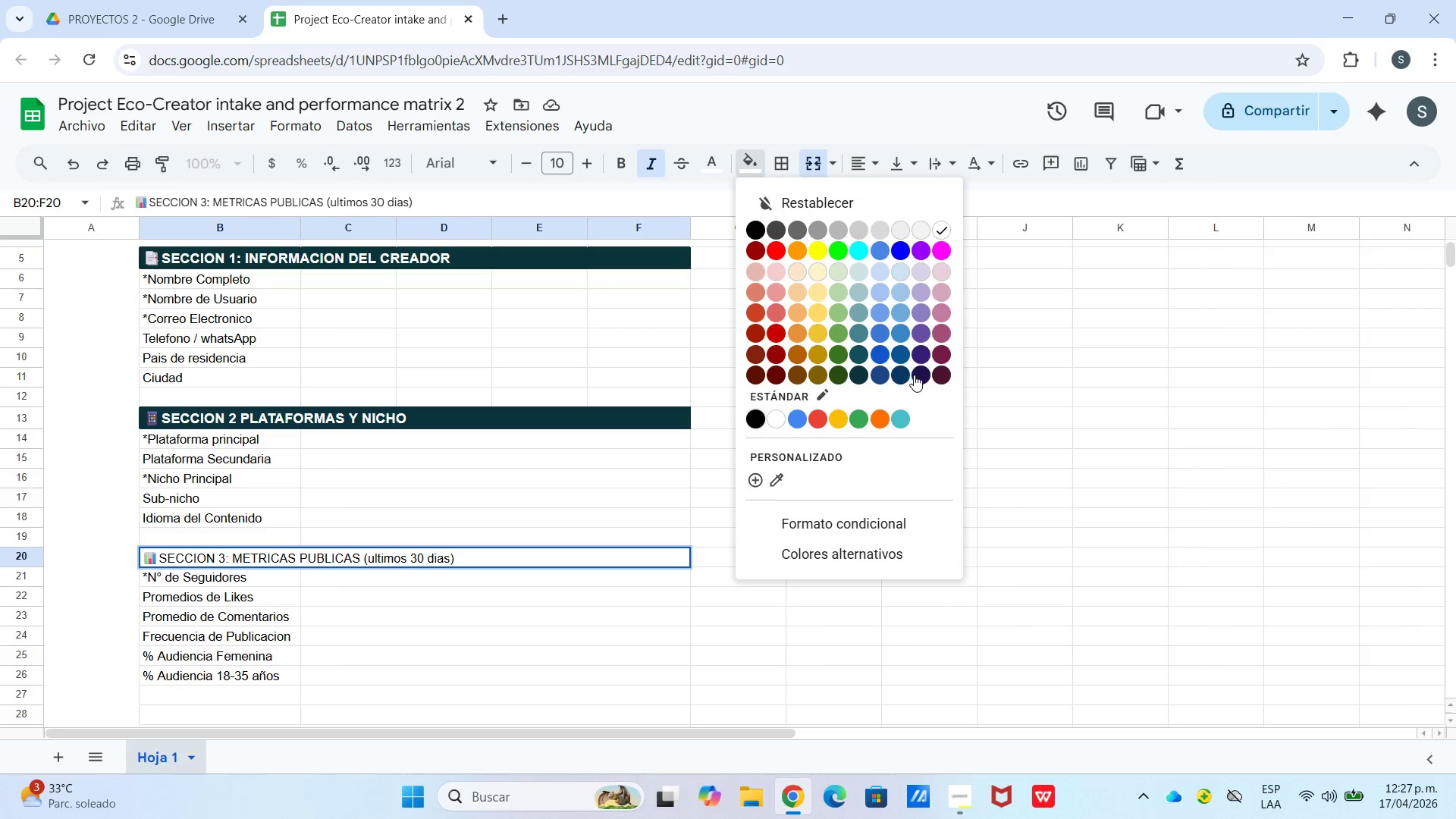 
left_click([896, 375])
 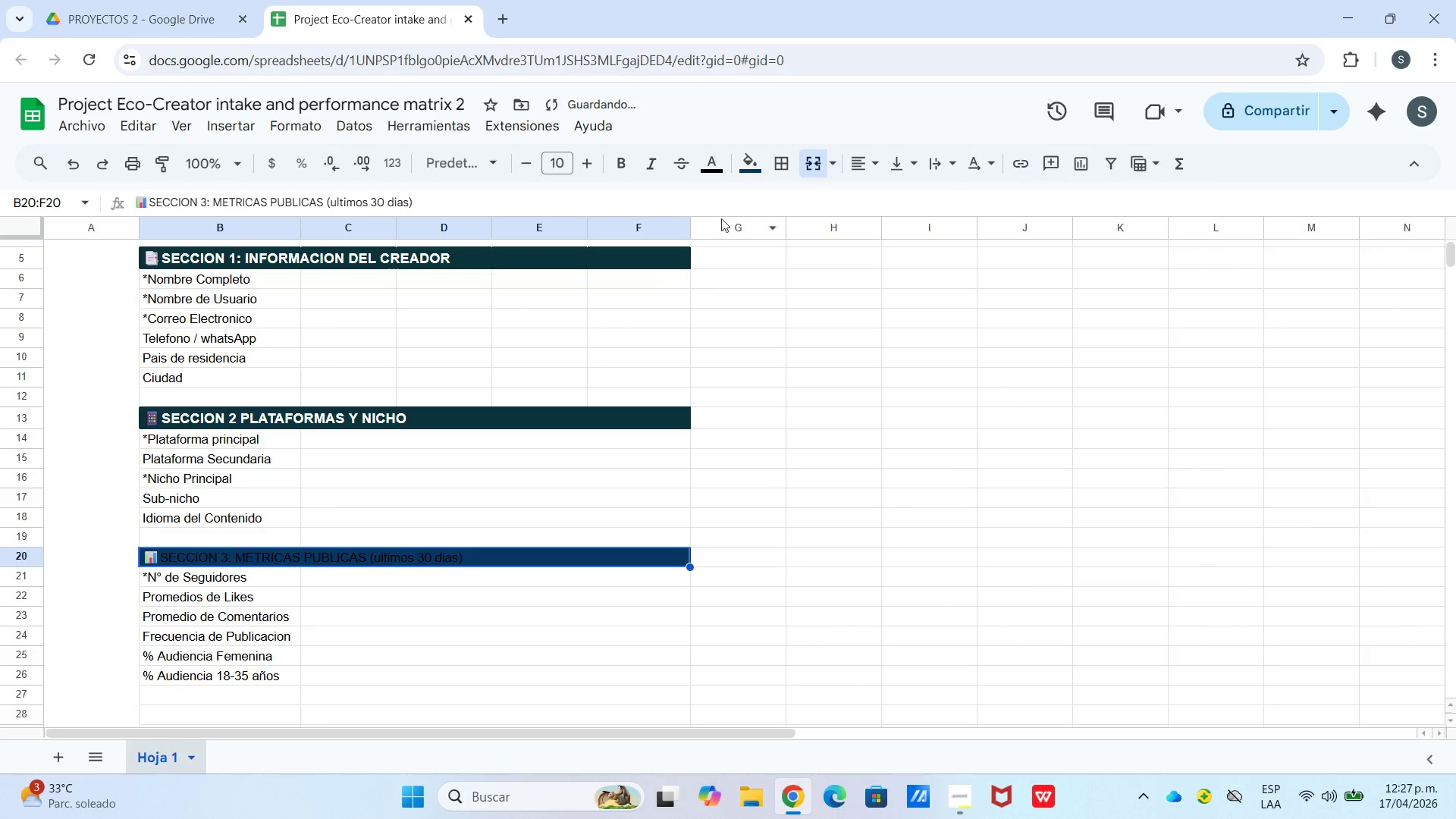 
left_click_drag(start_coordinate=[700, 172], to_coordinate=[704, 175])
 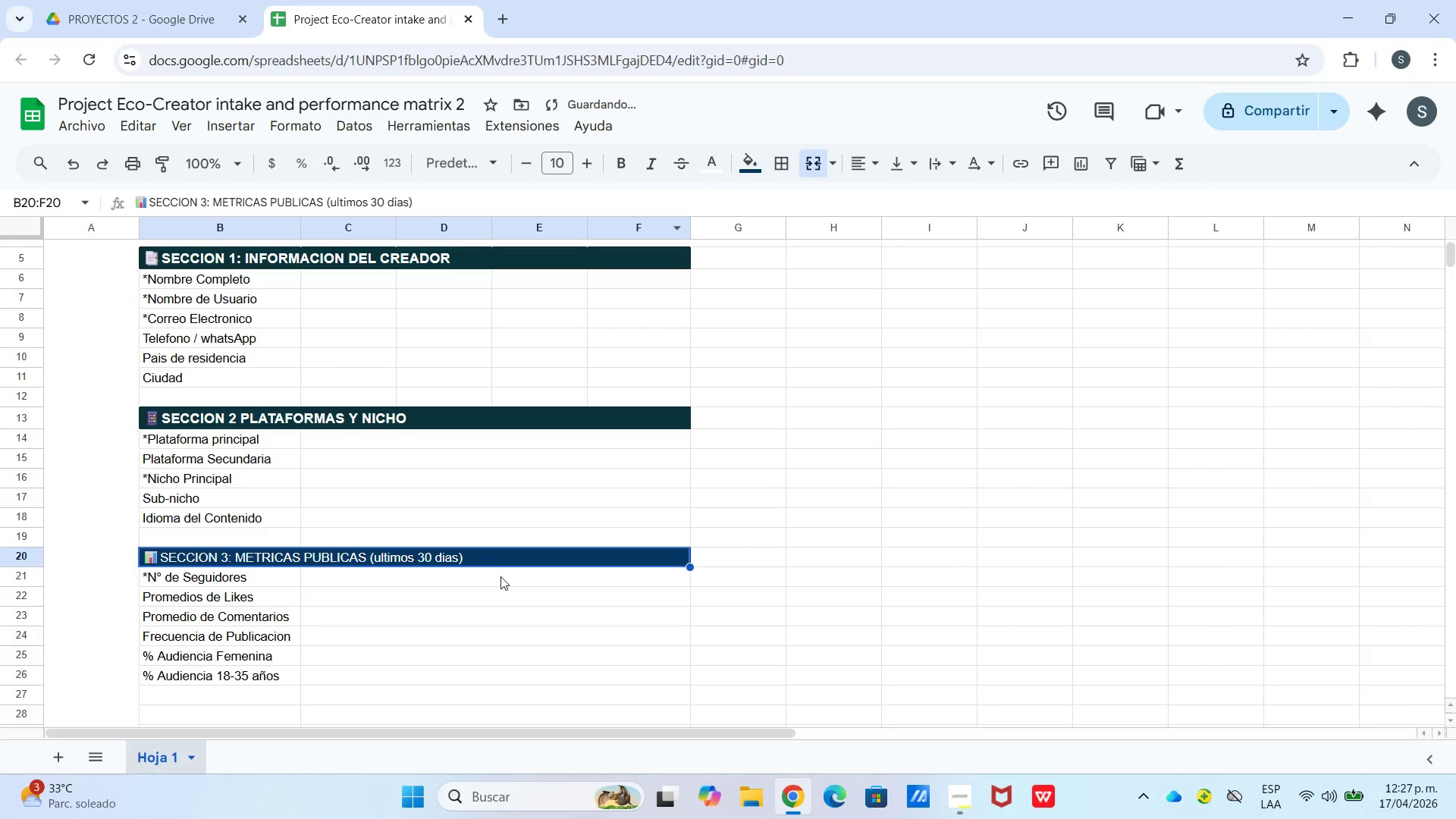 
left_click_drag(start_coordinate=[516, 560], to_coordinate=[523, 559])
 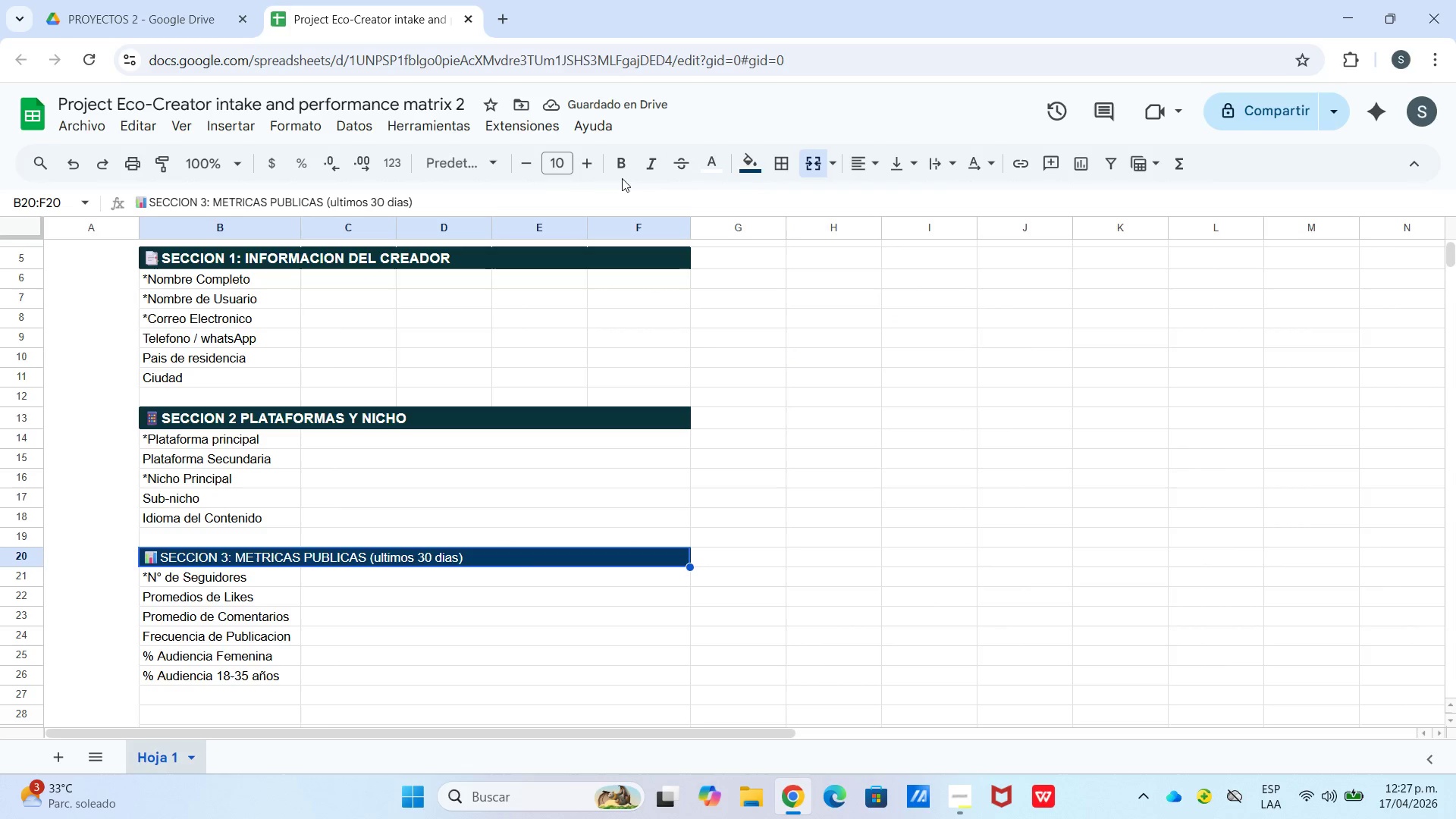 
left_click([623, 159])
 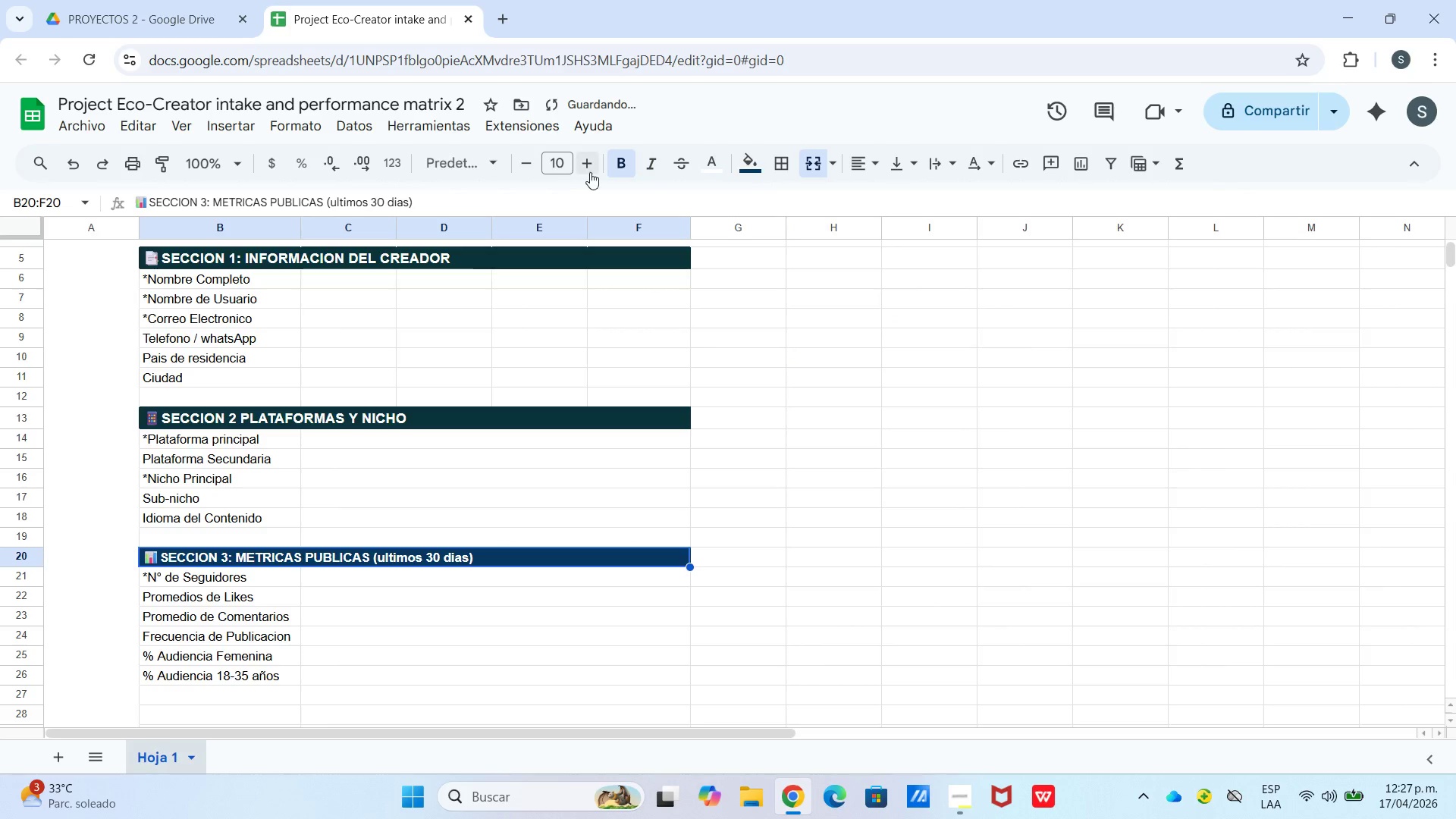 
left_click([592, 171])
 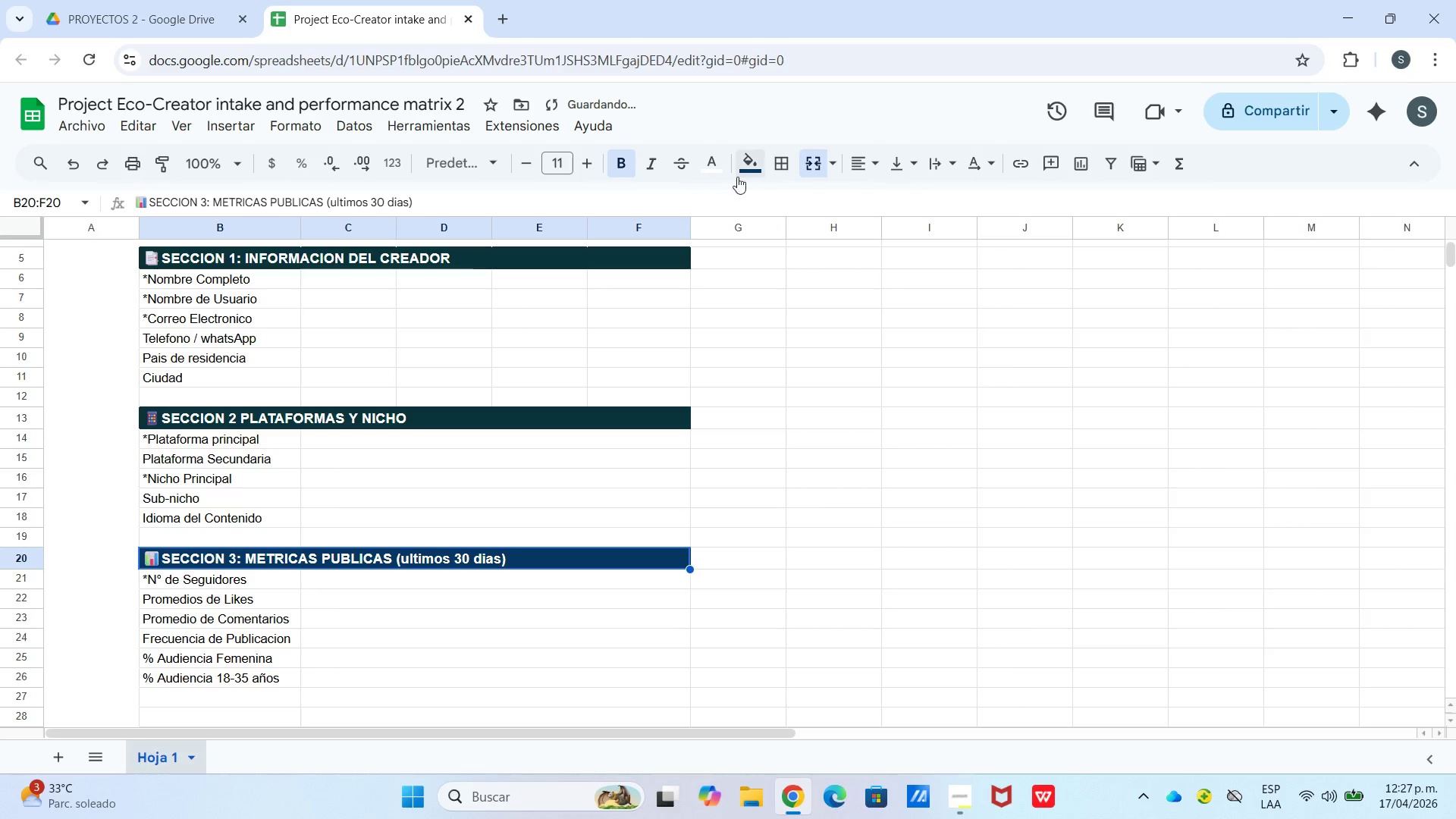 
left_click([758, 171])
 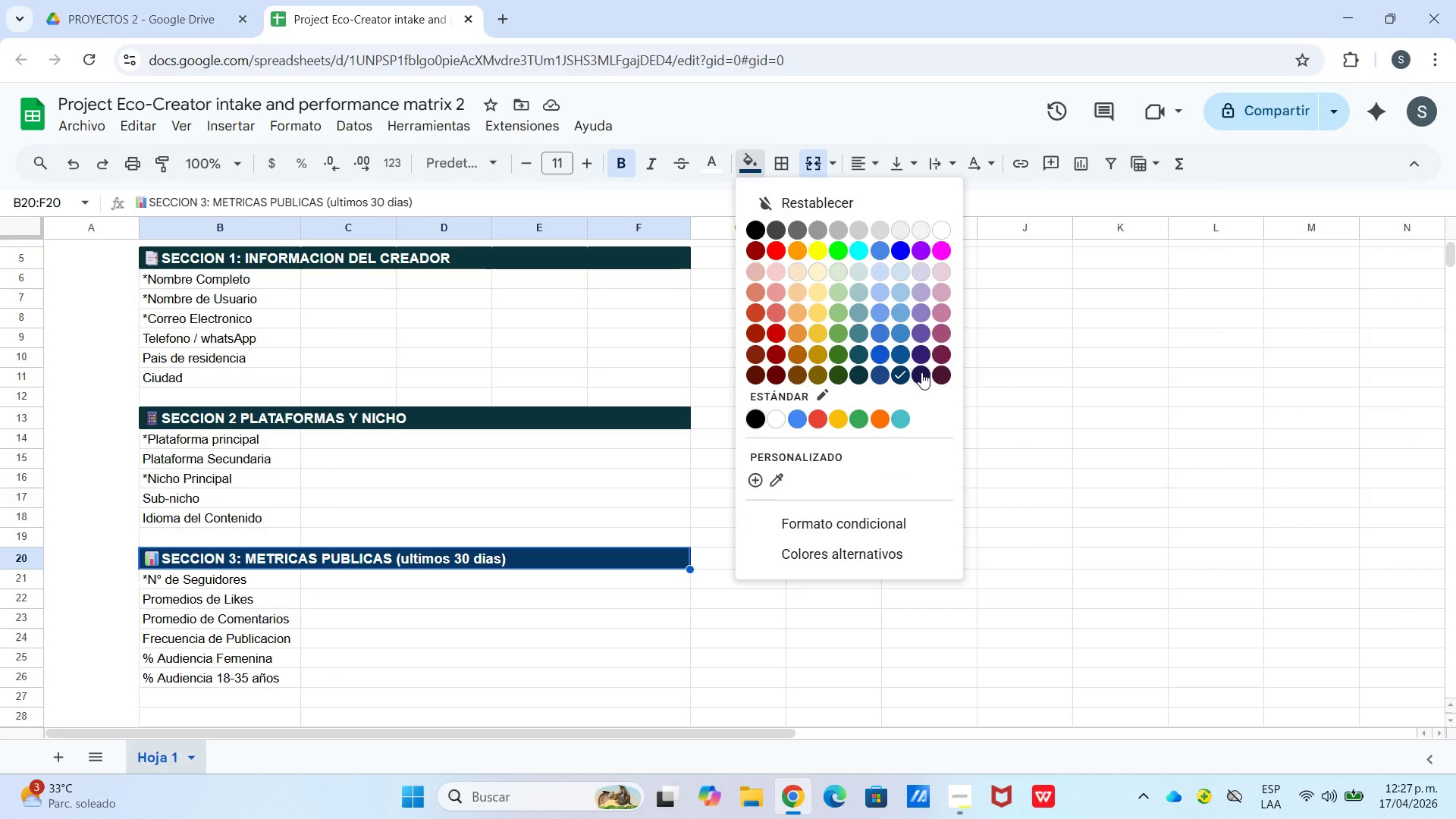 
wait(5.66)
 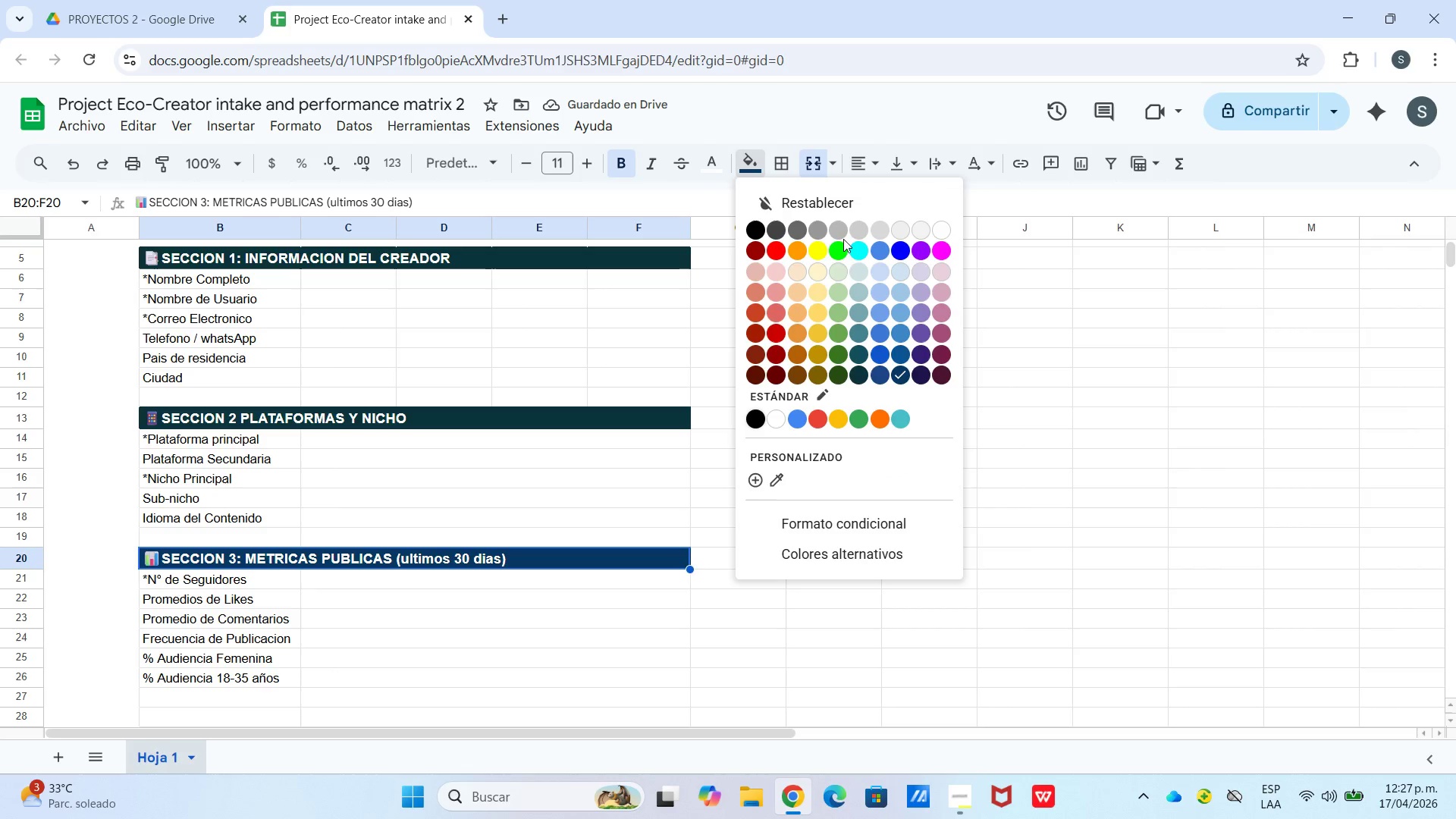 
double_click([736, 638])
 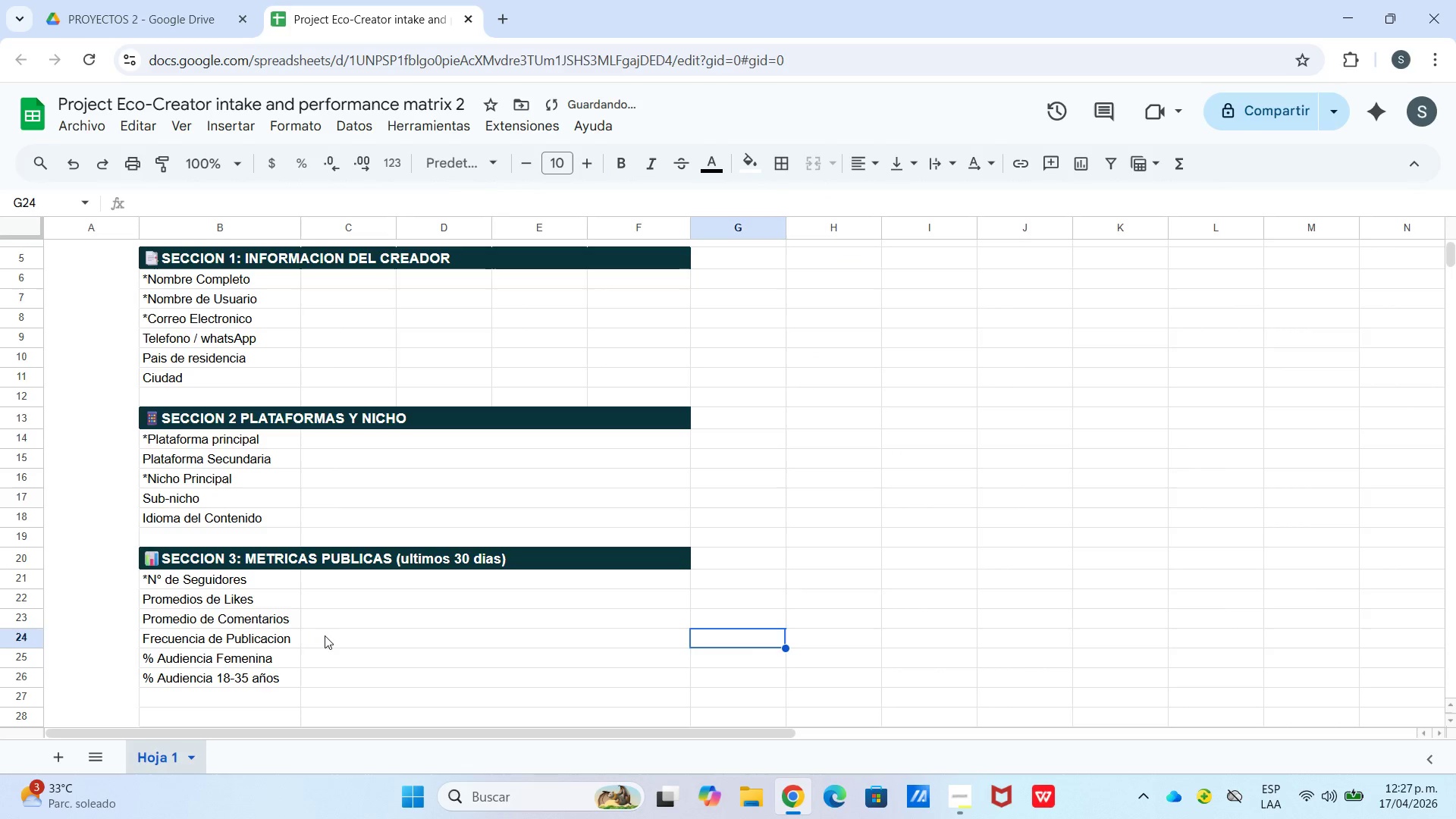 
scroll: coordinate [390, 629], scroll_direction: down, amount: 2.0
 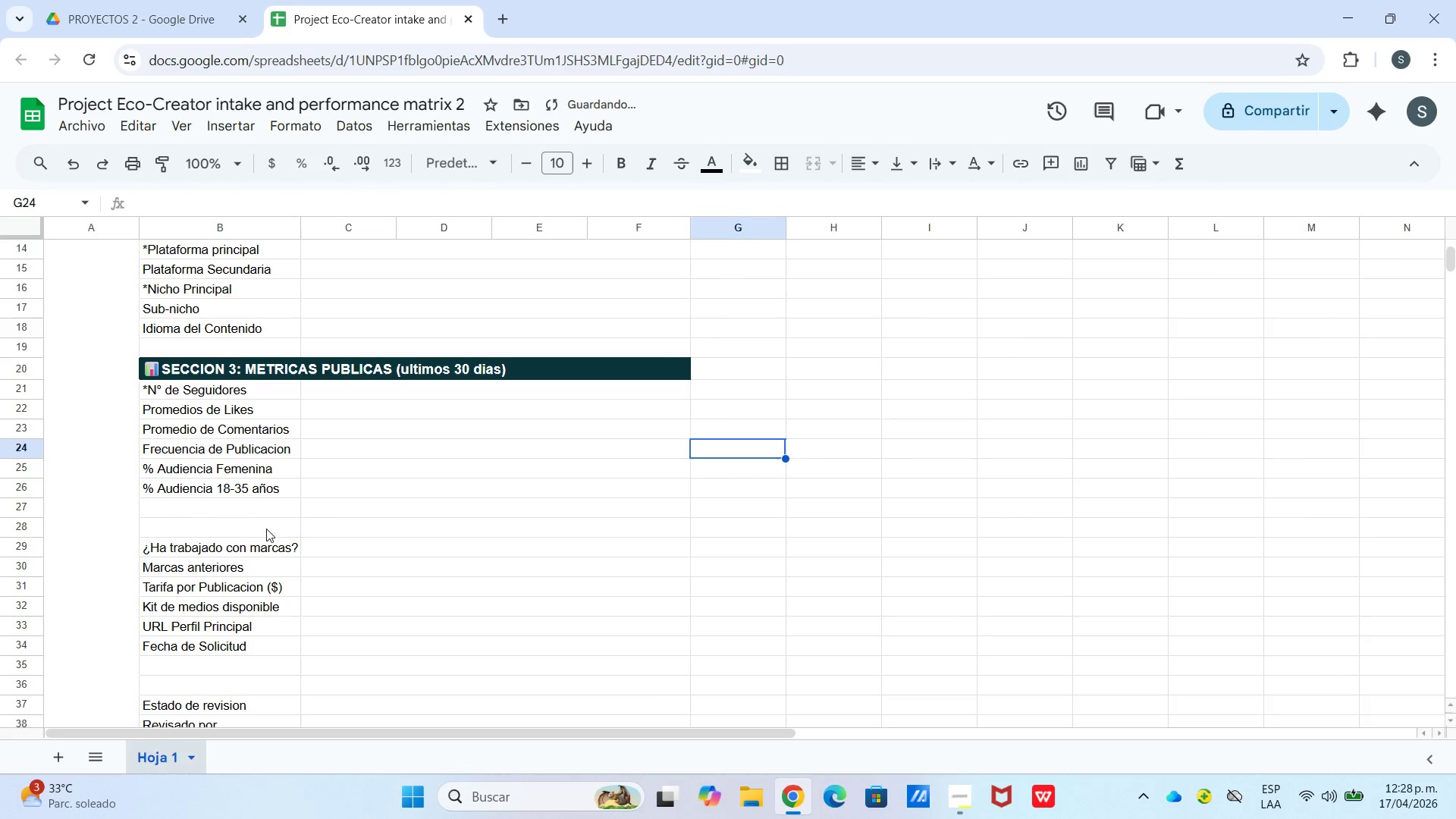 
left_click([266, 529])
 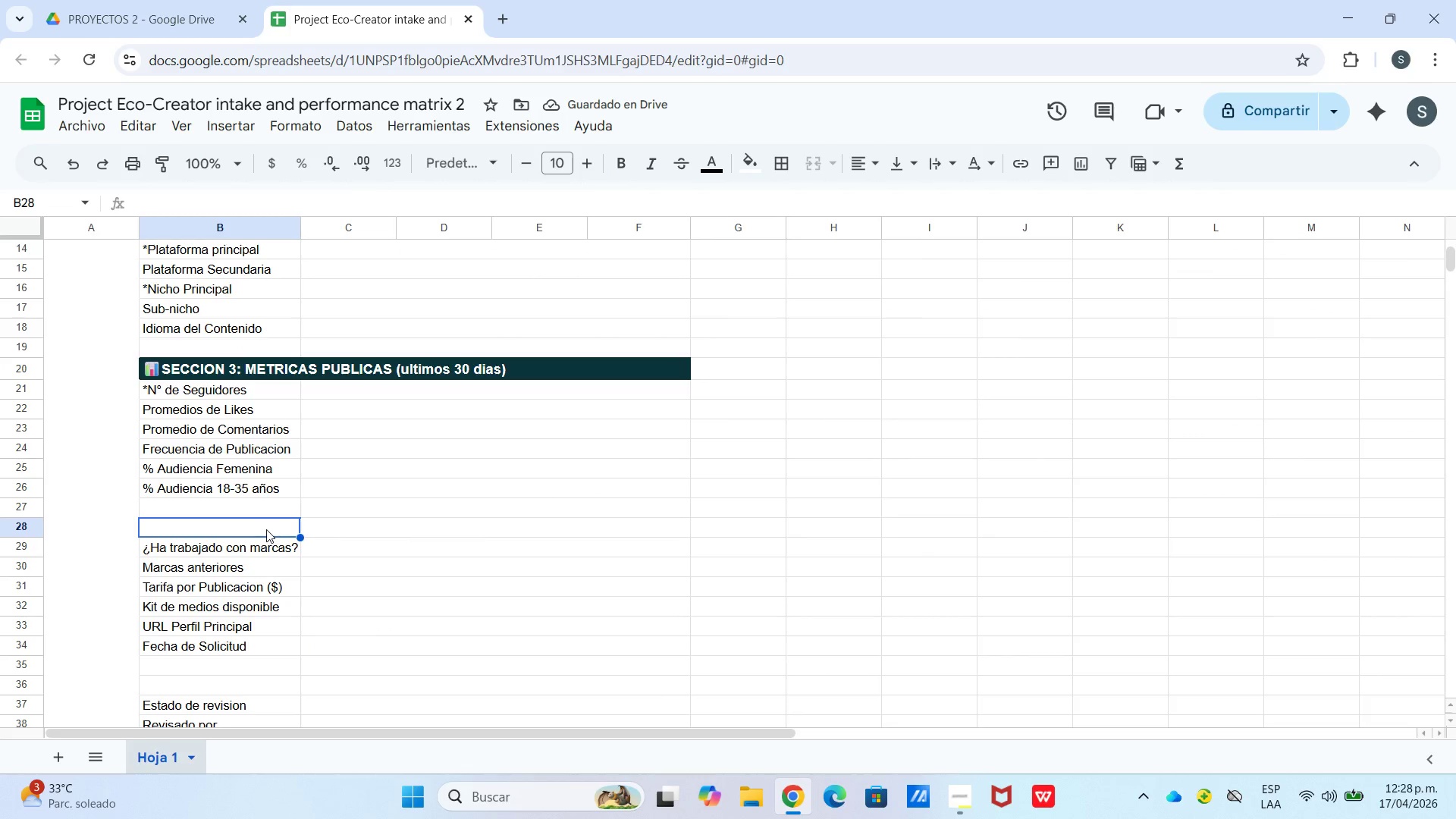 
left_click_drag(start_coordinate=[266, 529], to_coordinate=[360, 531])
 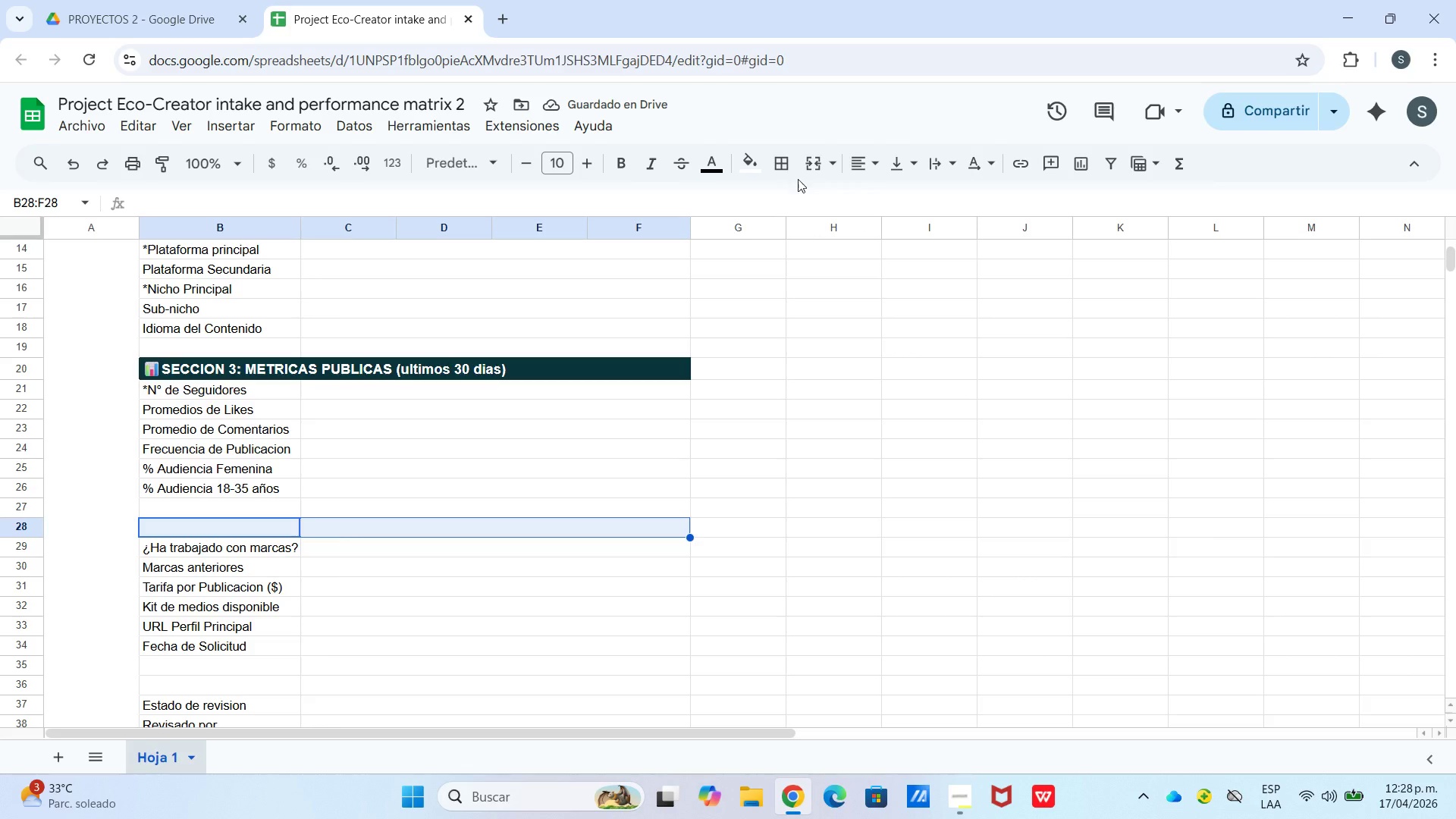 
left_click([816, 158])
 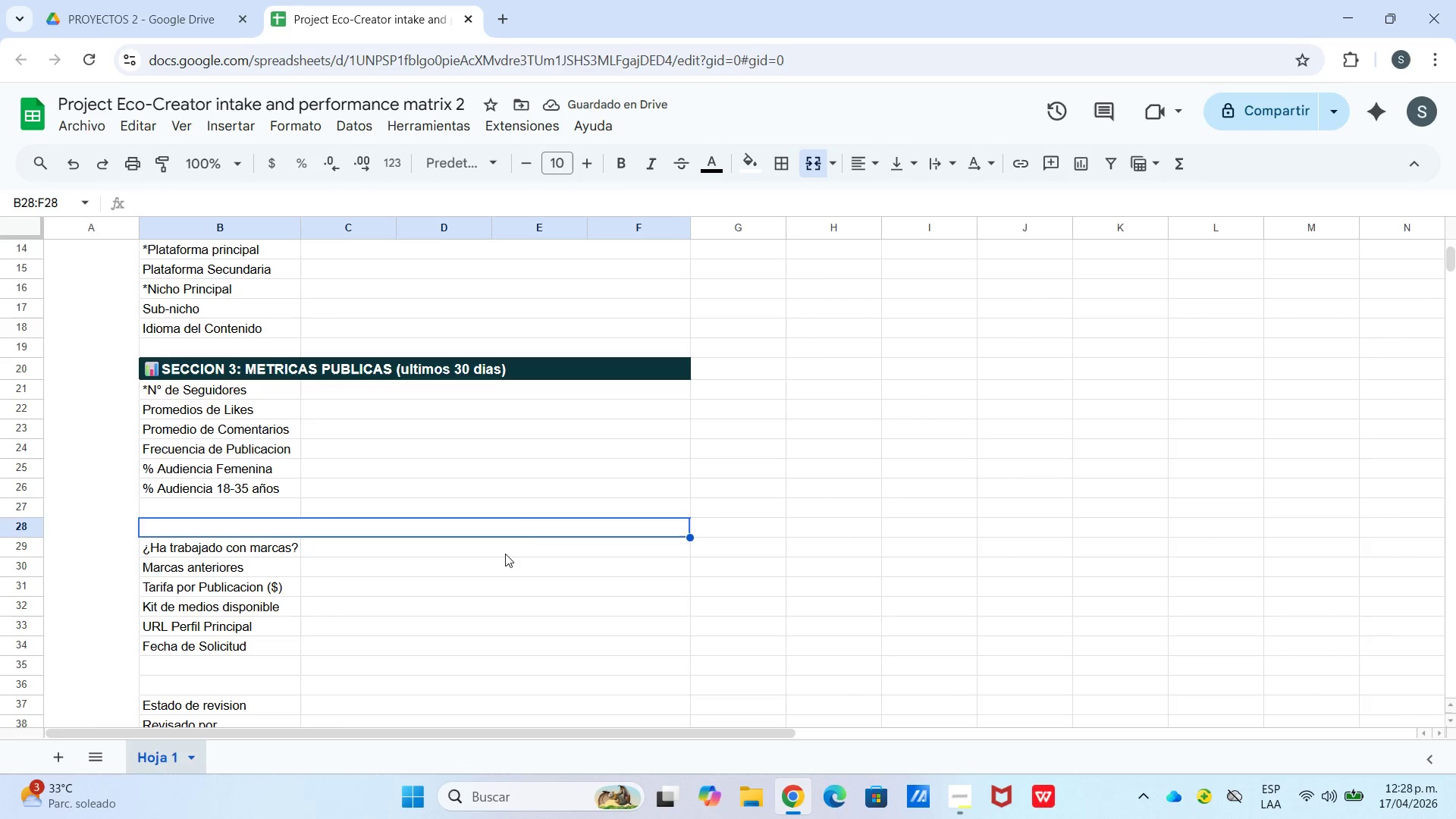 
right_click([535, 526])
 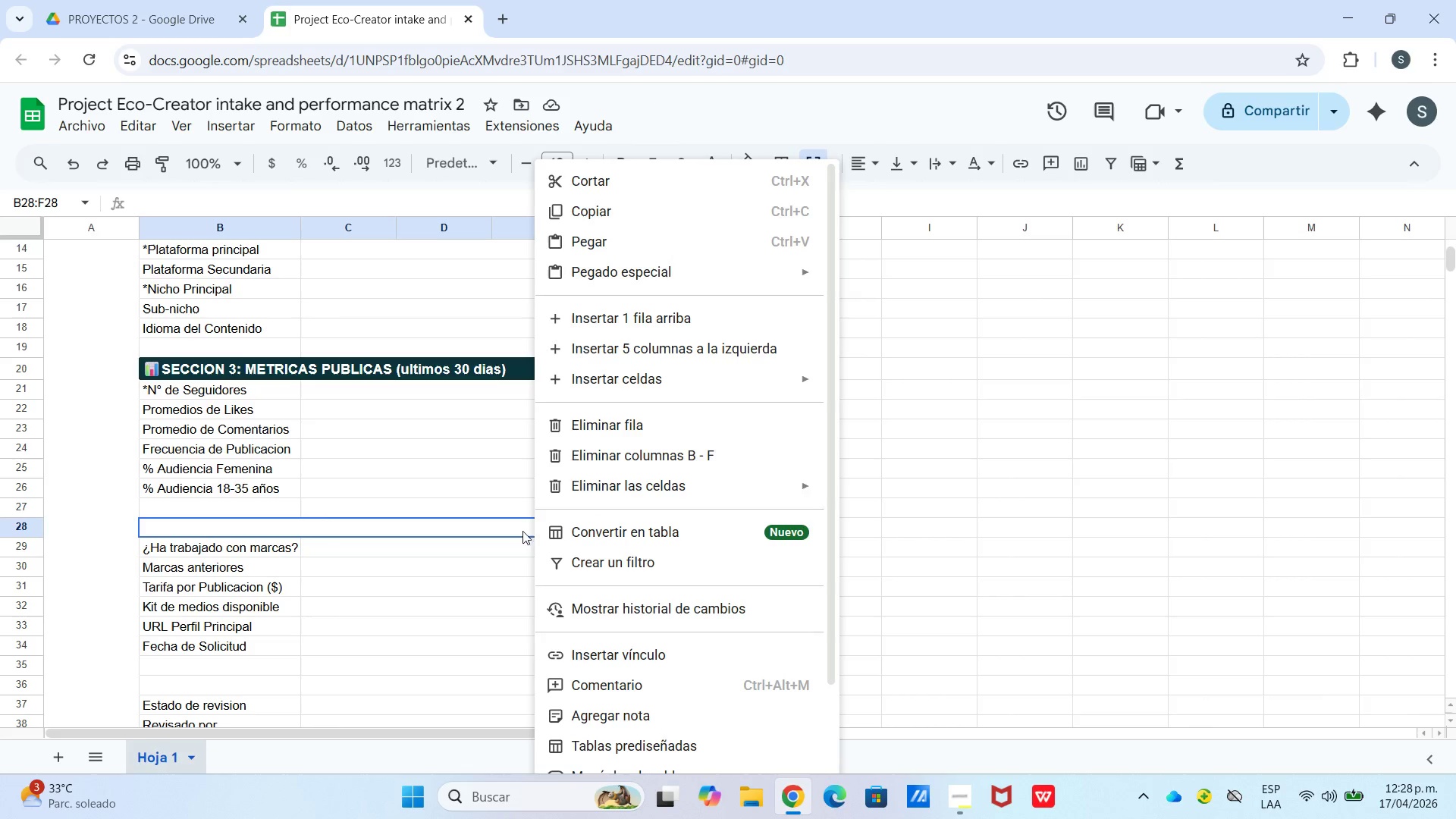 
wait(5.53)
 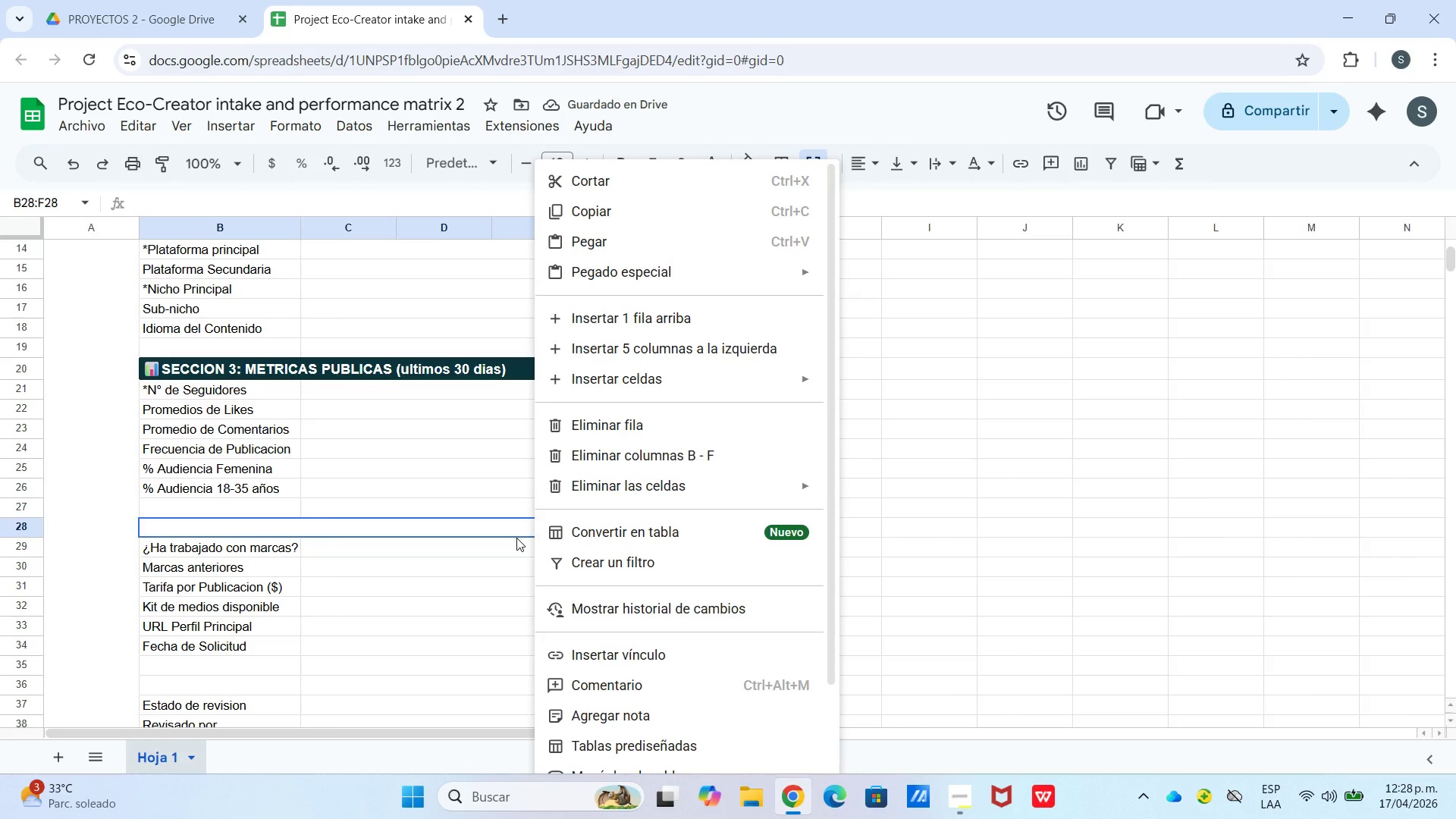 
double_click([453, 522])
 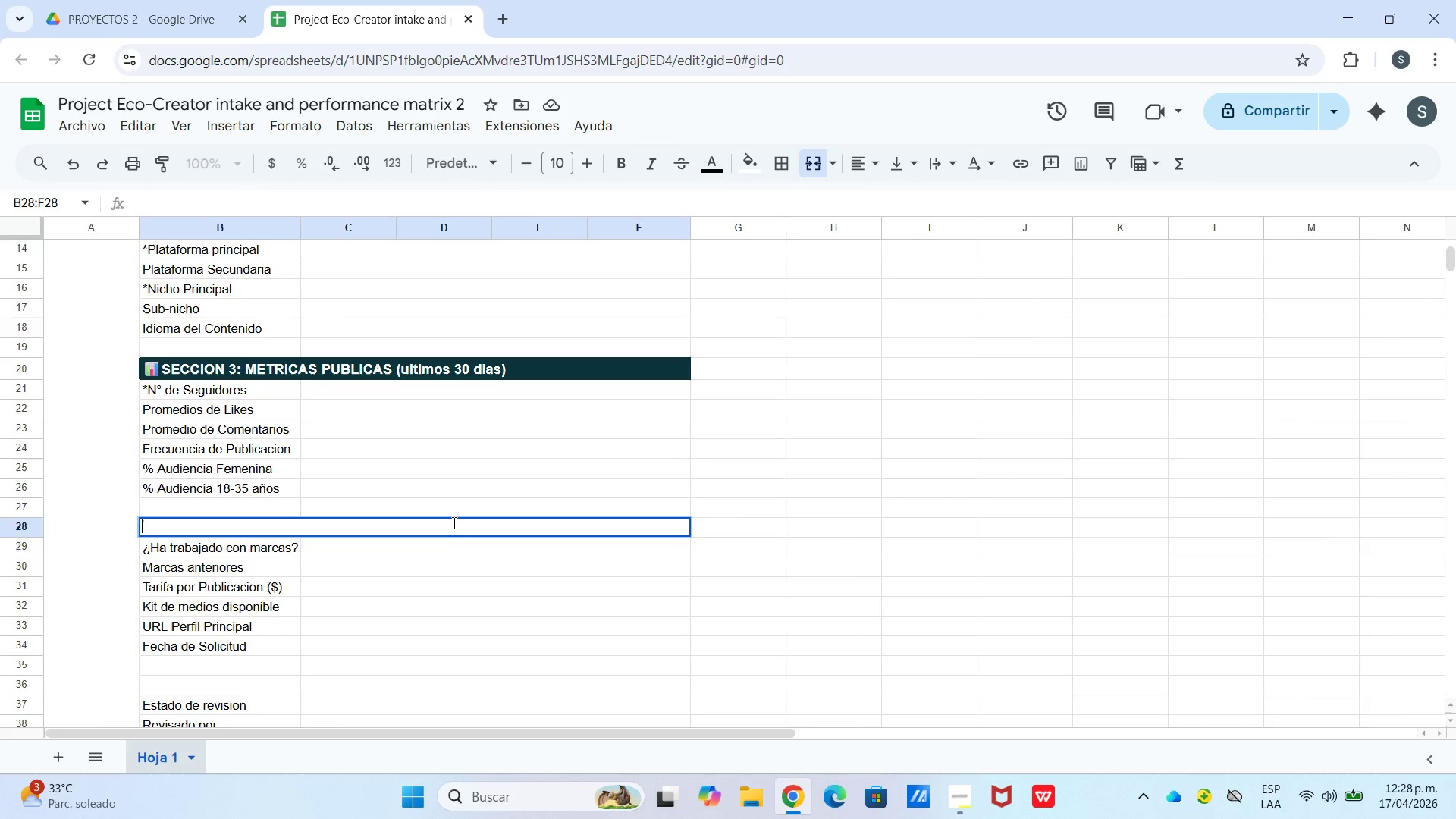 
right_click([453, 522])
 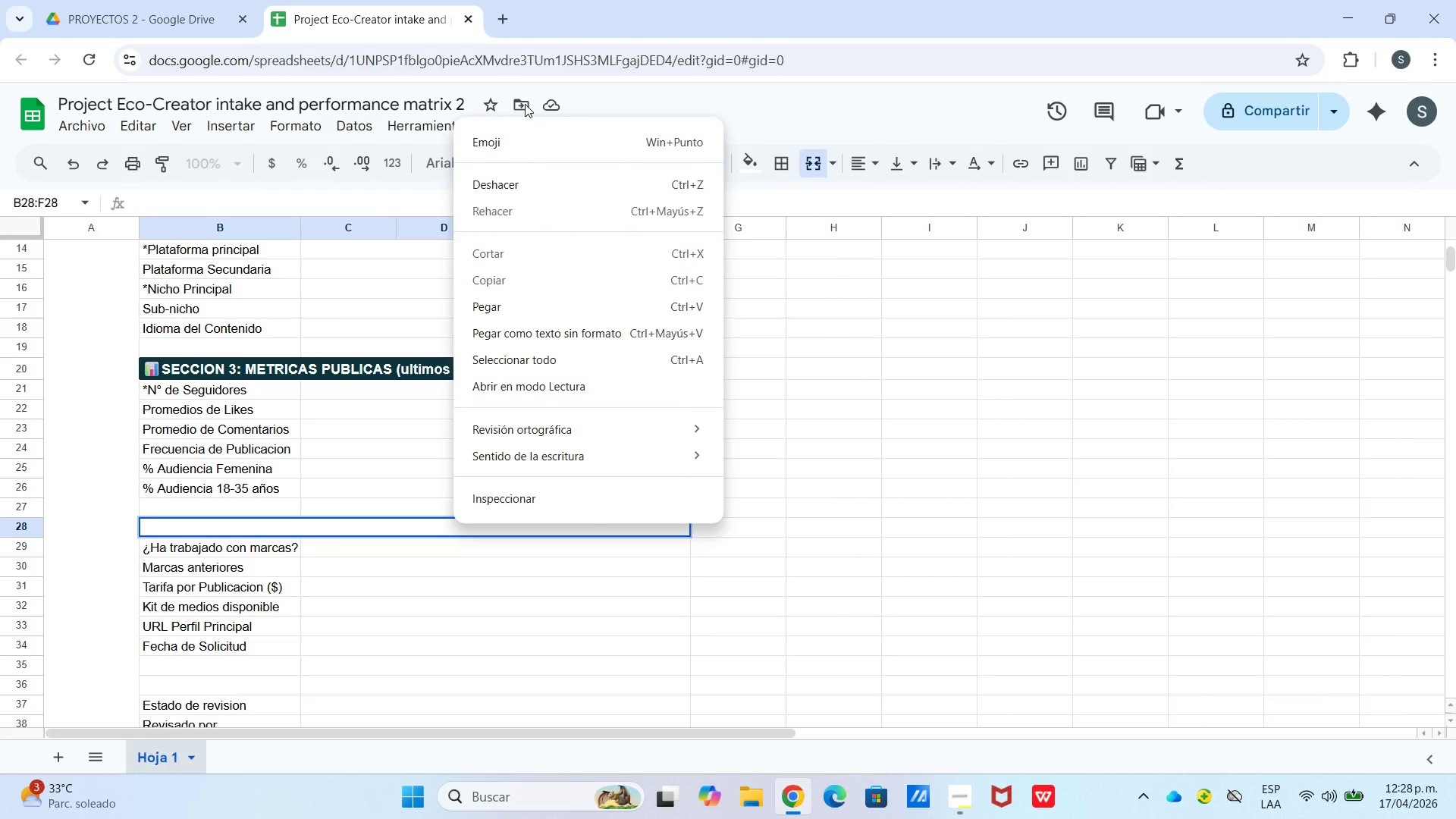 
left_click([525, 126])
 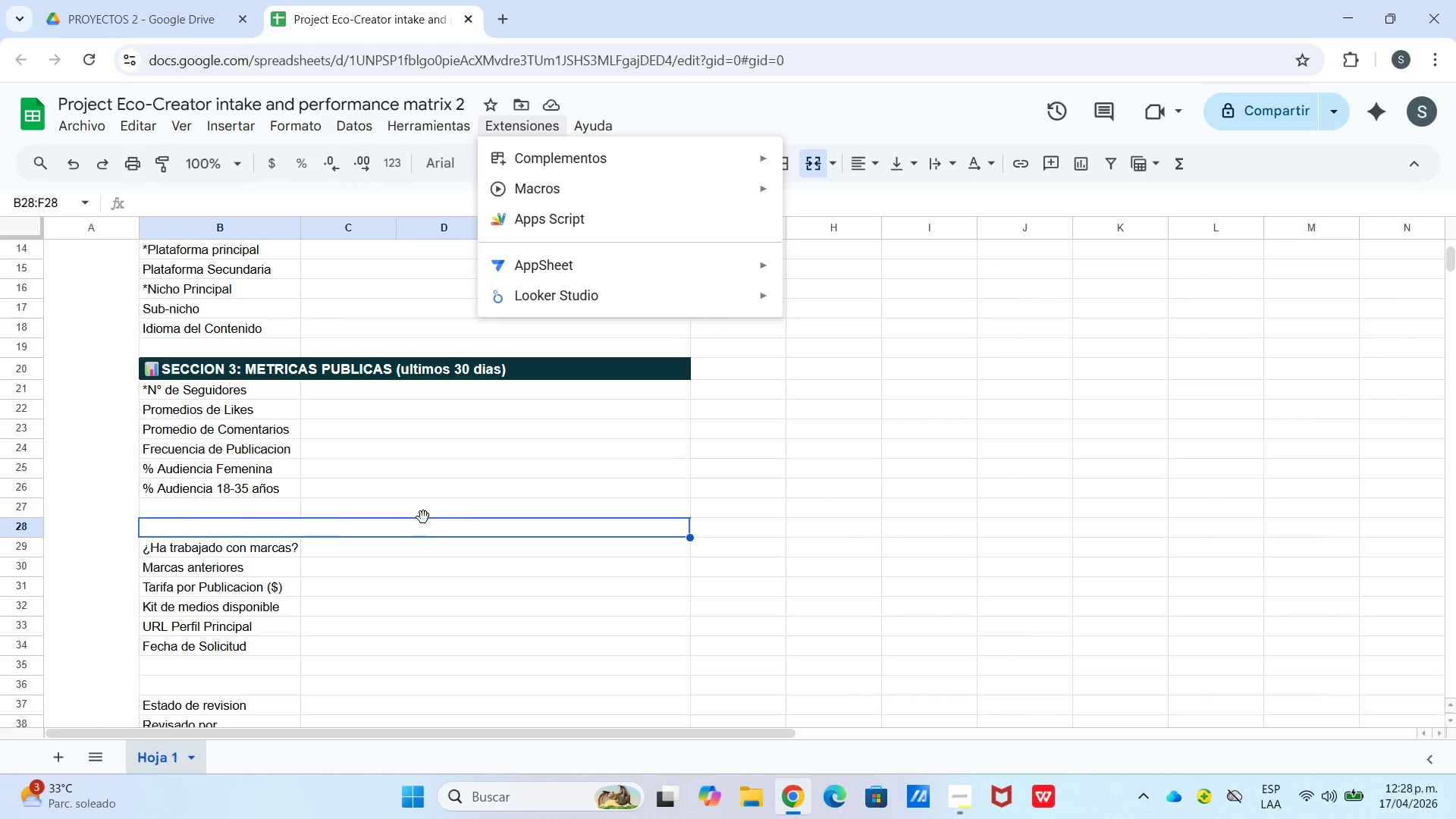 
double_click([427, 522])
 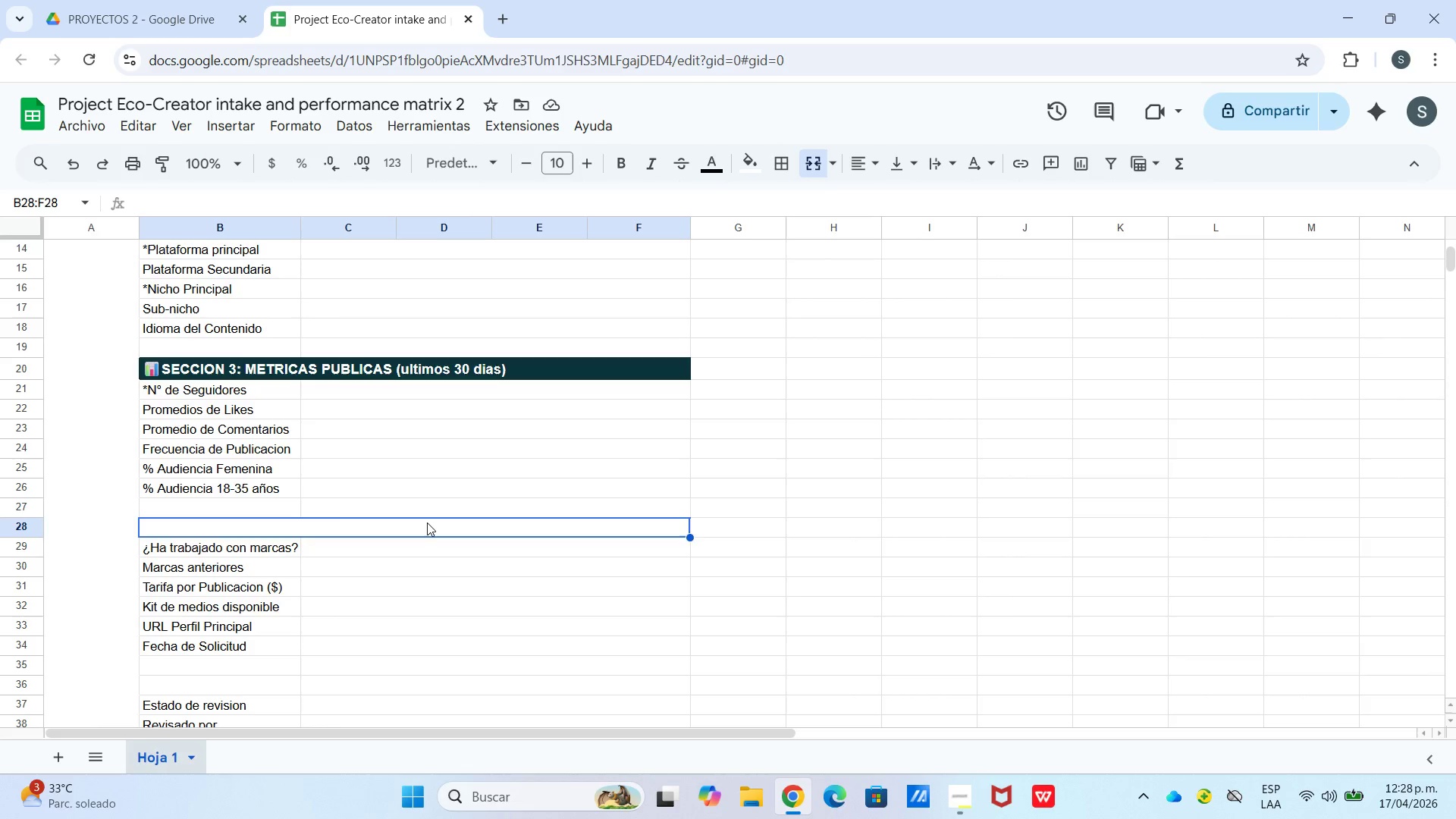 
triple_click([427, 522])
 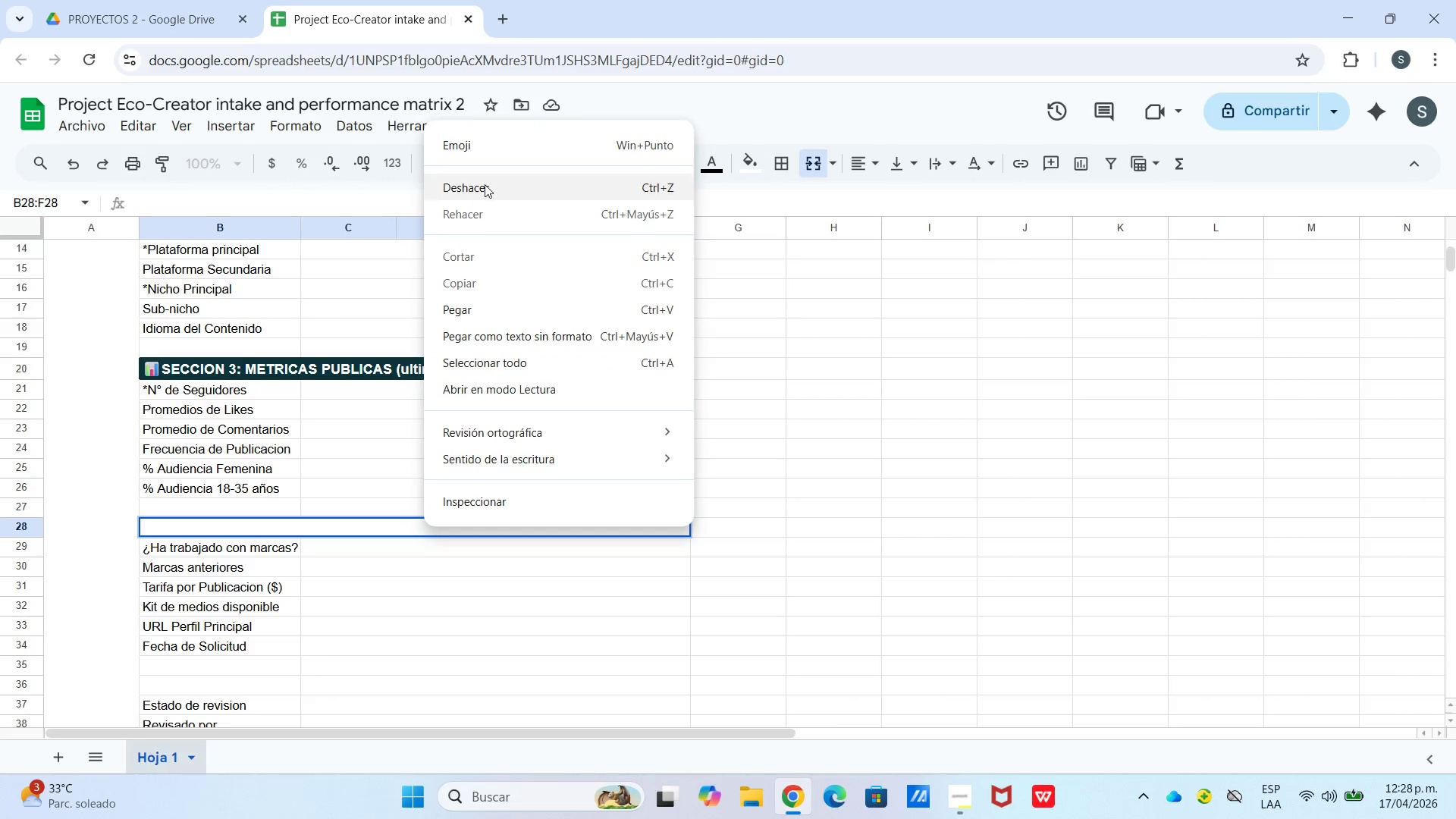 
left_click([485, 151])
 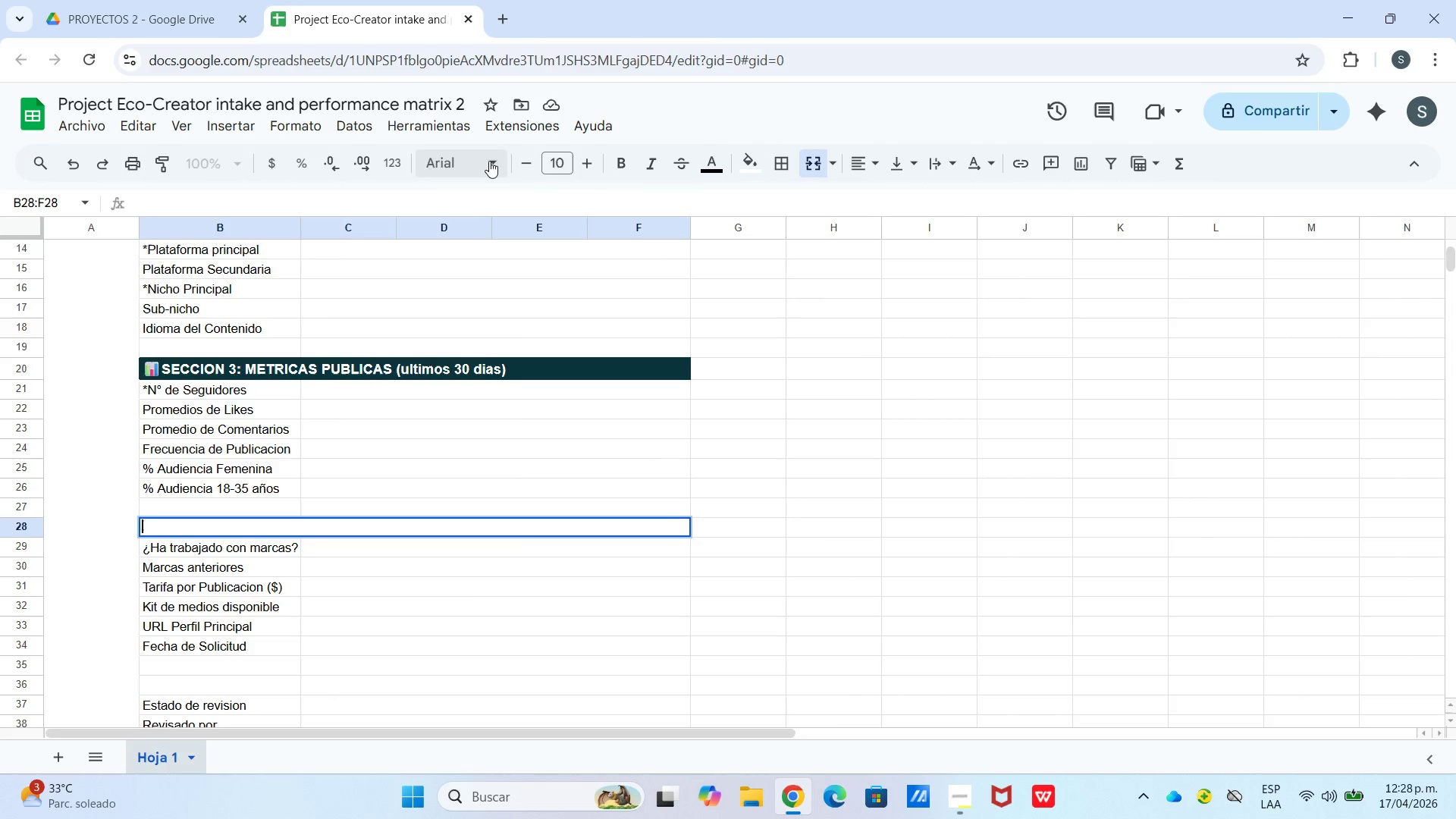 
hold_key(key=Period, duration=4.98)
 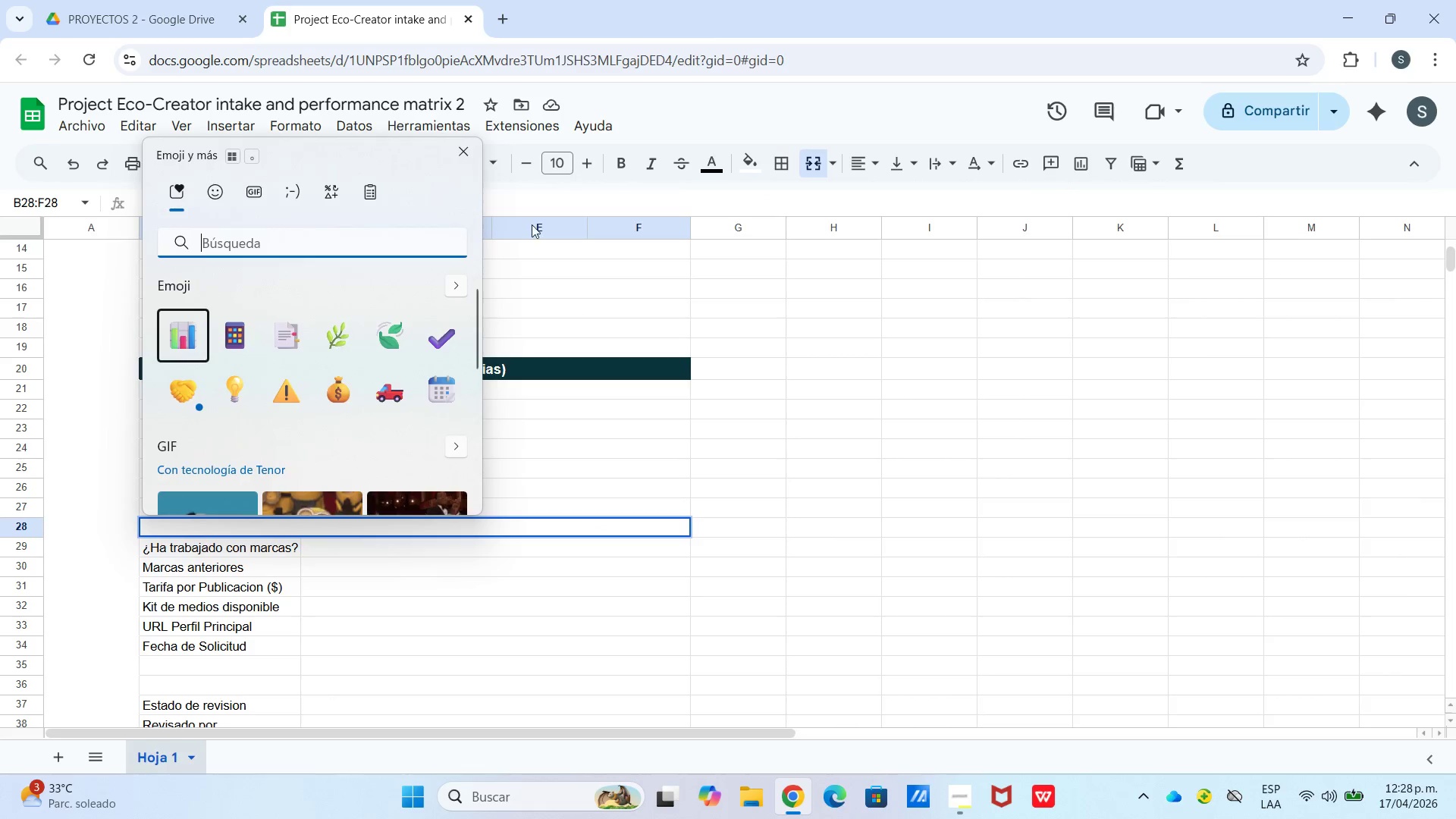 
key(Meta+MetaLeft)
 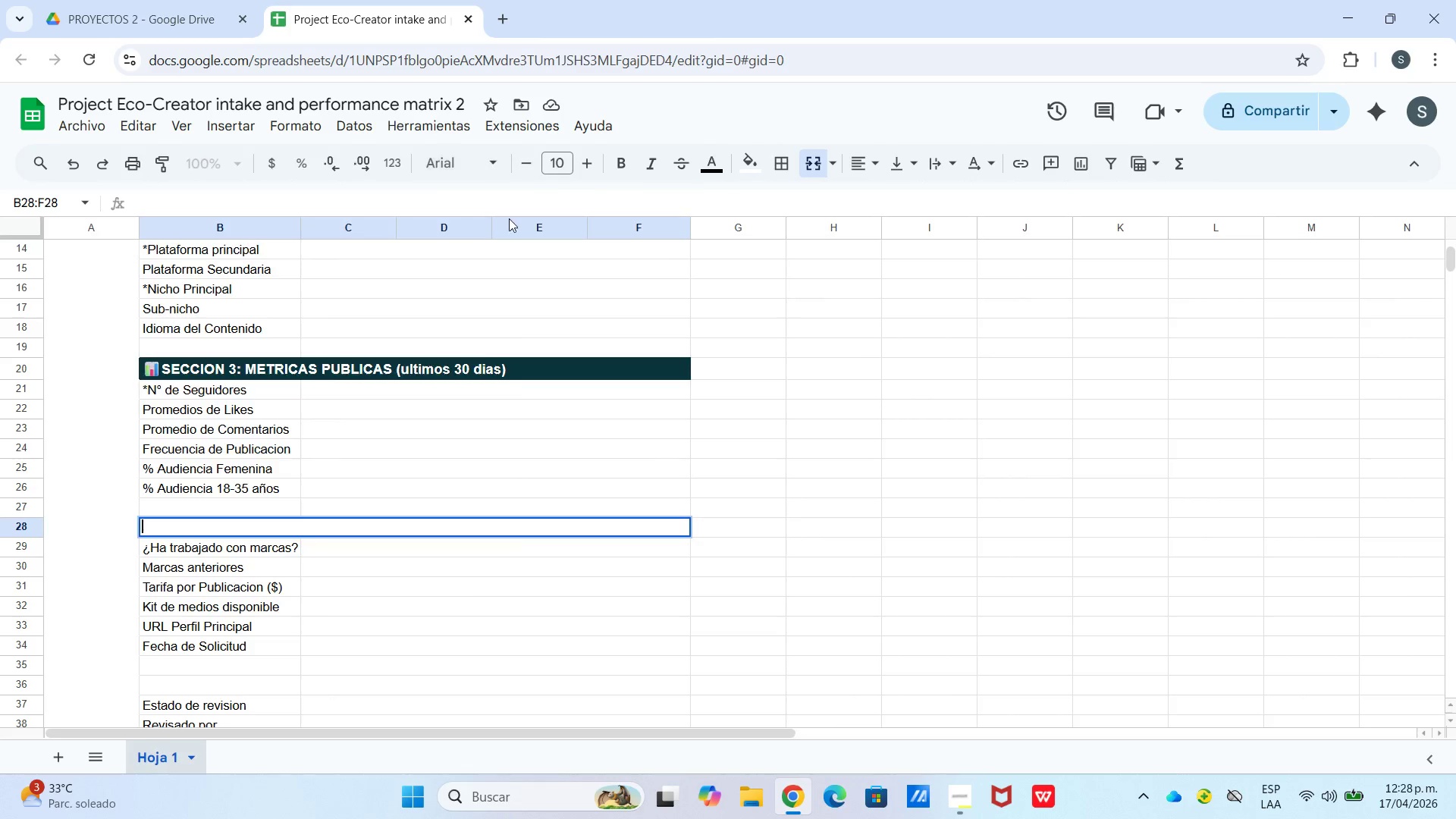 
left_click([566, 522])
 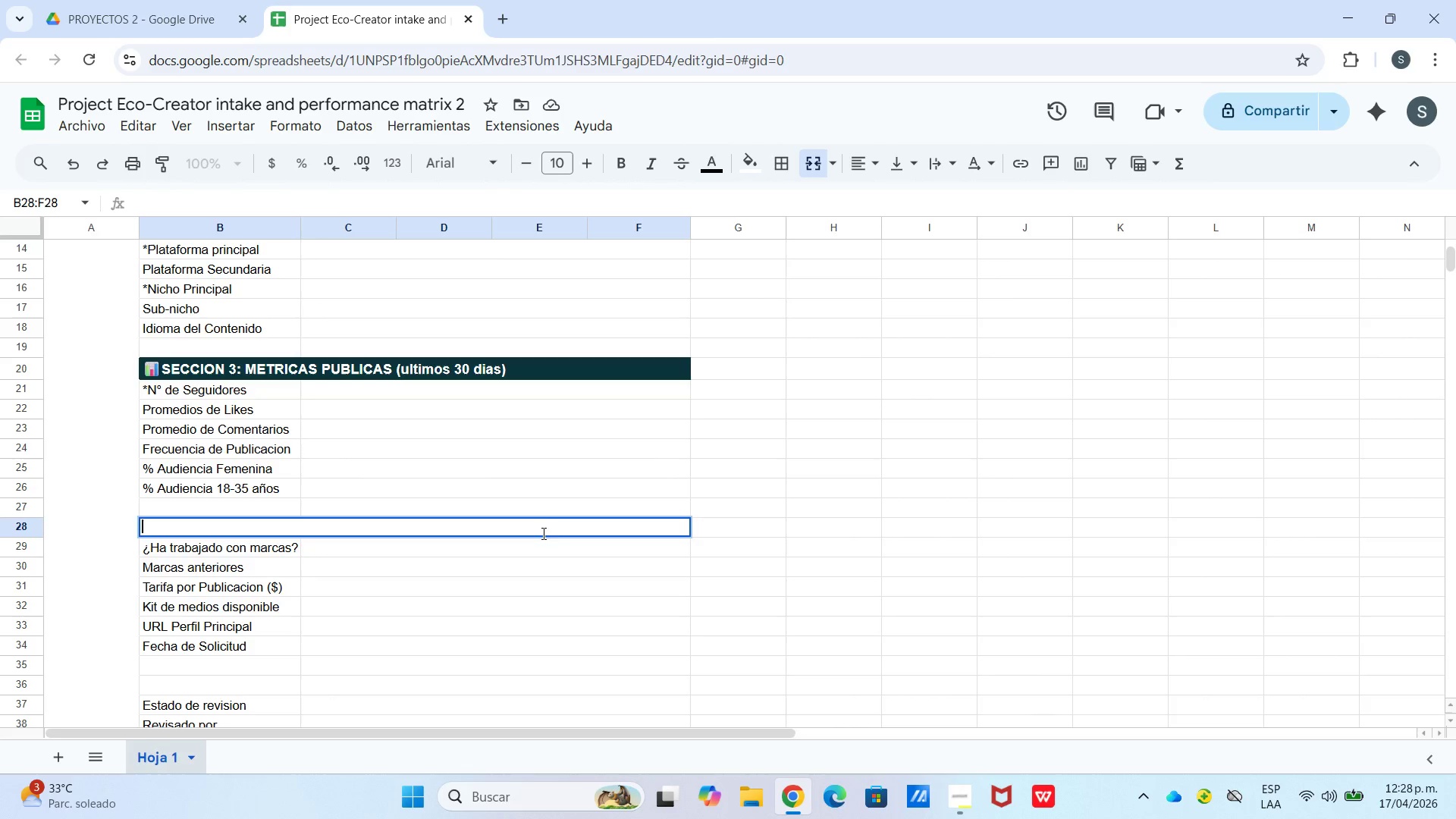 
right_click([541, 526])
 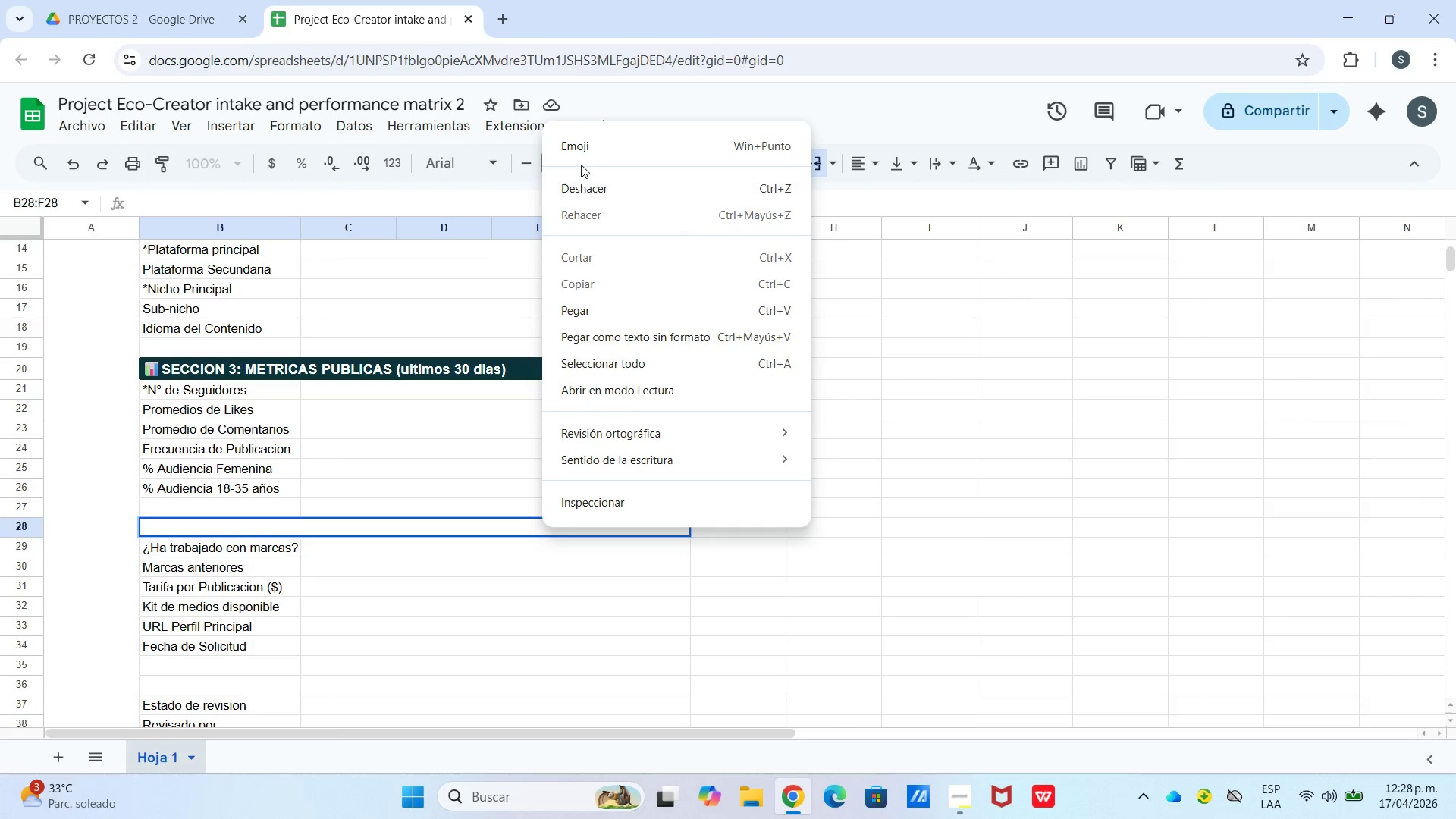 
hold_key(key=Period, duration=16.17)
 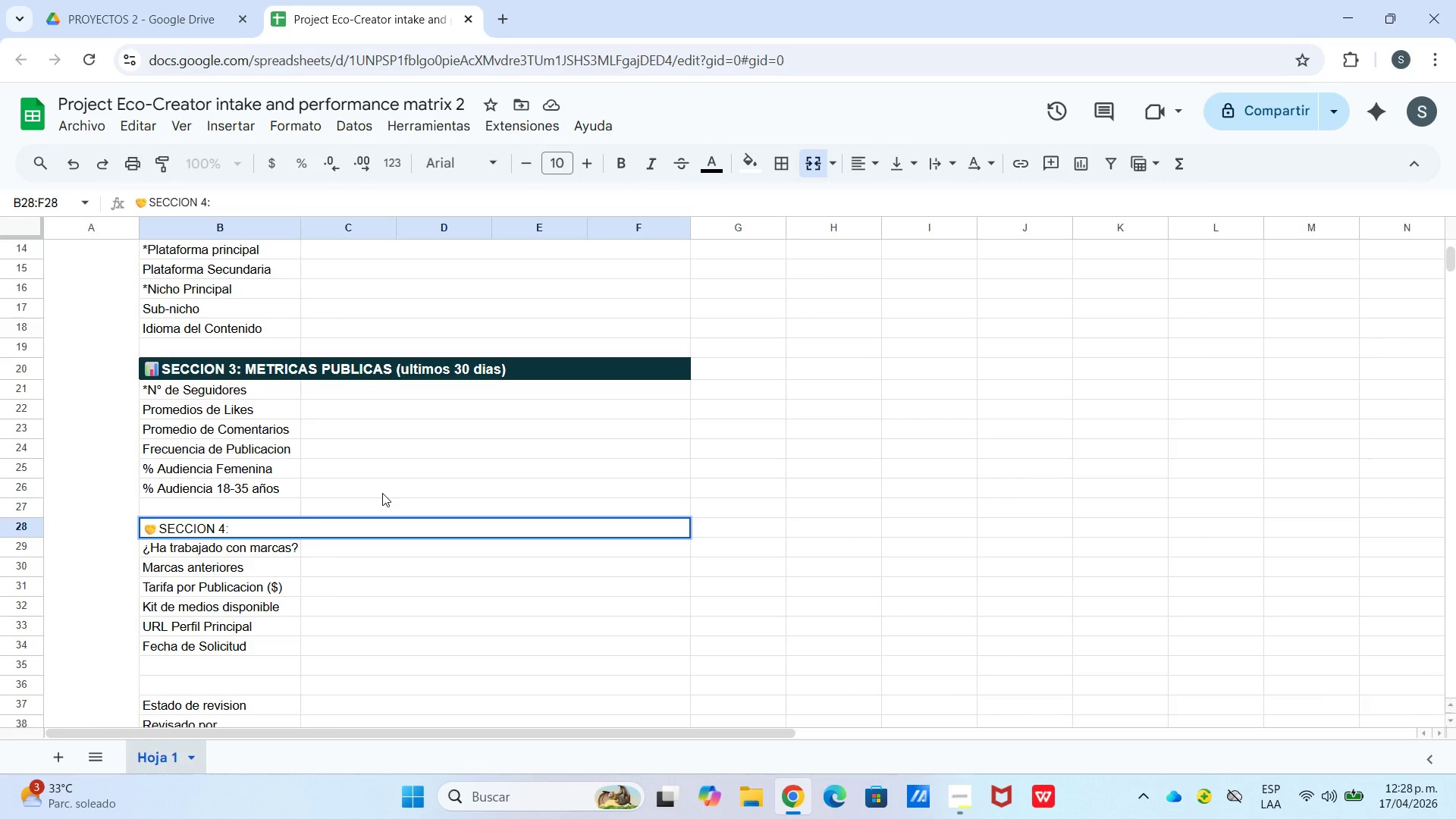 
left_click([193, 385])
 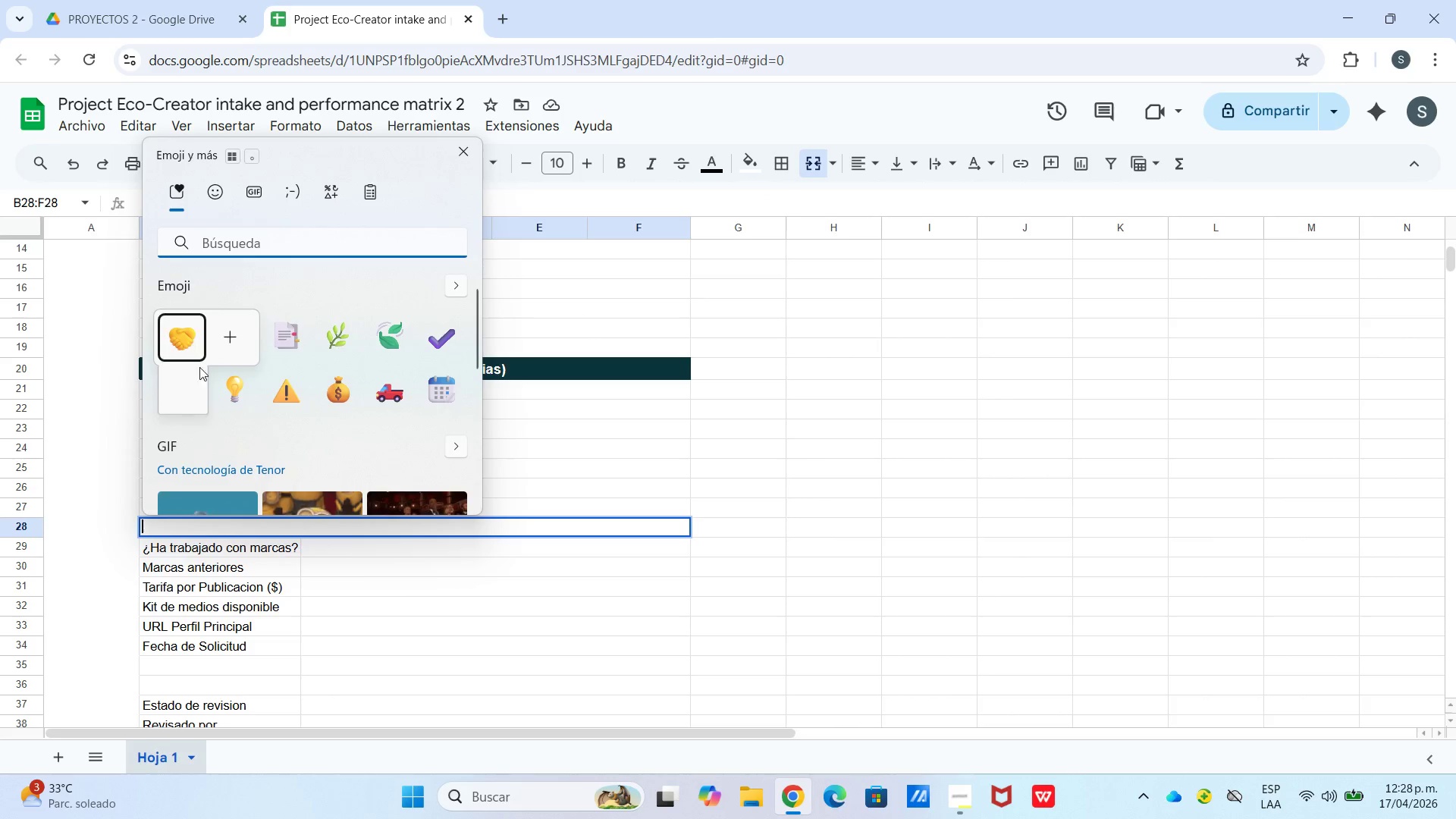 
left_click([196, 337])
 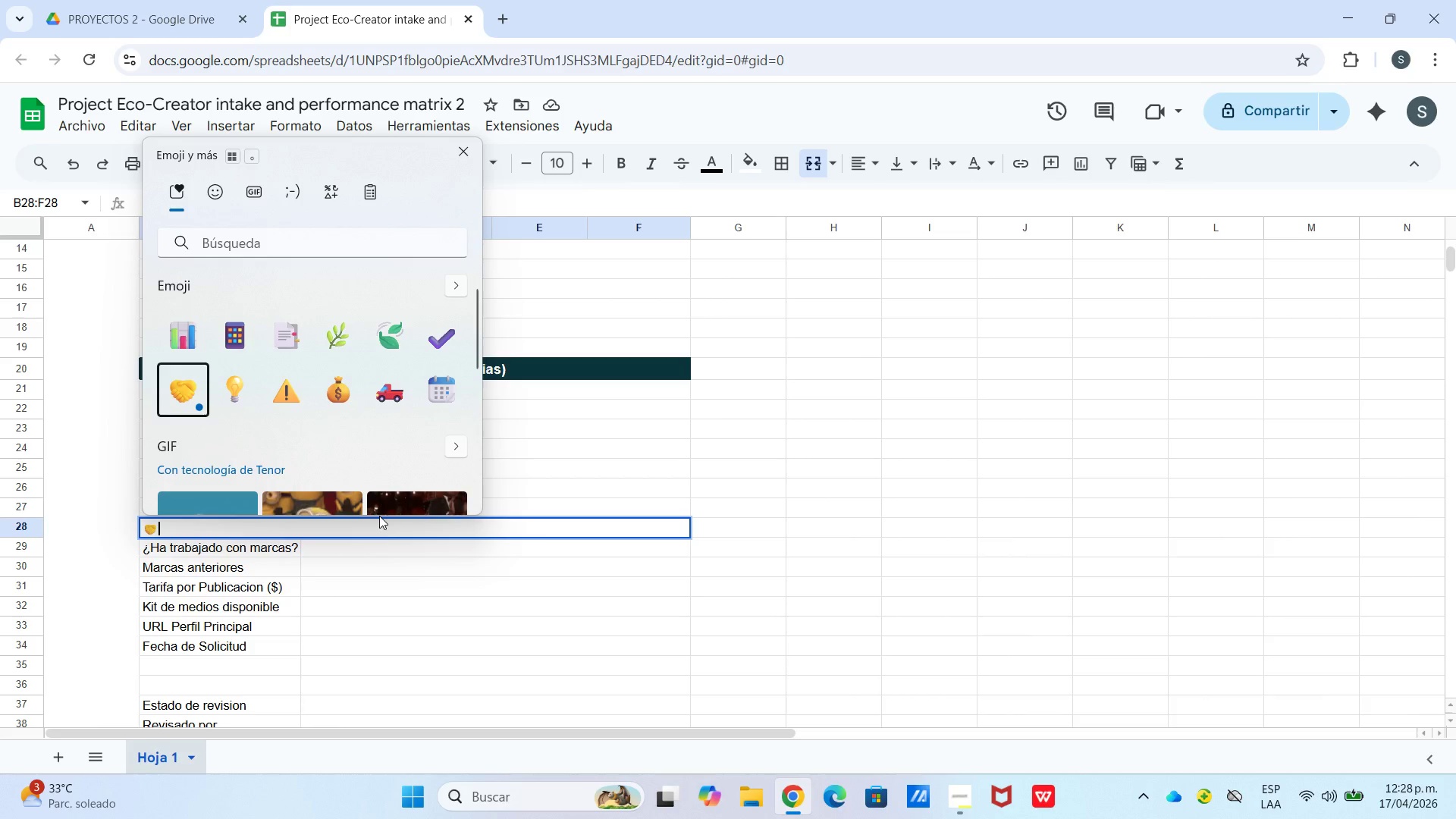 
left_click([383, 521])
 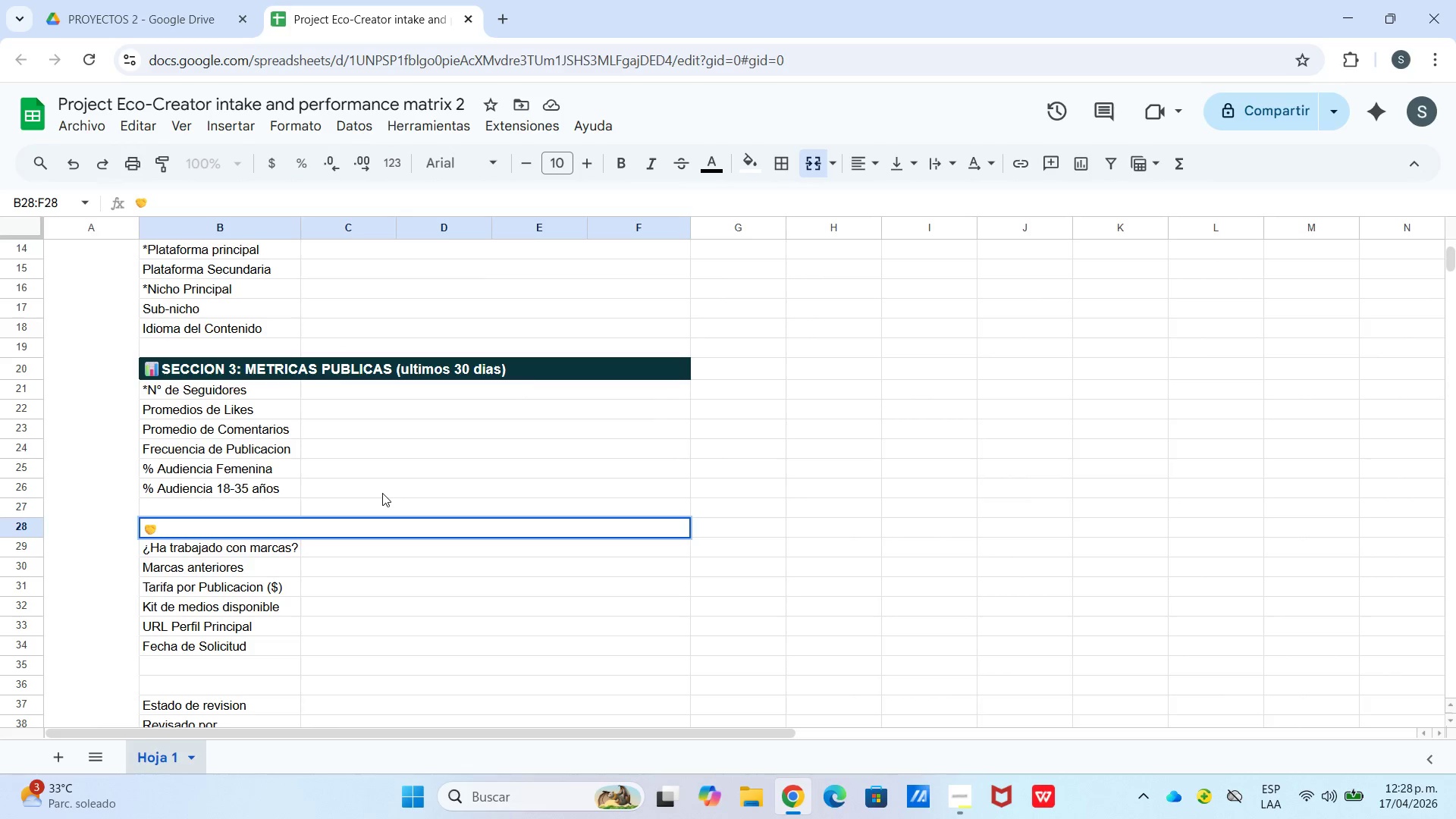 
type(seccio)
key(Backspace)
key(Backspace)
key(Backspace)
key(Backspace)
key(Backspace)
type(SE)
key(Backspace)
key(Backspace)
key(Backspace)
type(SECCION 4 METRICAS )
key(Backspace)
key(Backspace)
key(Backspace)
key(Backspace)
key(Backspace)
key(Backspace)
key(Backspace)
key(Backspace)
key(Backspace)
type(E)
key(Backspace)
type(EXPERIENCIA Y COLABORACIONES)
 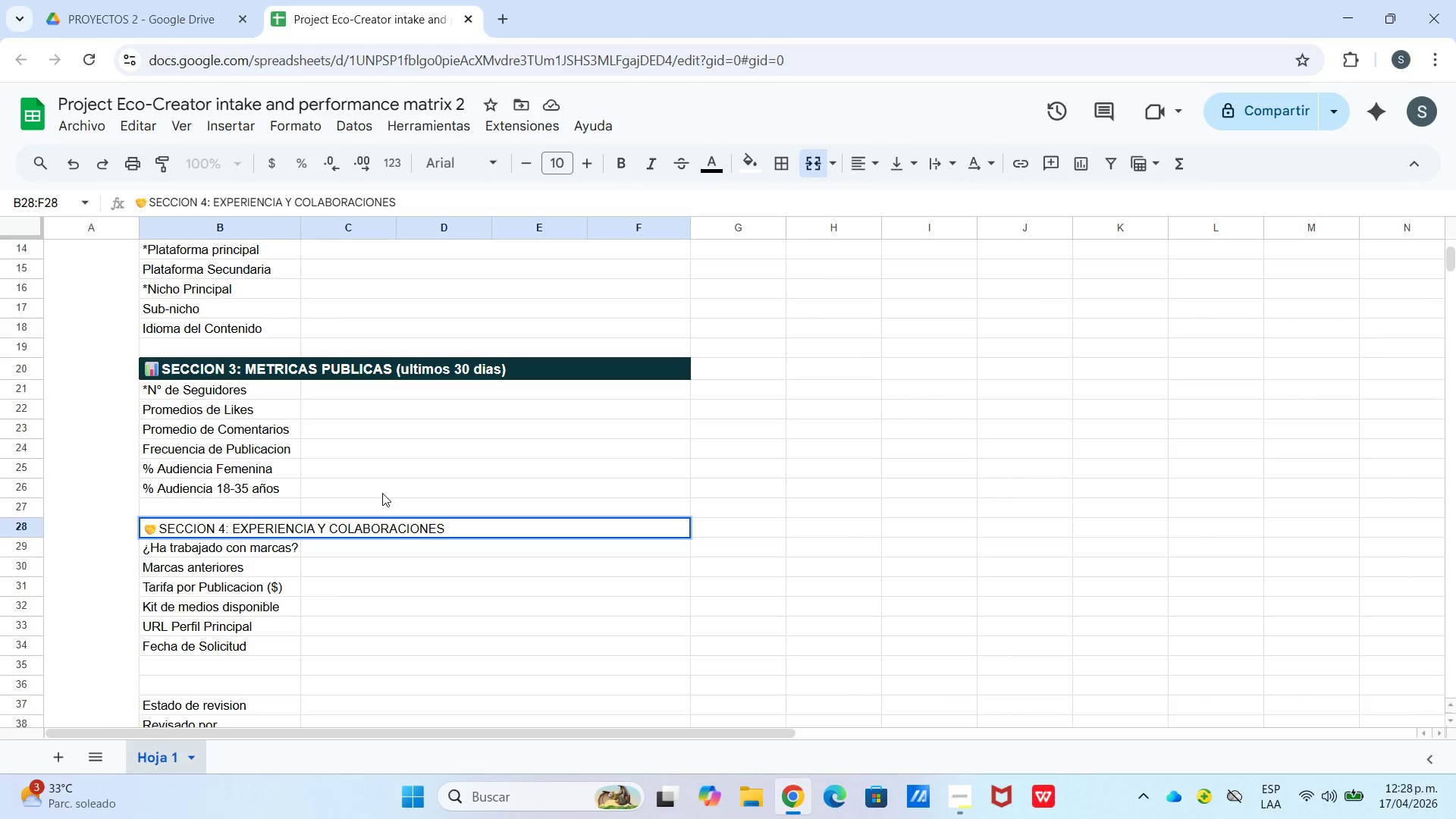 
scroll: coordinate [353, 611], scroll_direction: down, amount: 1.0
 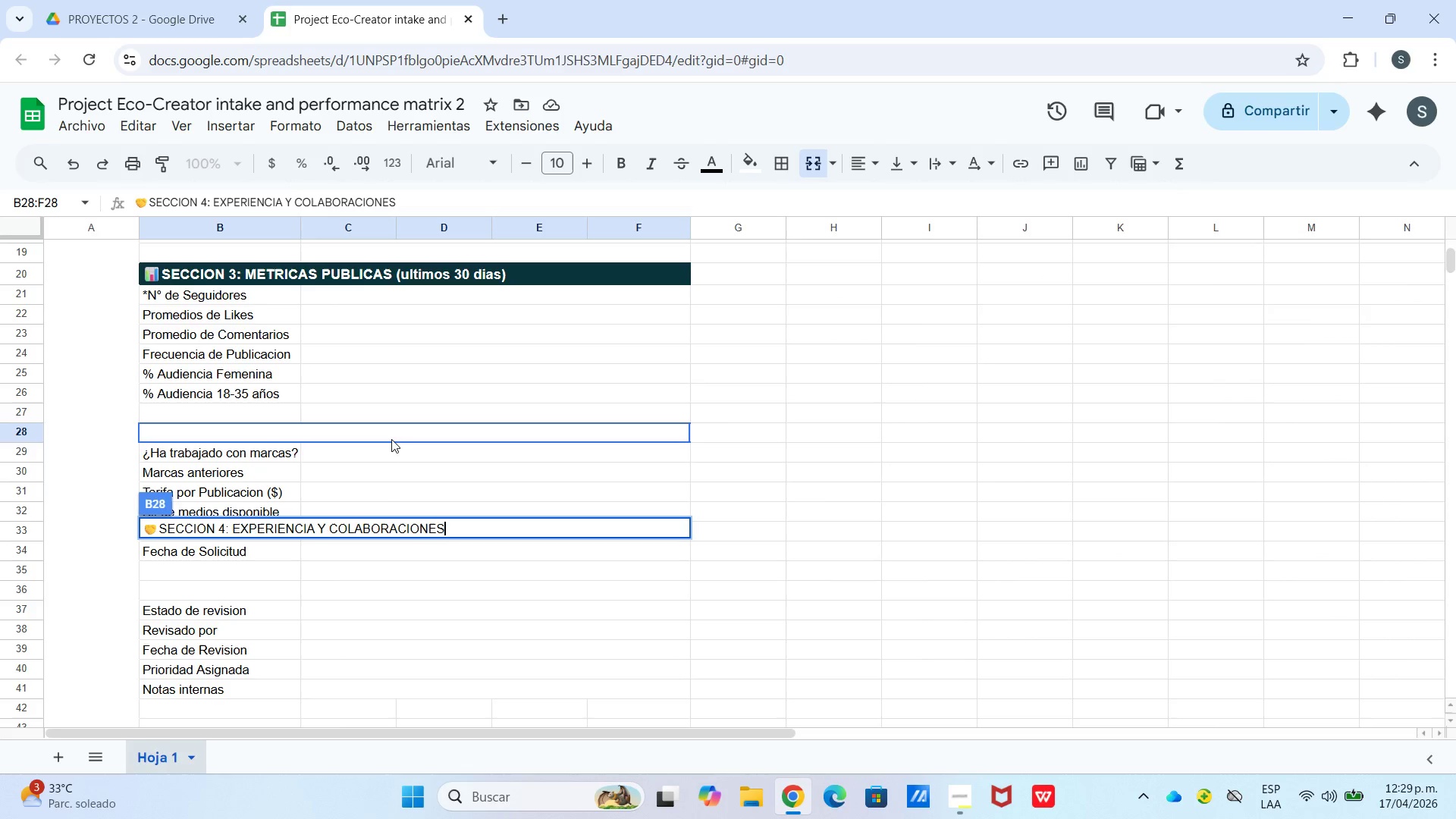 
left_click([395, 430])
 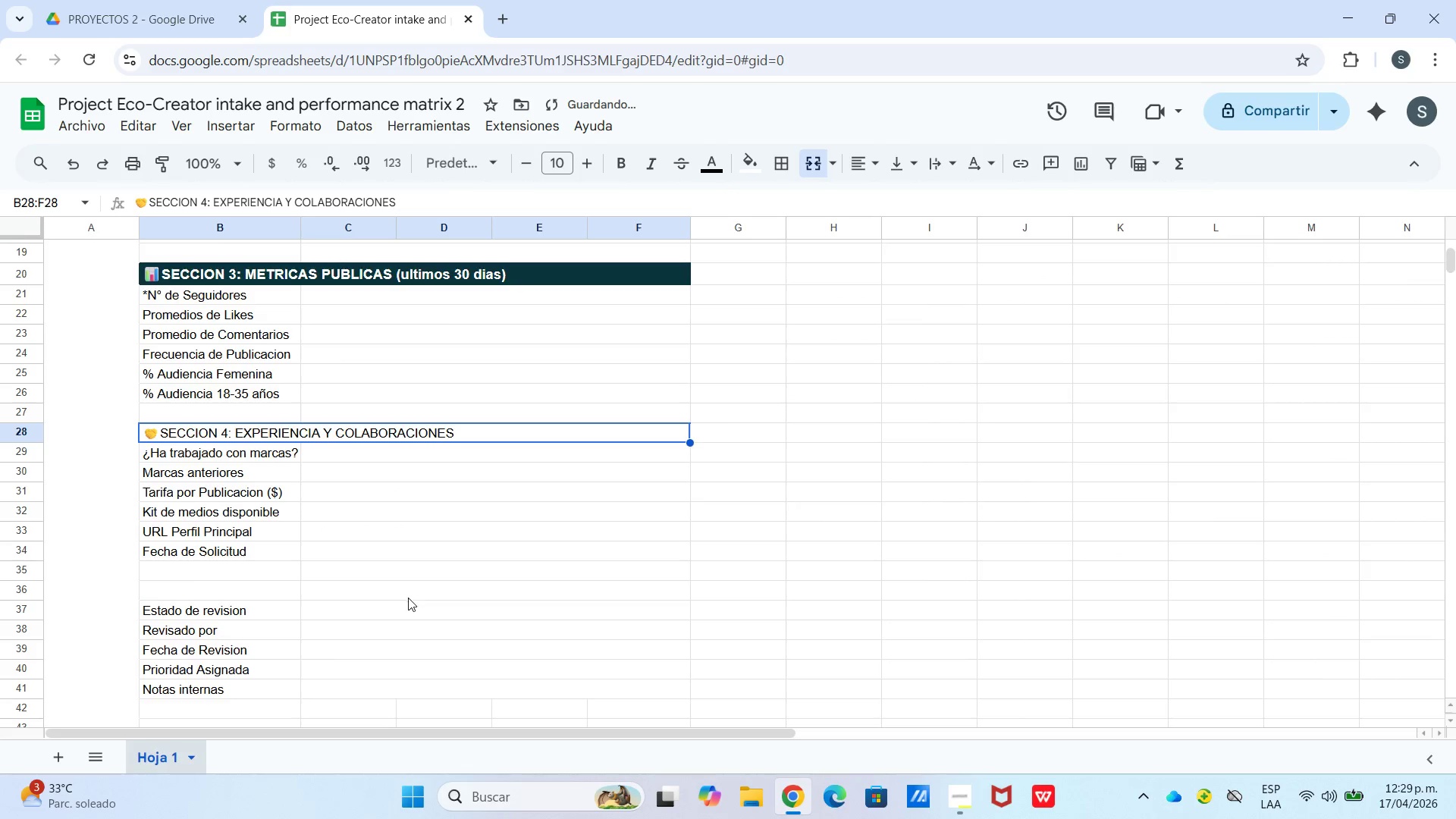 
scroll: coordinate [403, 598], scroll_direction: down, amount: 1.0
 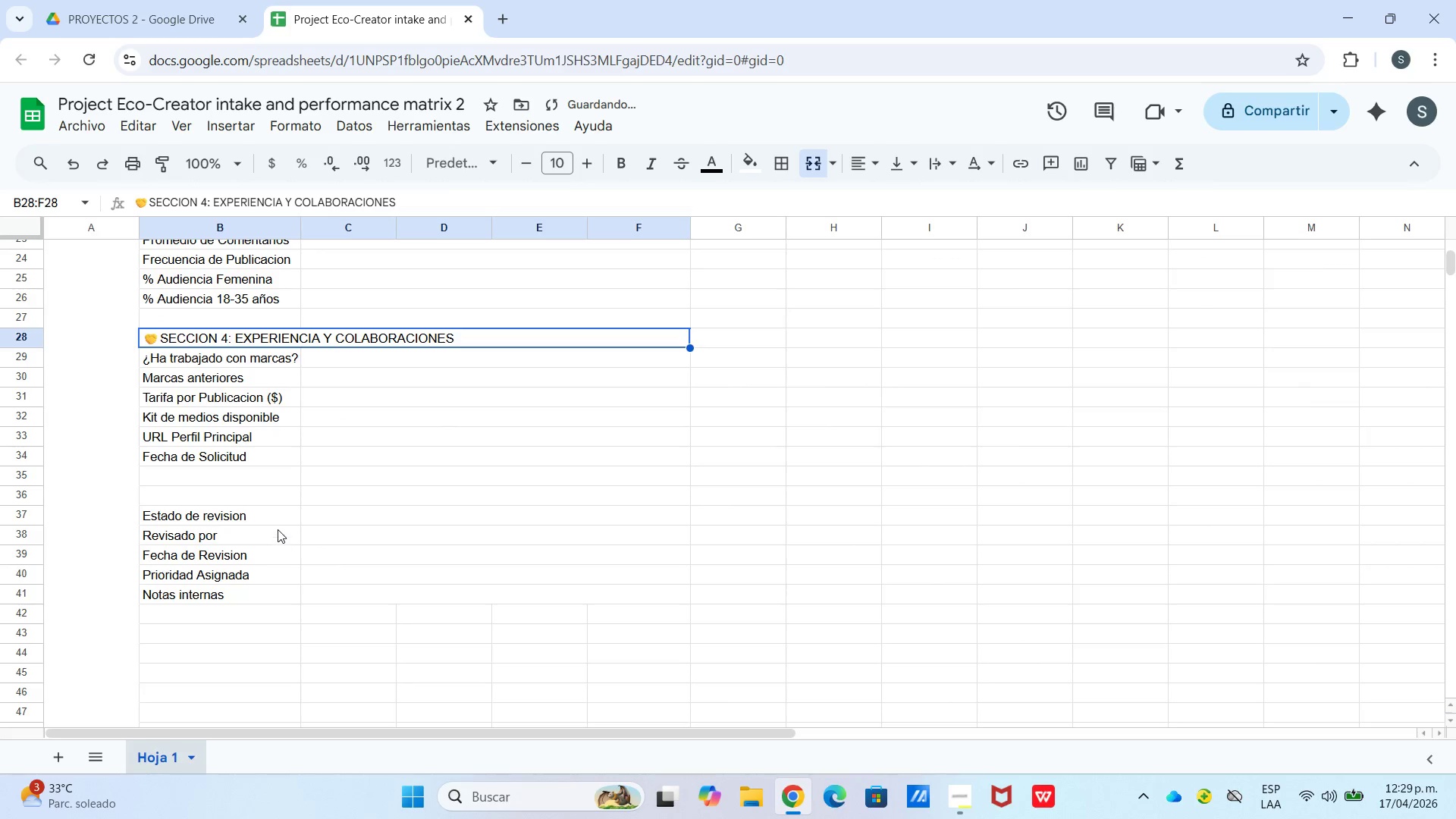 
left_click([272, 500])
 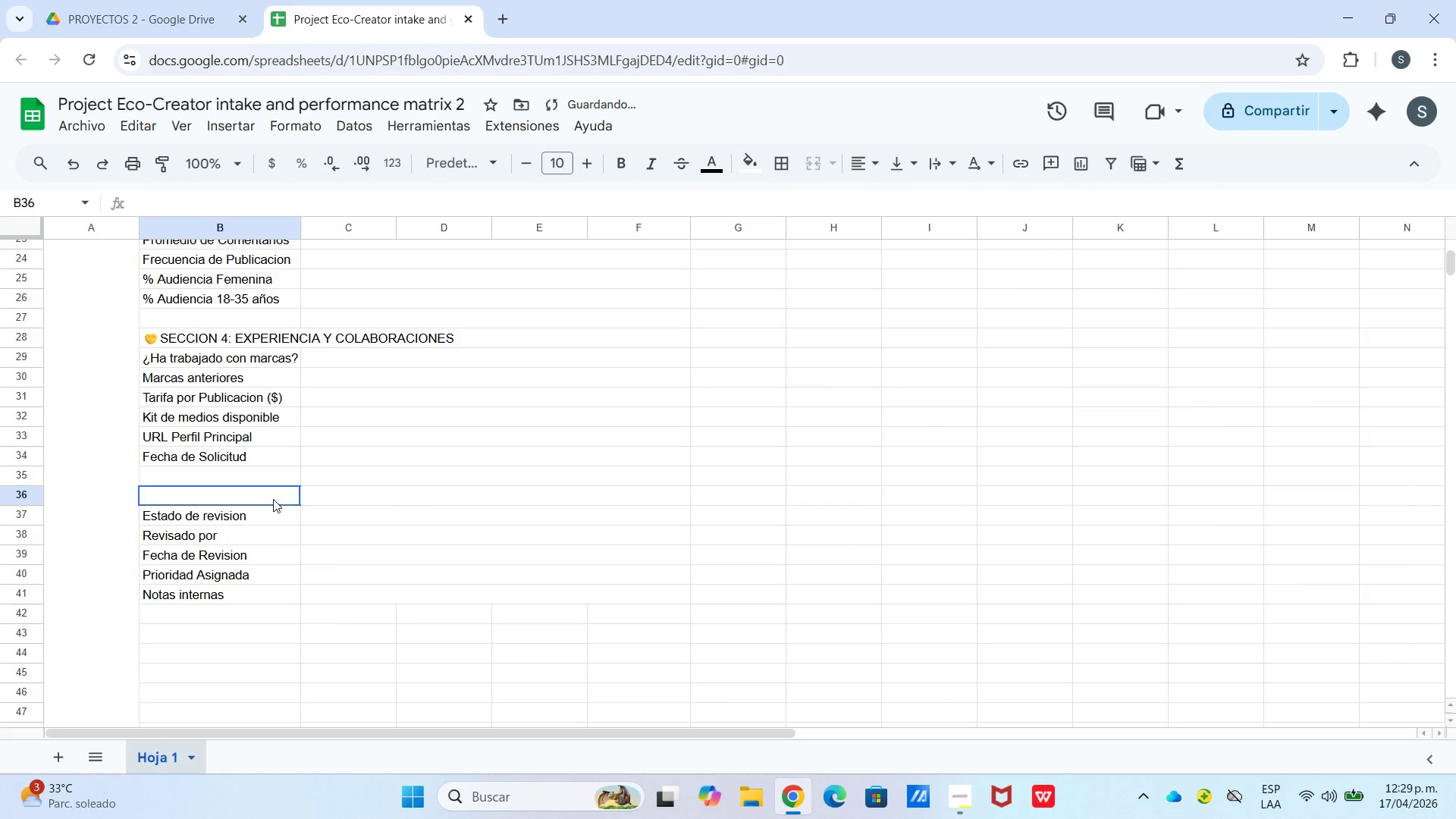 
left_click_drag(start_coordinate=[272, 499], to_coordinate=[336, 499])
 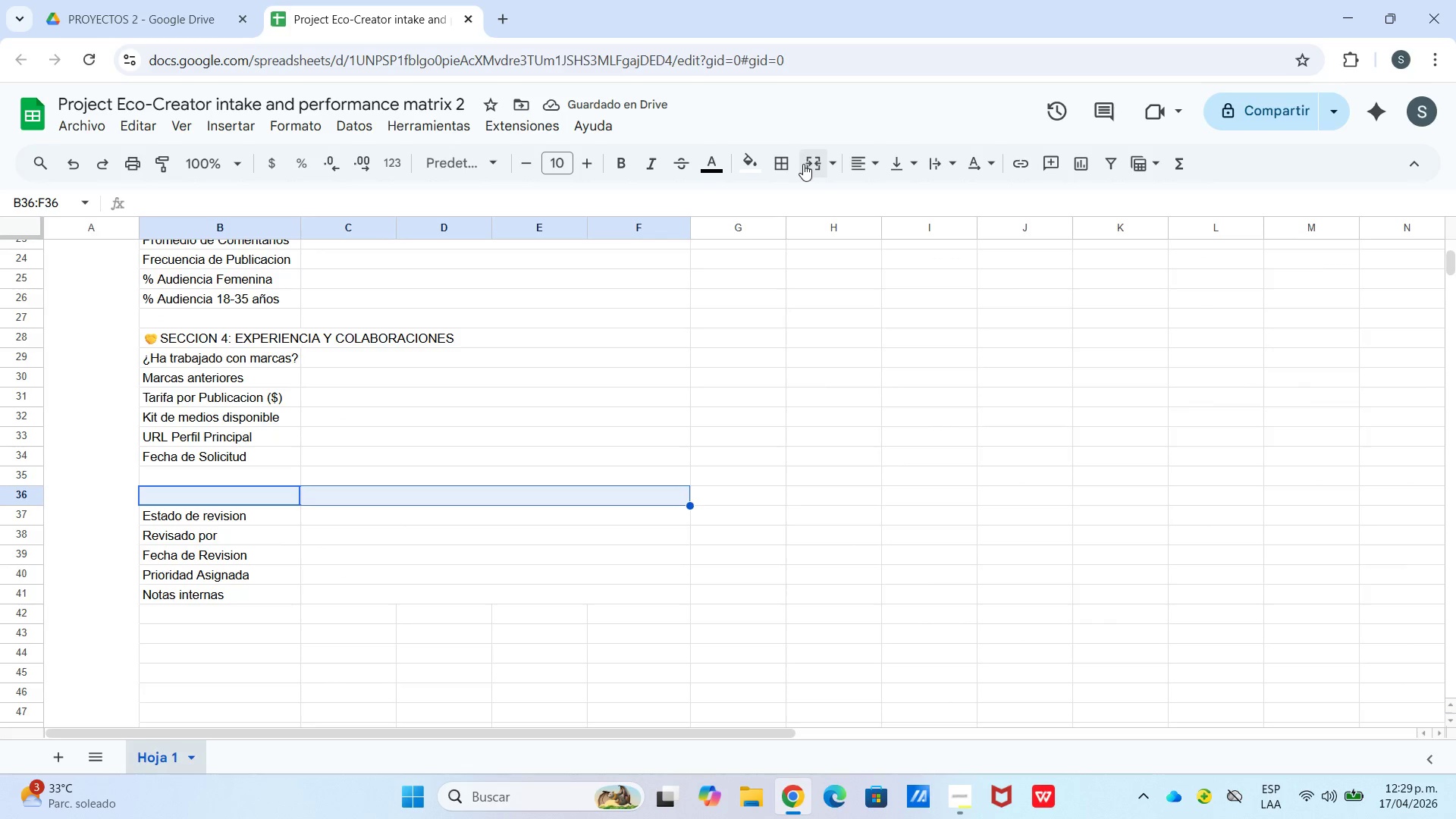 
left_click([812, 162])
 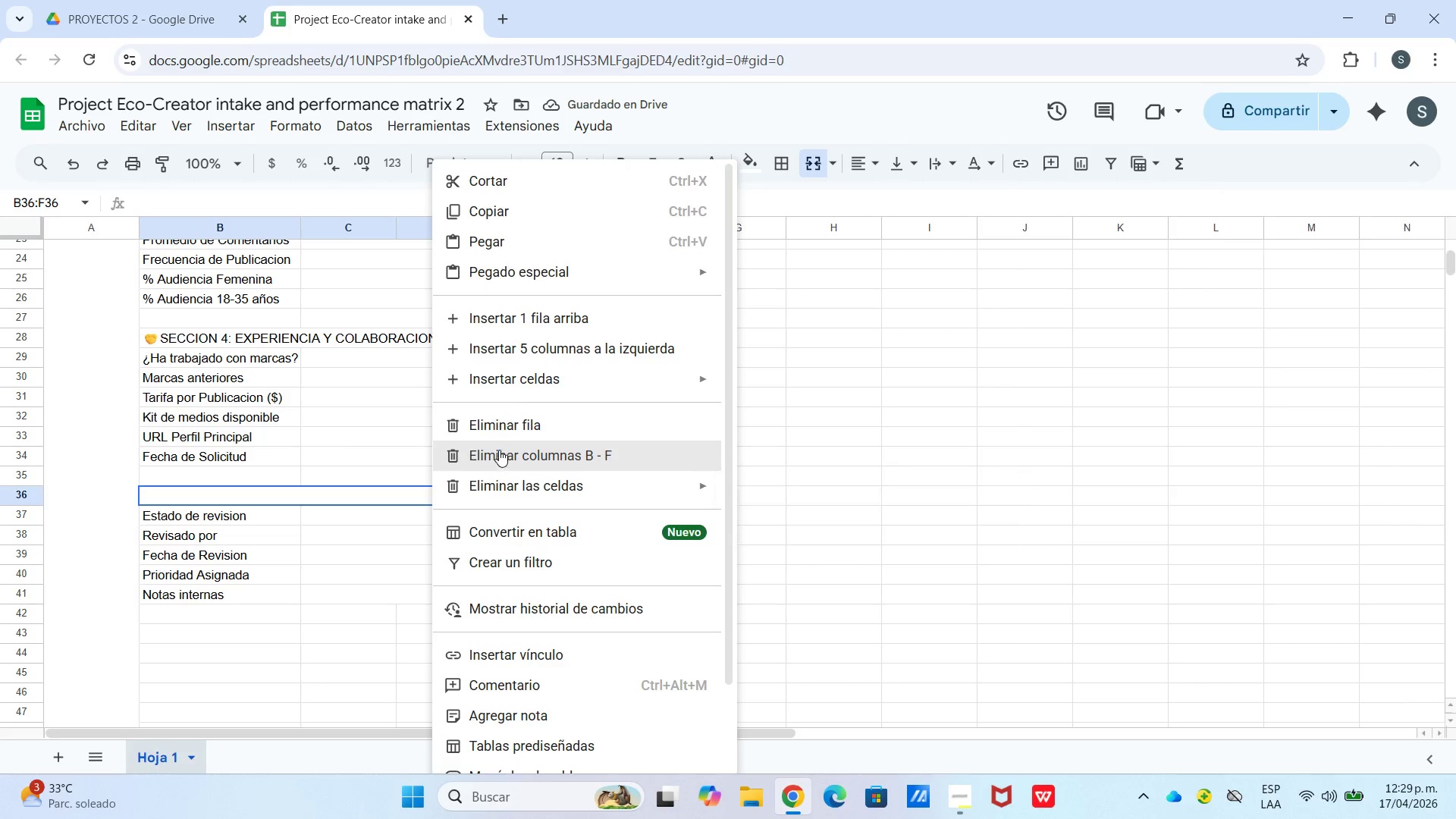 
left_click([321, 496])
 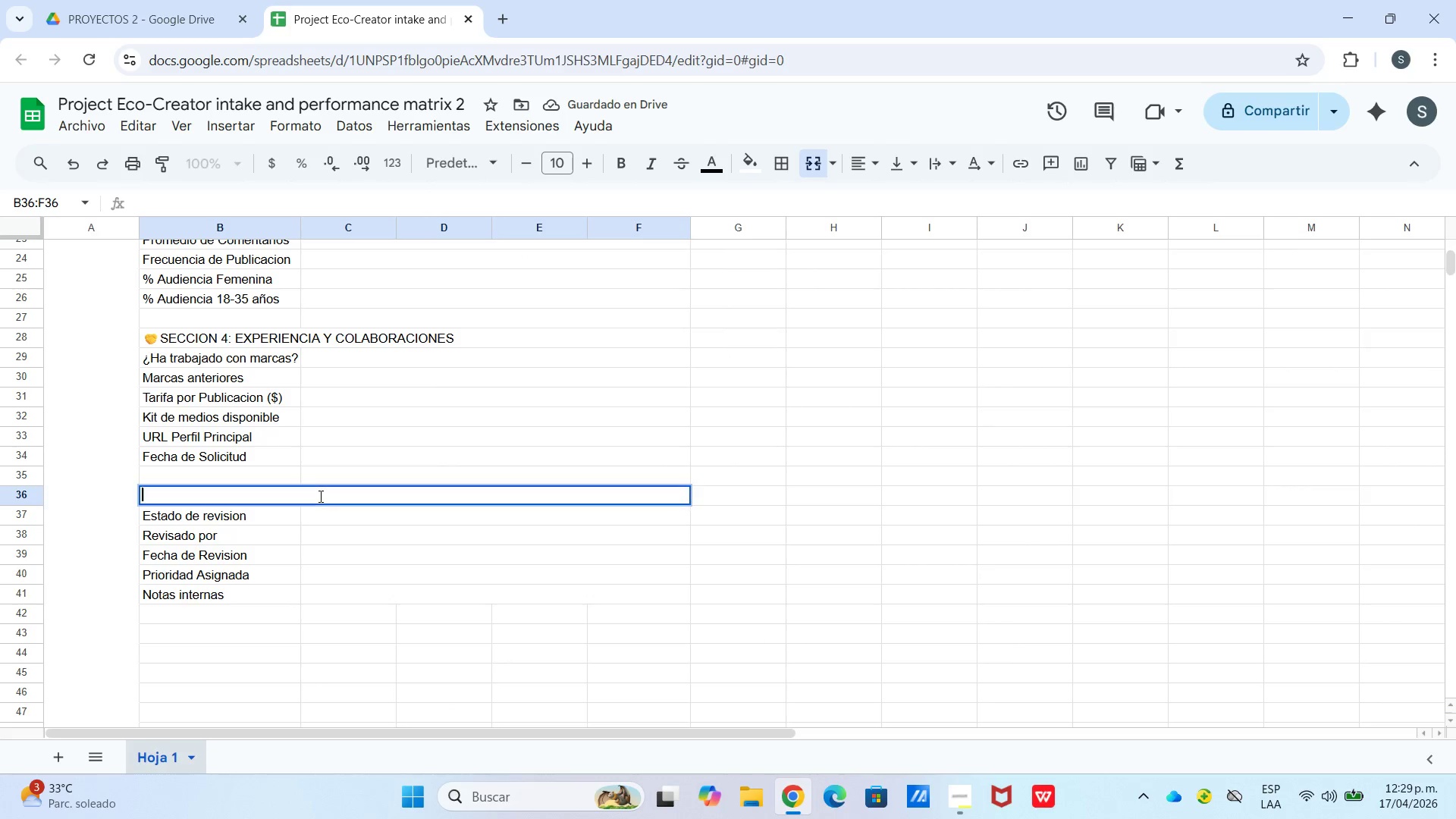 
right_click([319, 496])
 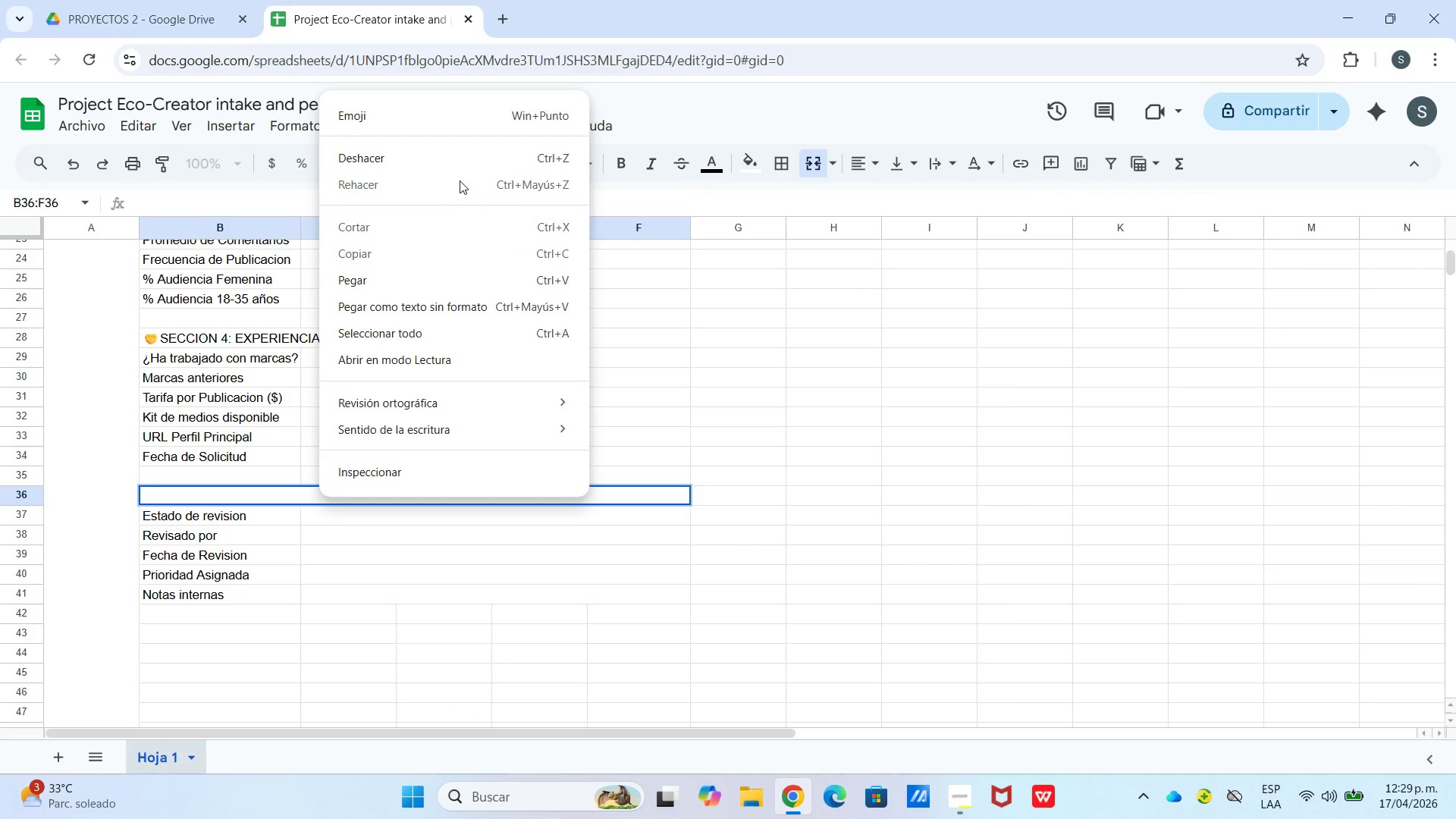 
left_click([447, 117])
 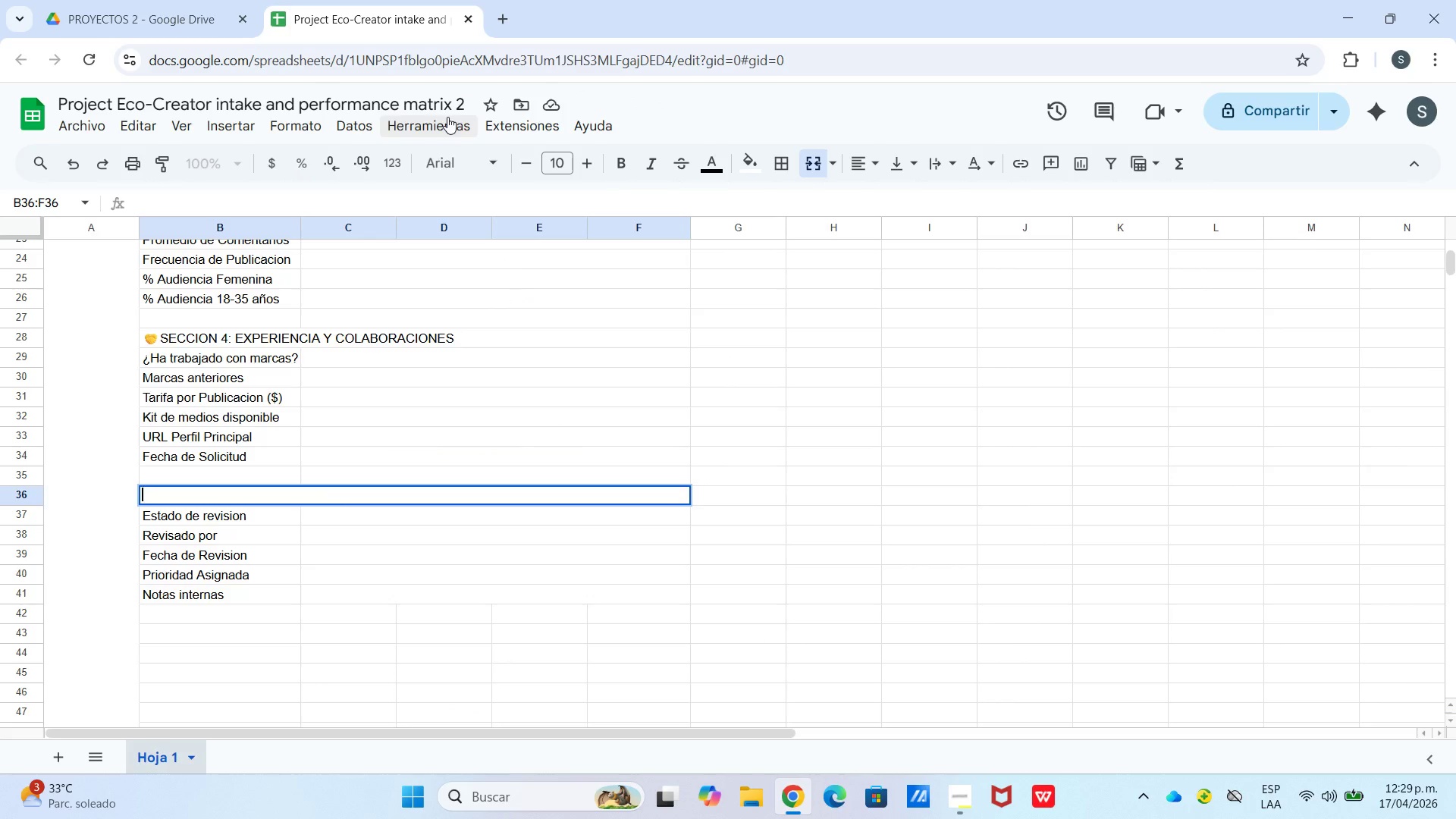 
hold_key(key=Period, duration=10.72)
 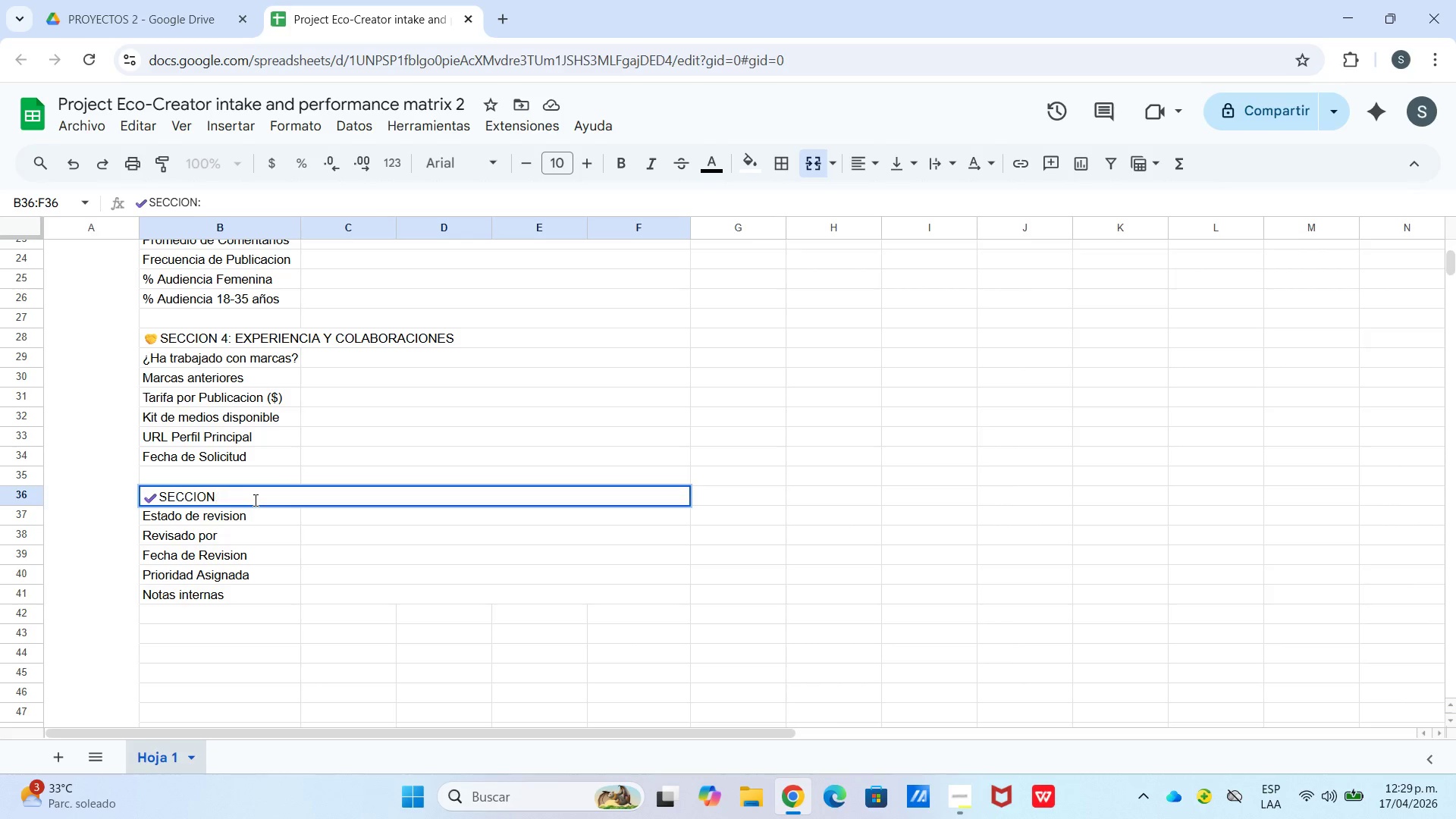 
key(Meta+MetaLeft)
 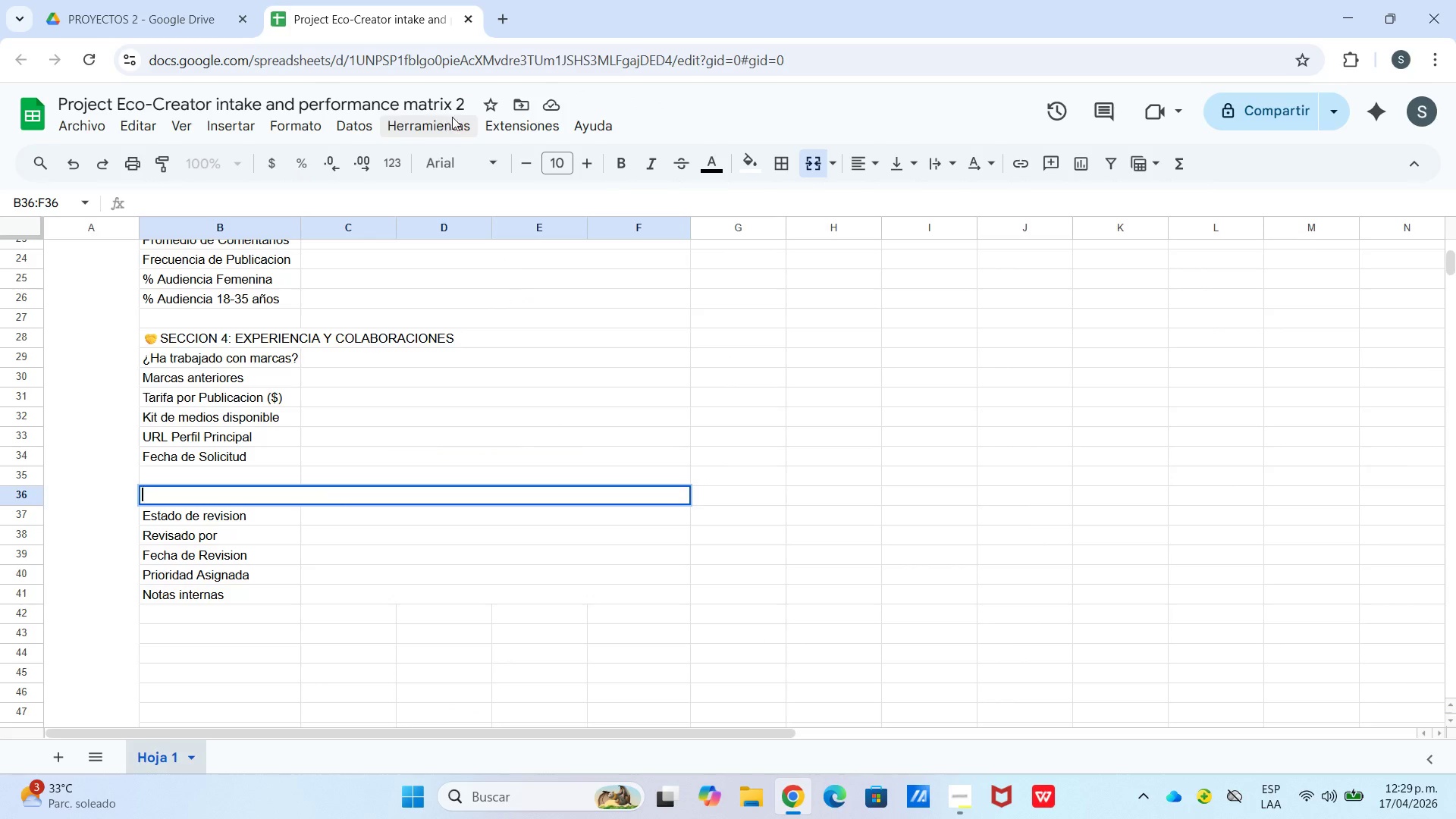 
left_click([187, 378])
 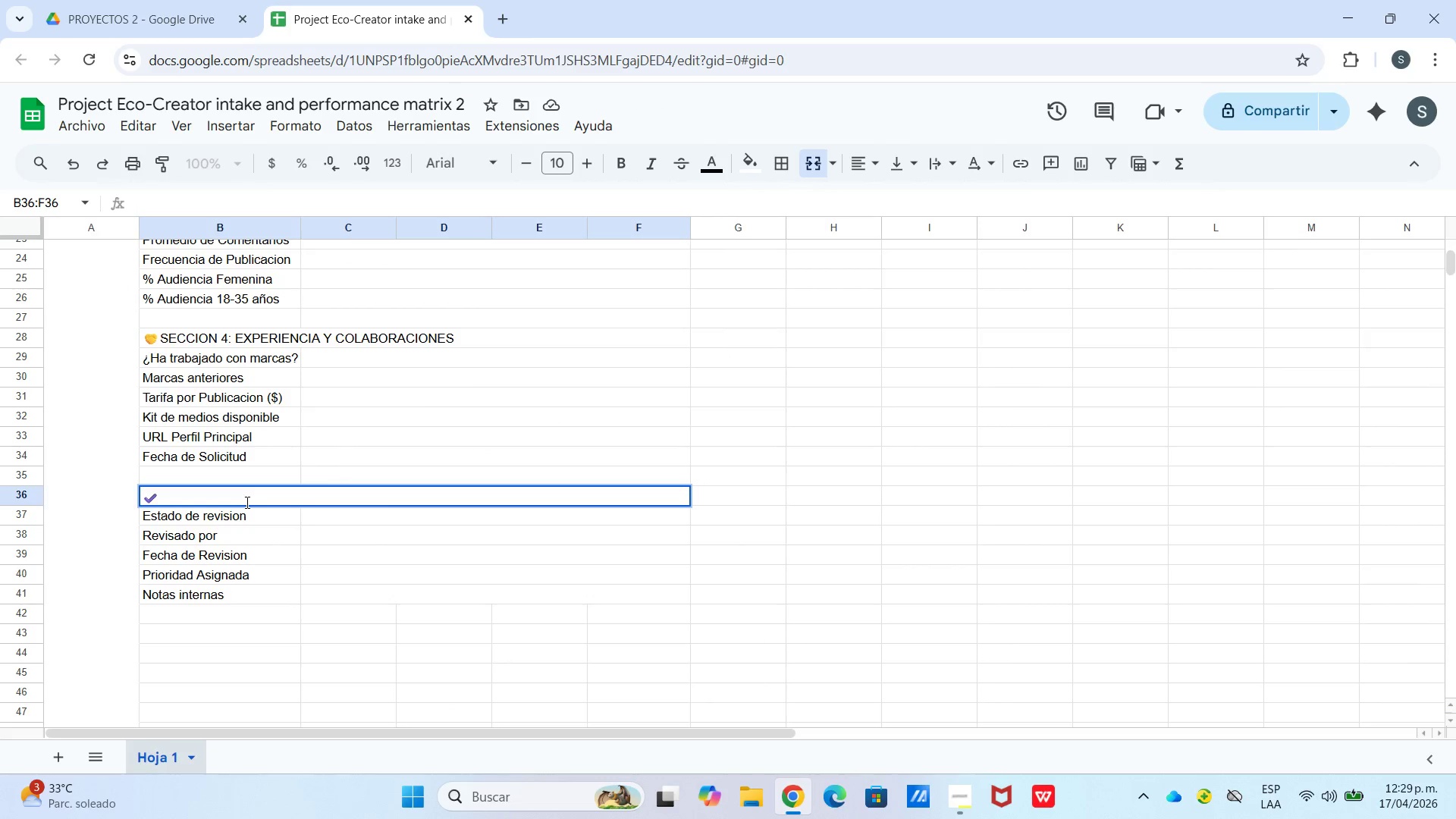 
type(SECCION)
key(Backspace)
type( 5> ESTADO INTERNO *solo equipos Verdian()
 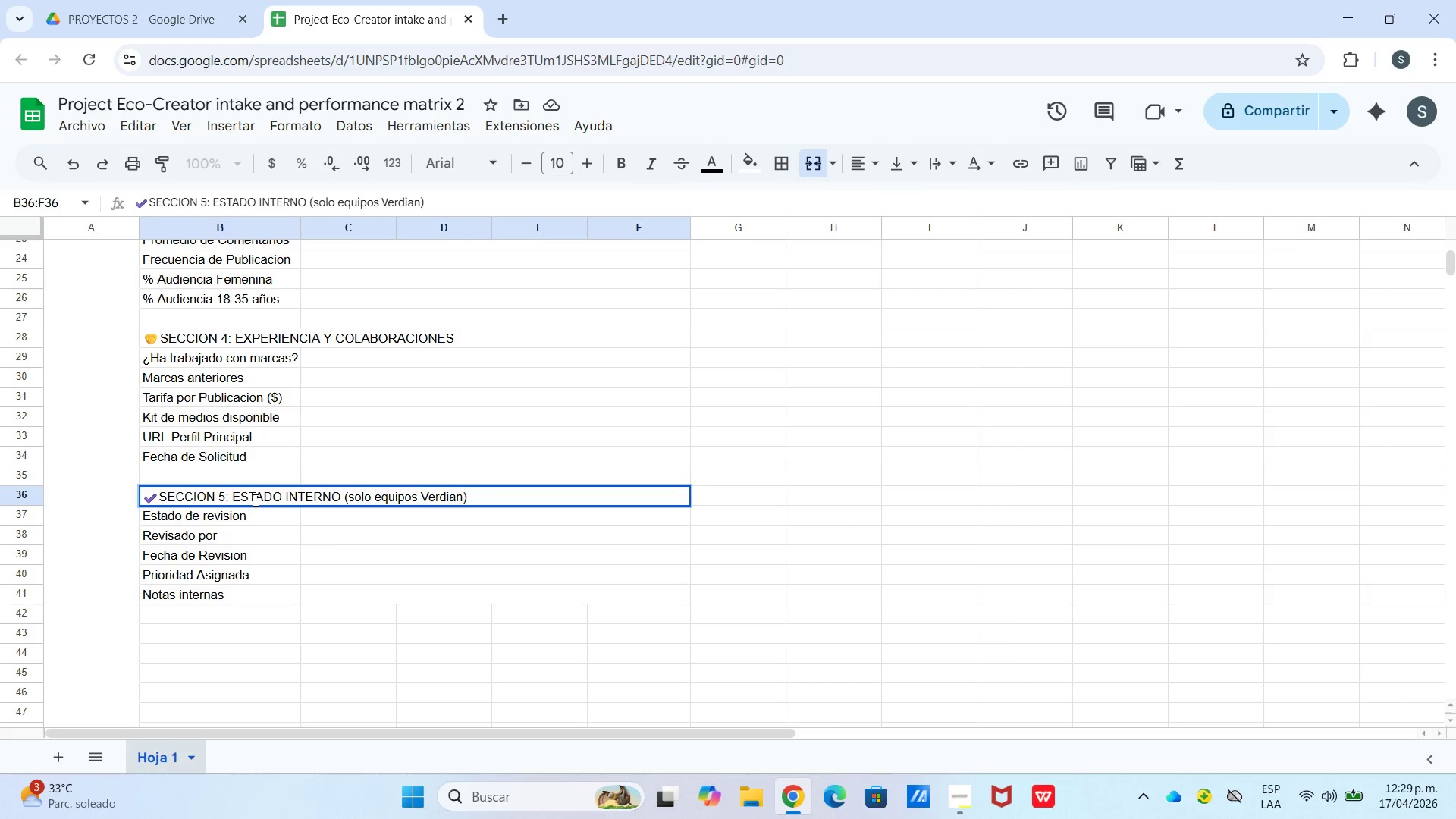 
left_click([710, 160])
 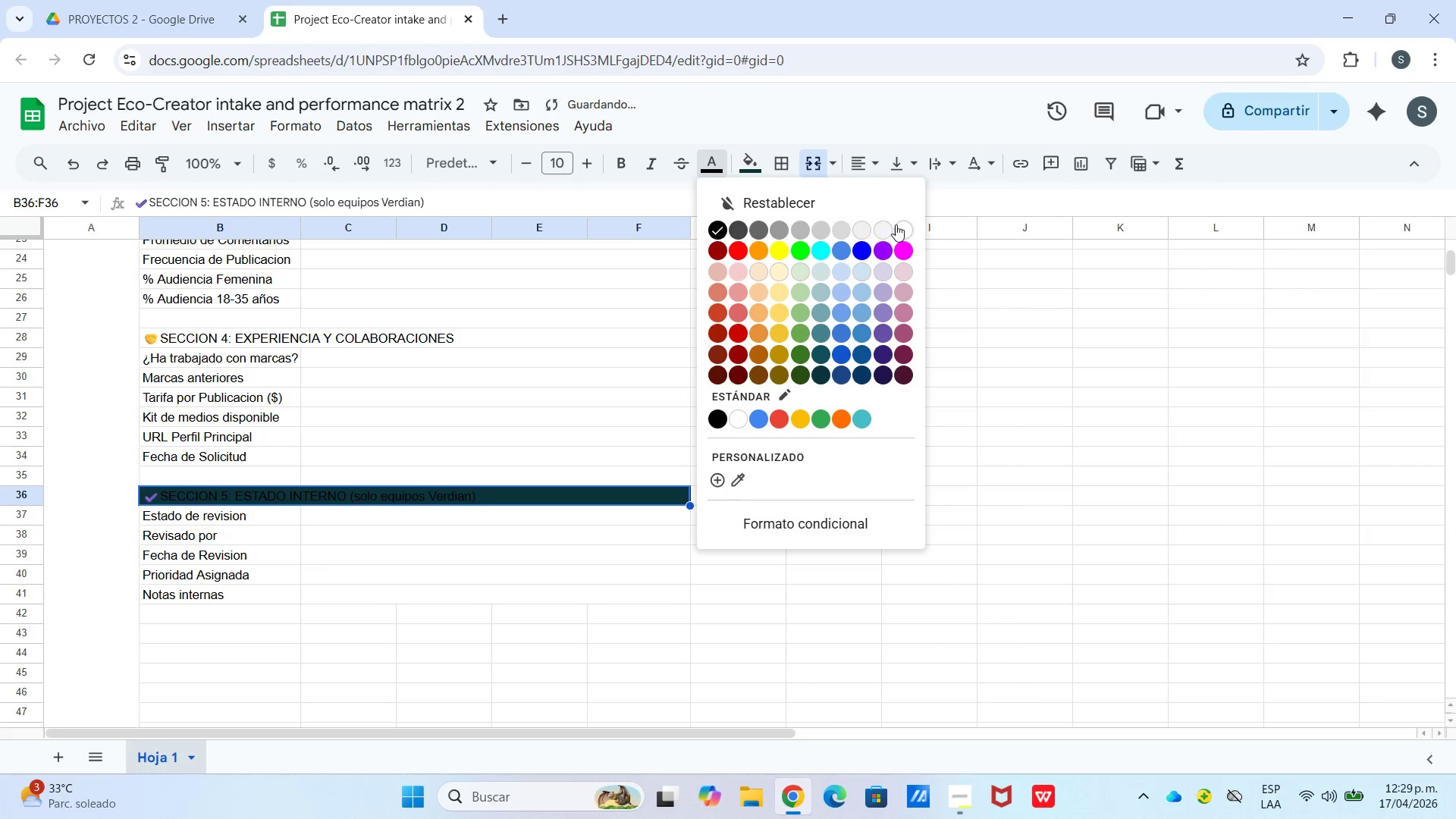 
left_click([898, 224])
 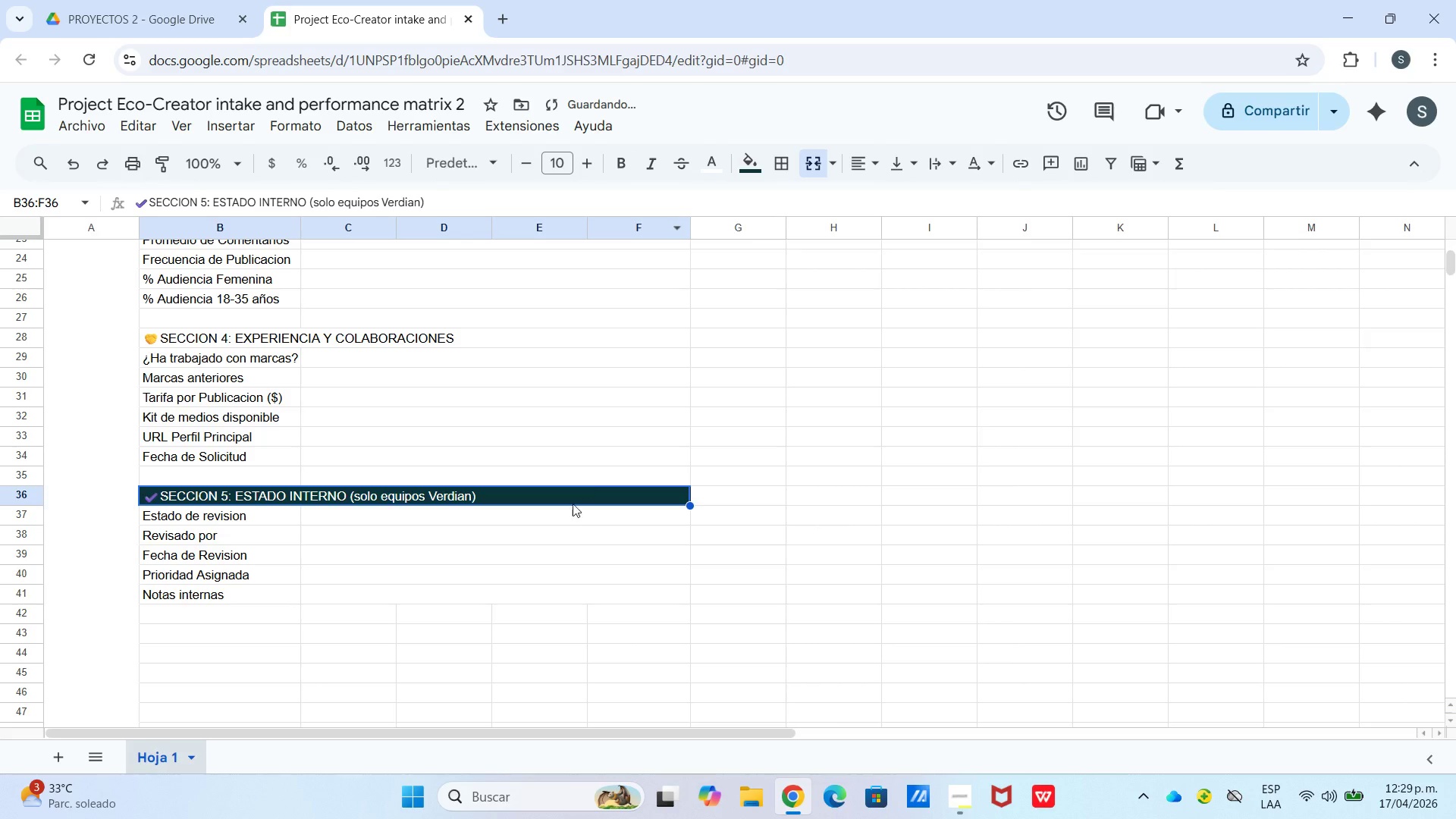 
left_click([554, 552])
 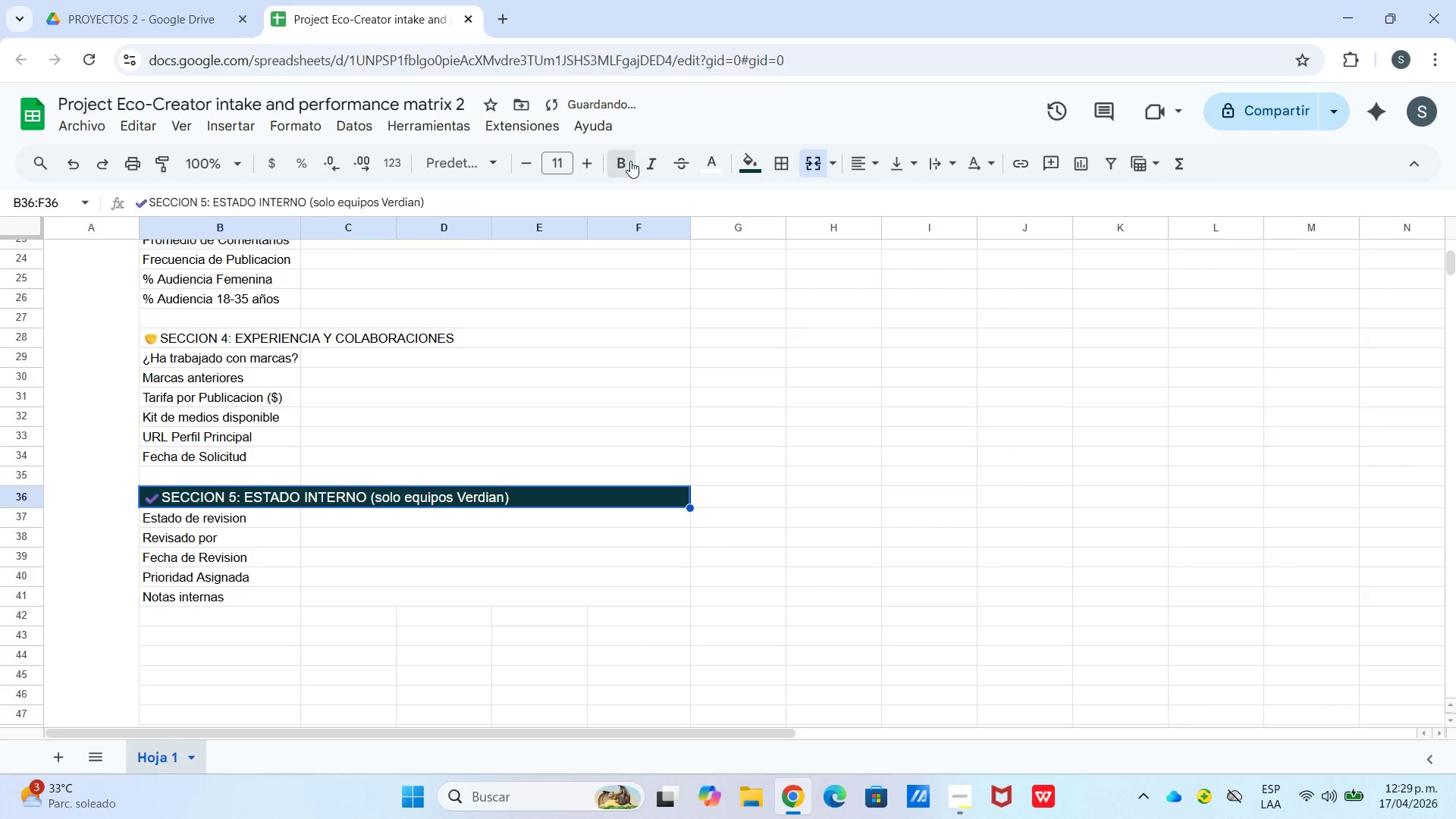 
left_click([429, 337])
 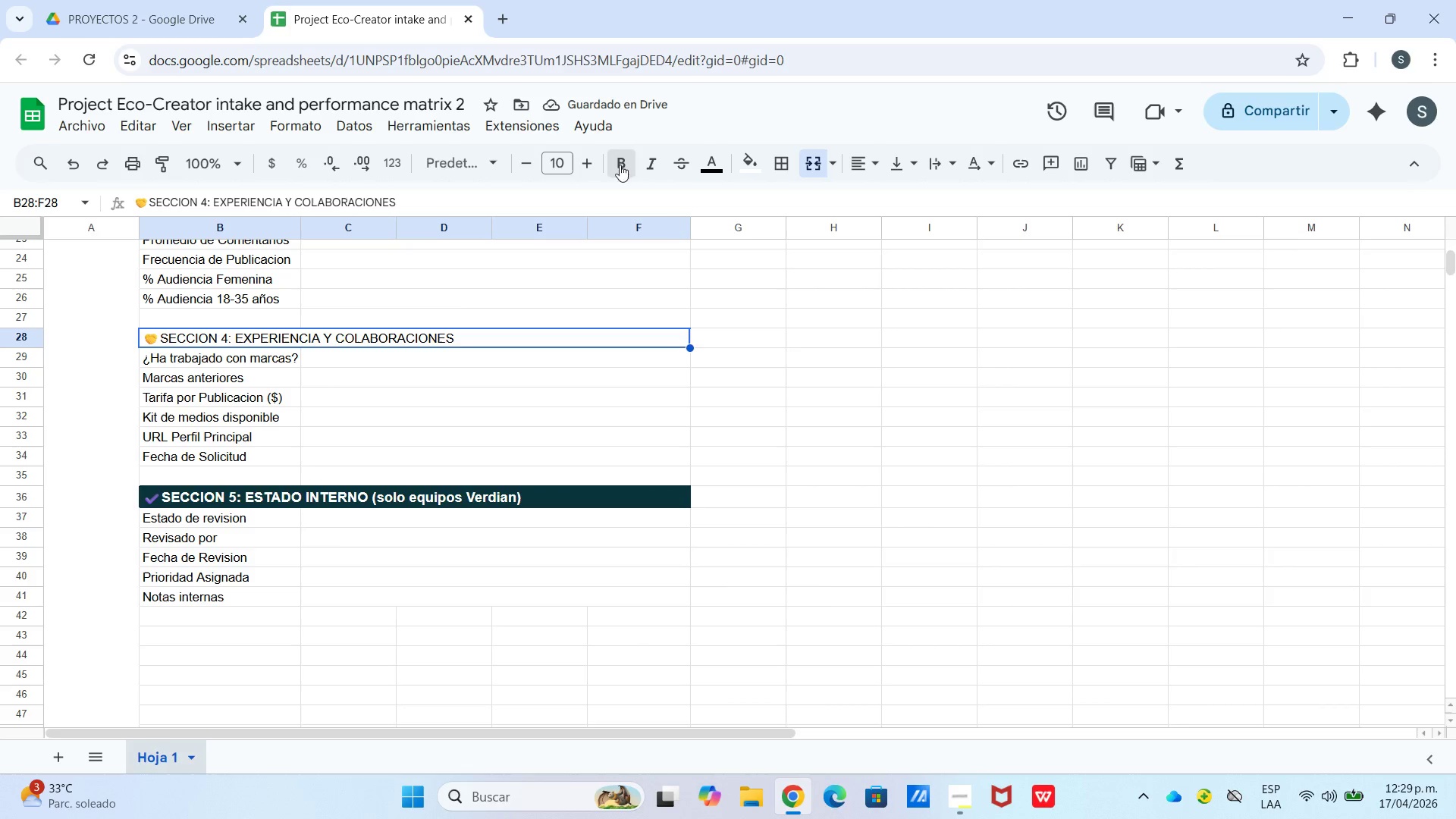 
left_click([585, 158])
 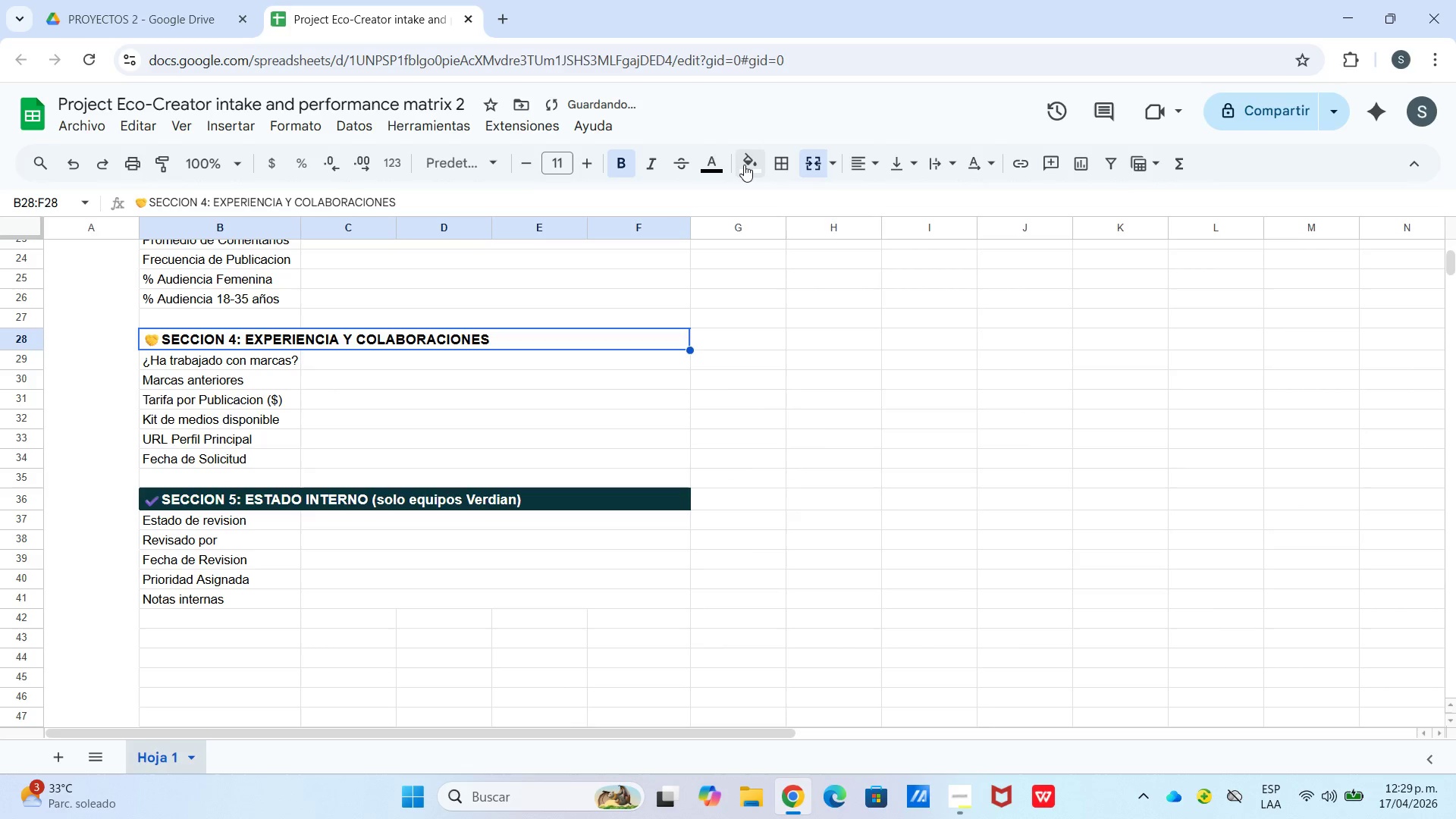 
left_click([744, 165])
 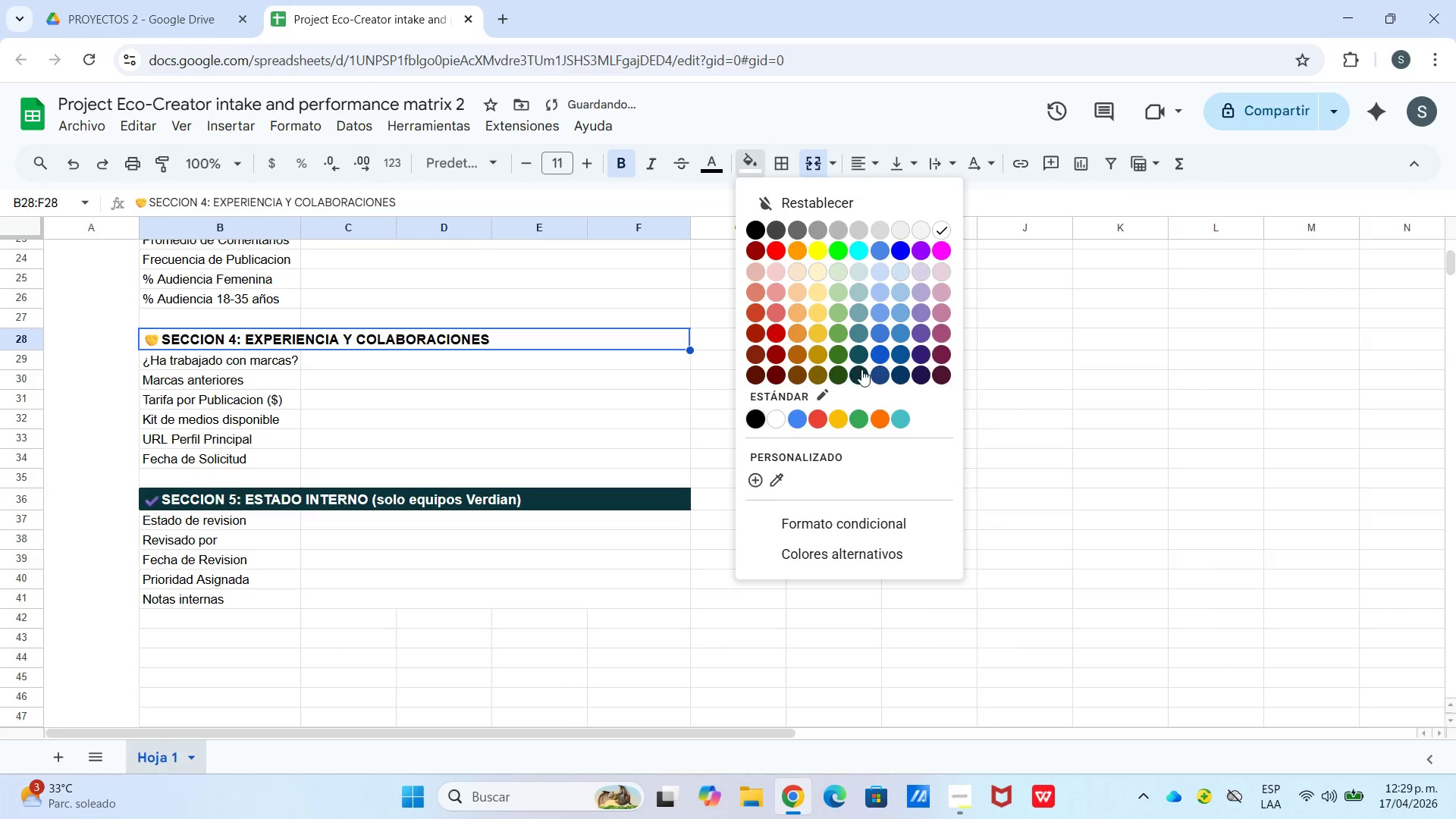 
left_click_drag(start_coordinate=[861, 374], to_coordinate=[858, 375])
 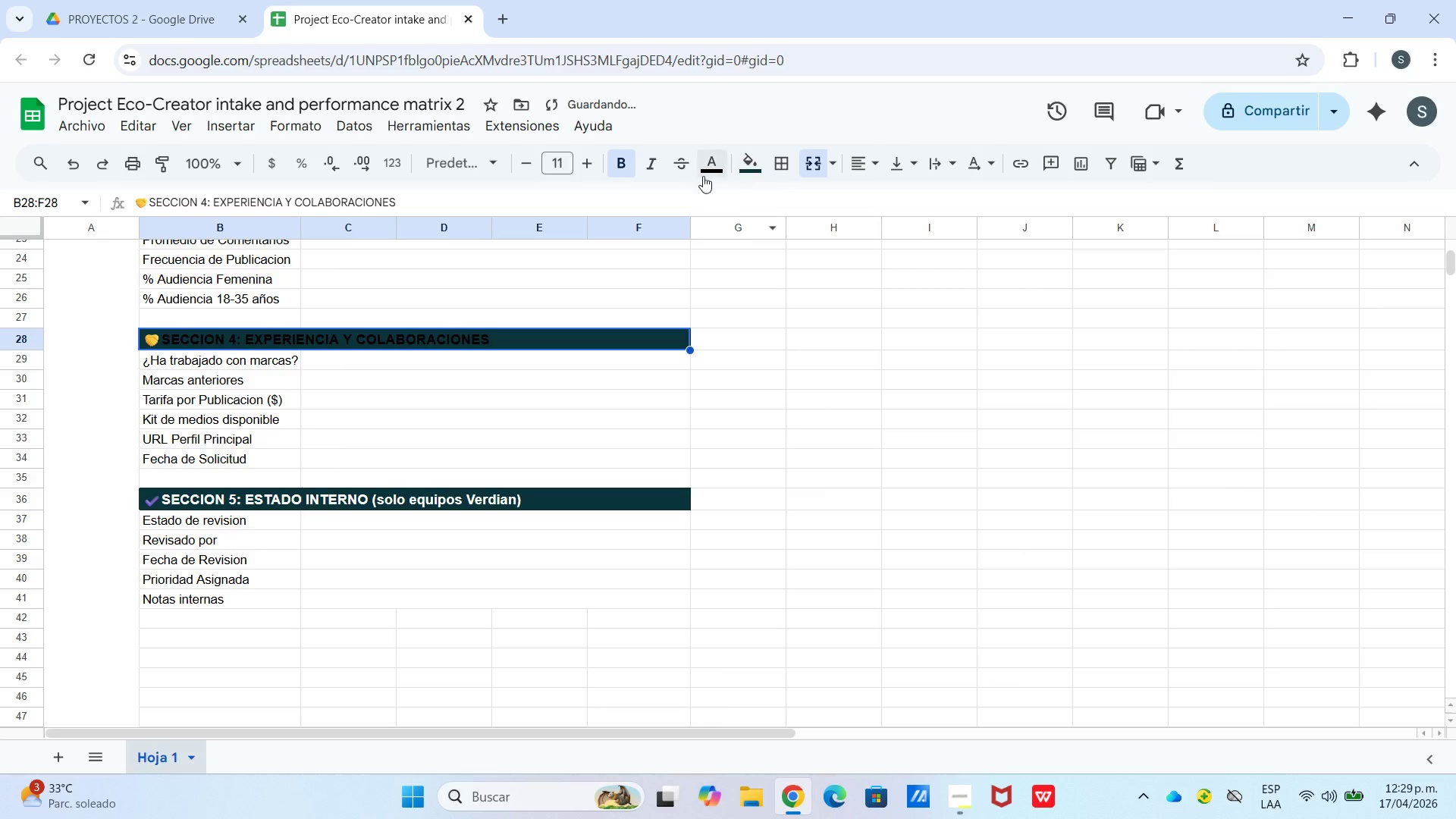 
left_click_drag(start_coordinate=[705, 173], to_coordinate=[710, 173])
 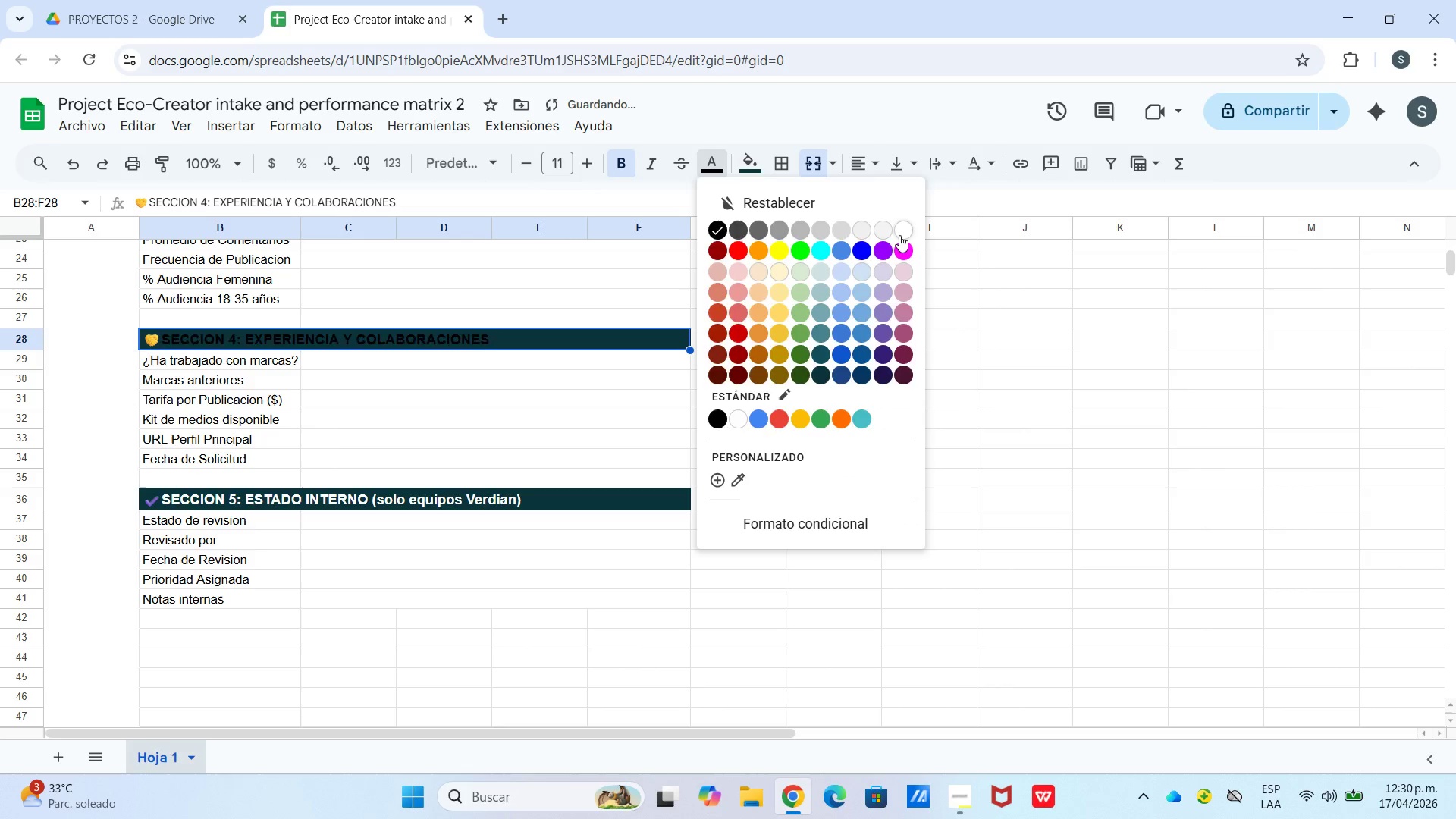 
left_click([908, 231])
 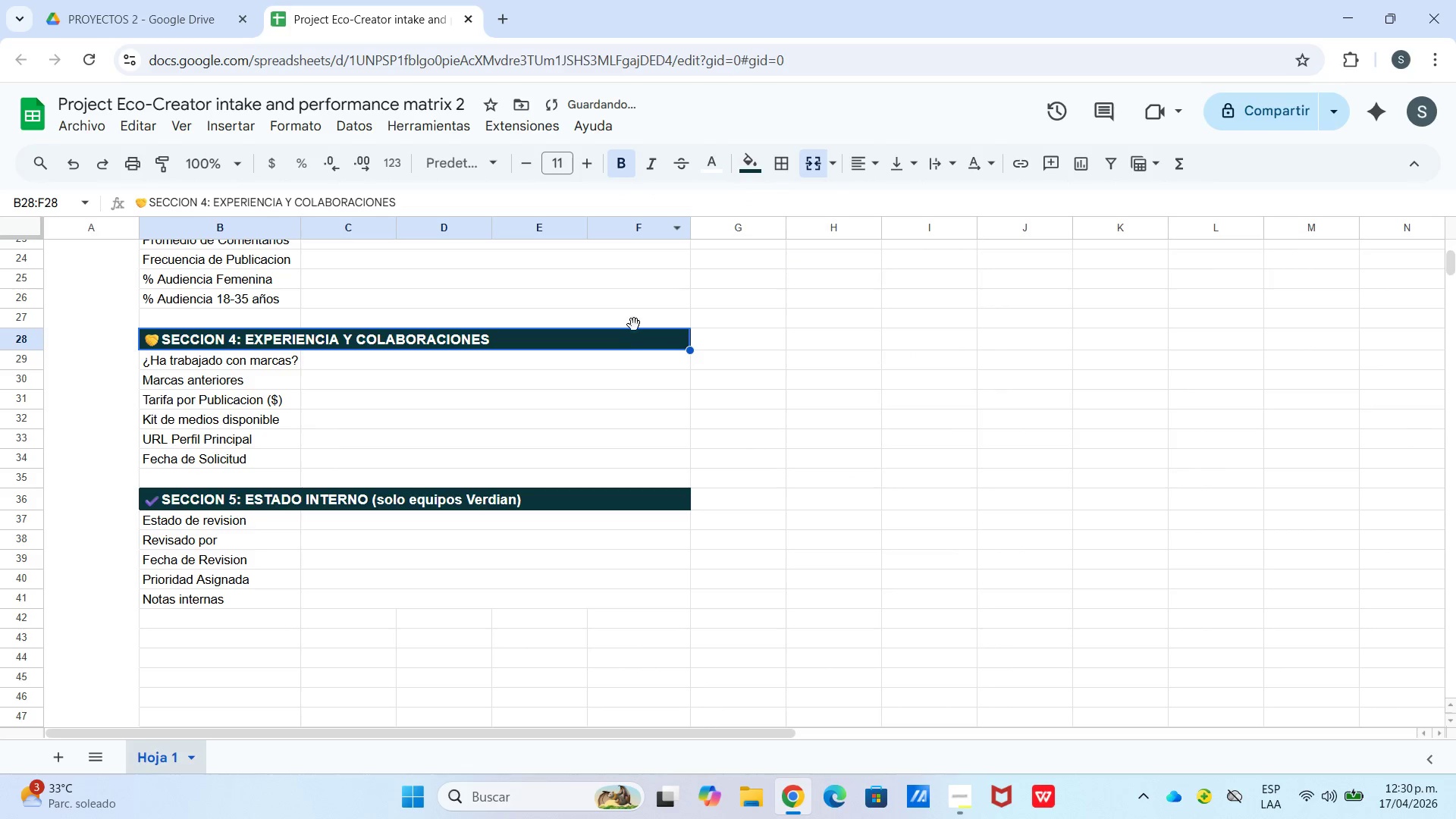 
scroll: coordinate [690, 418], scroll_direction: up, amount: 1.0
 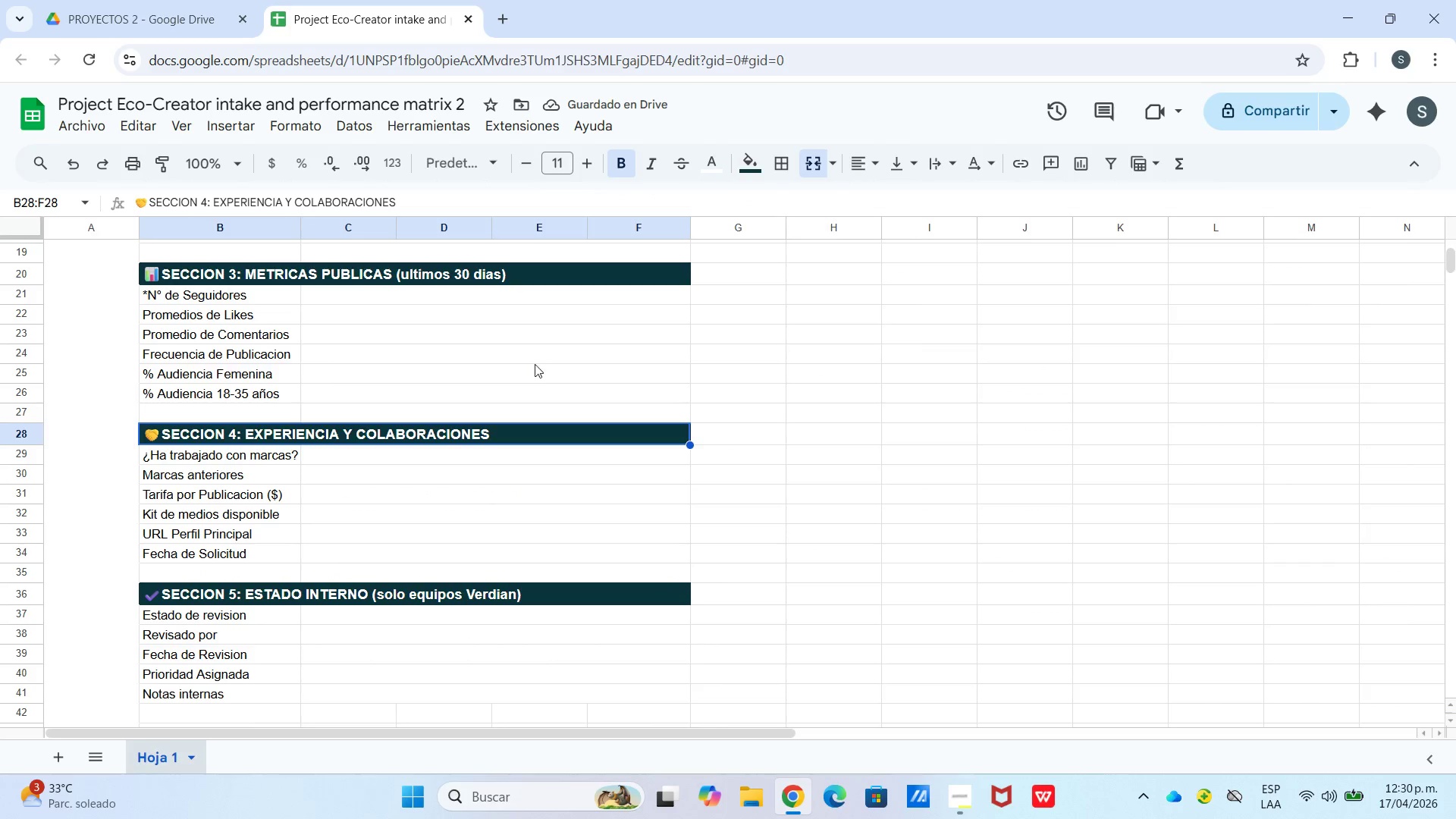 
left_click([551, 356])
 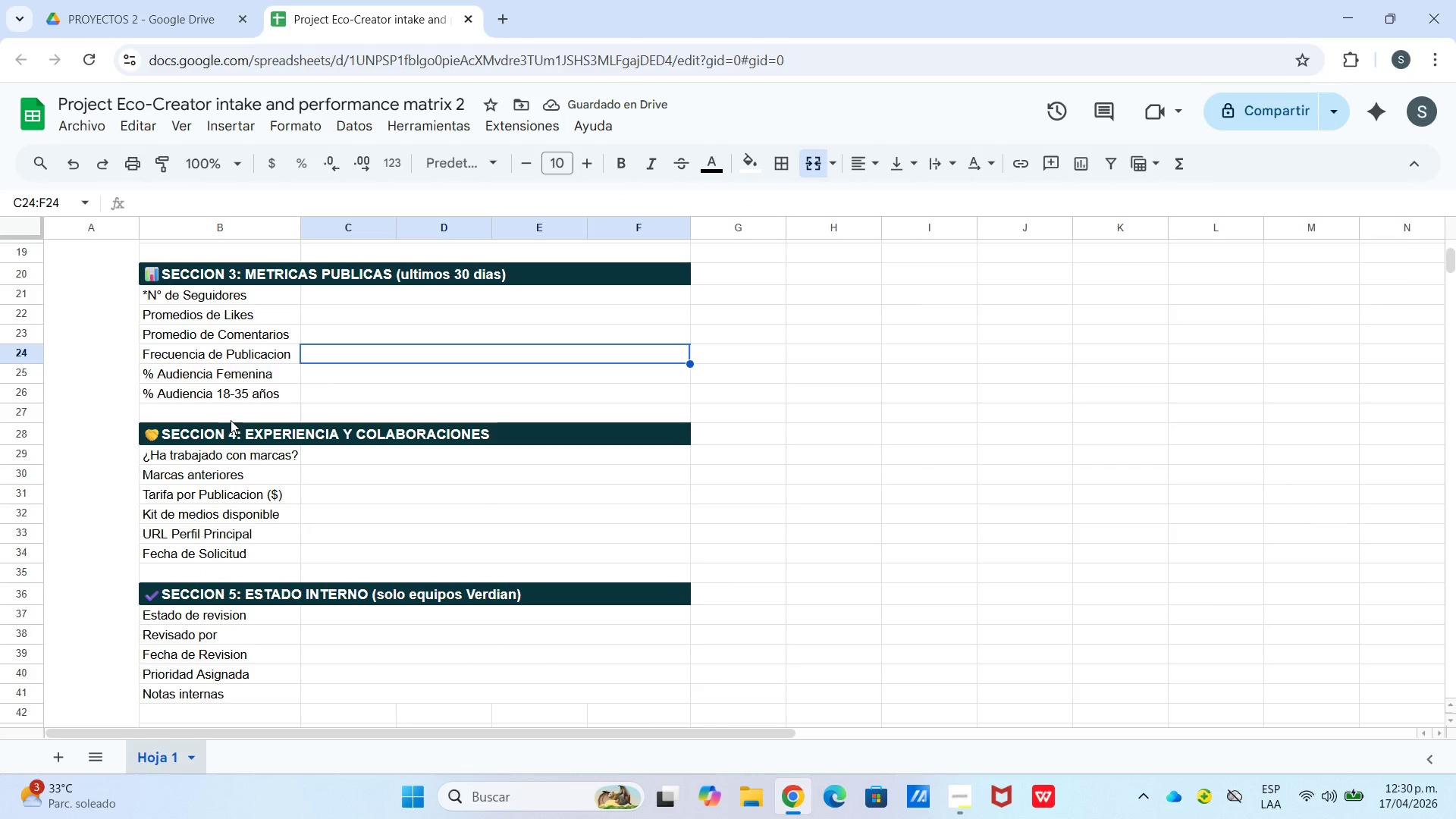 
left_click_drag(start_coordinate=[233, 420], to_coordinate=[343, 405])
 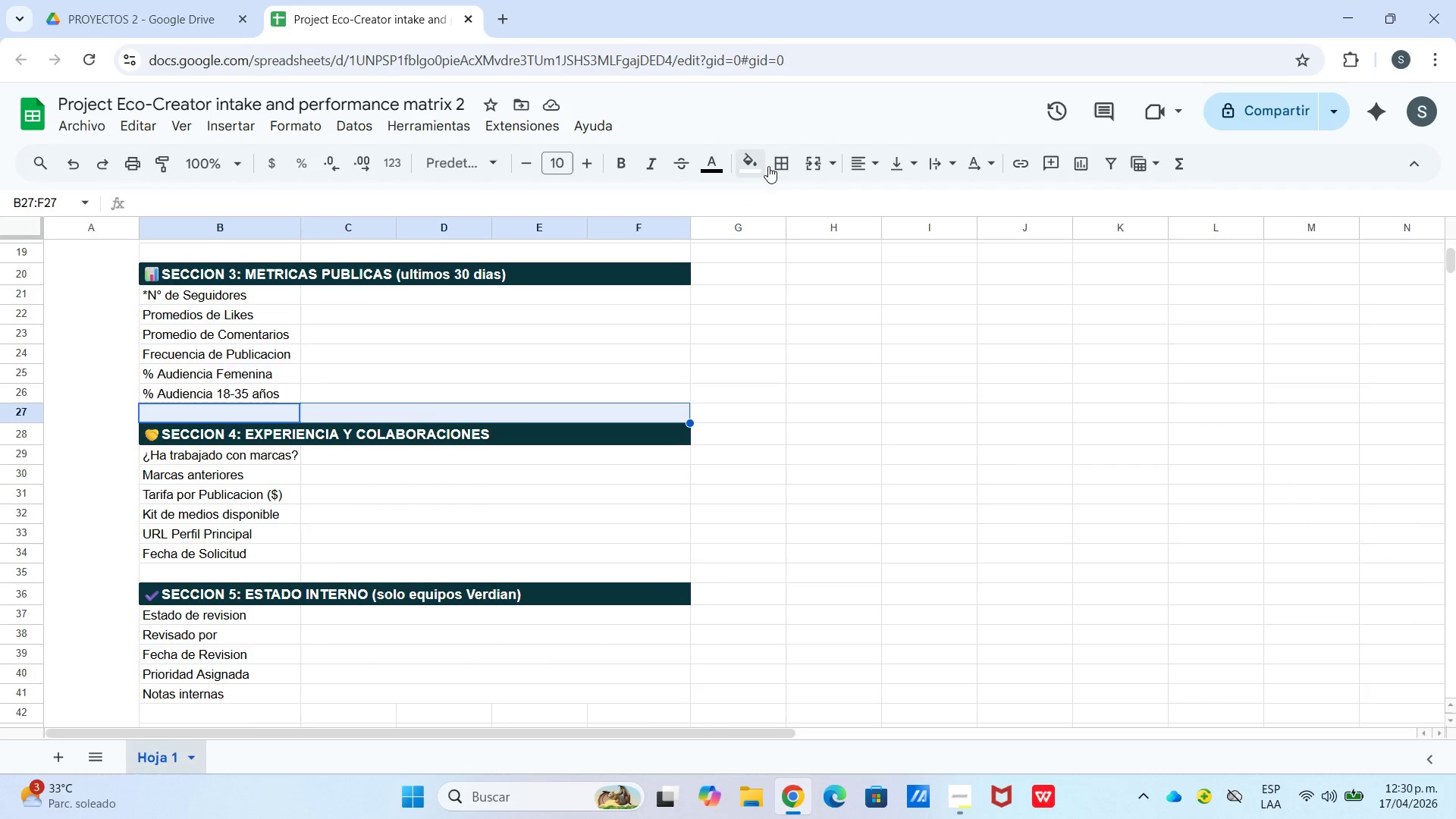 
left_click([778, 170])
 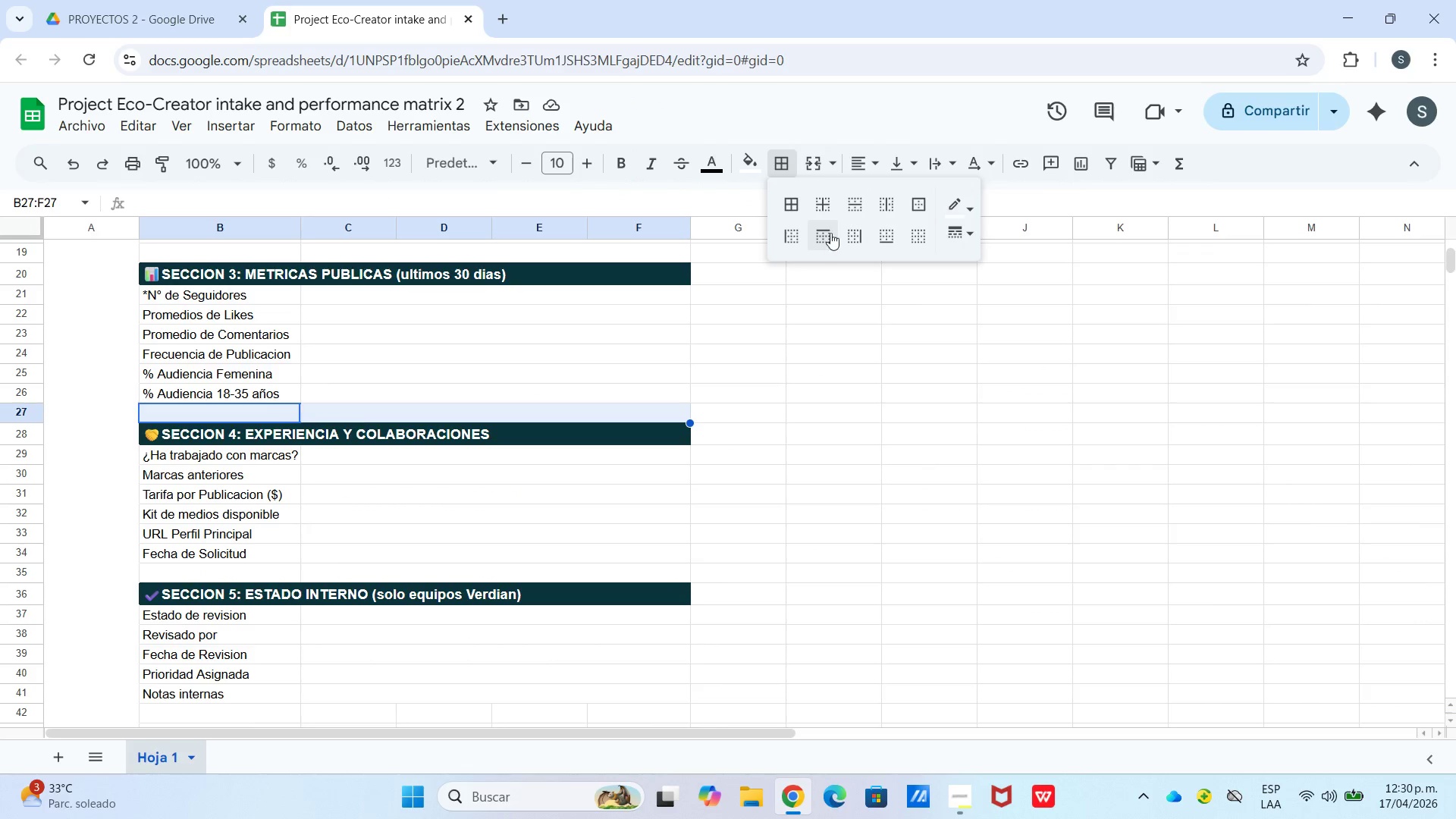 
left_click([825, 214])
 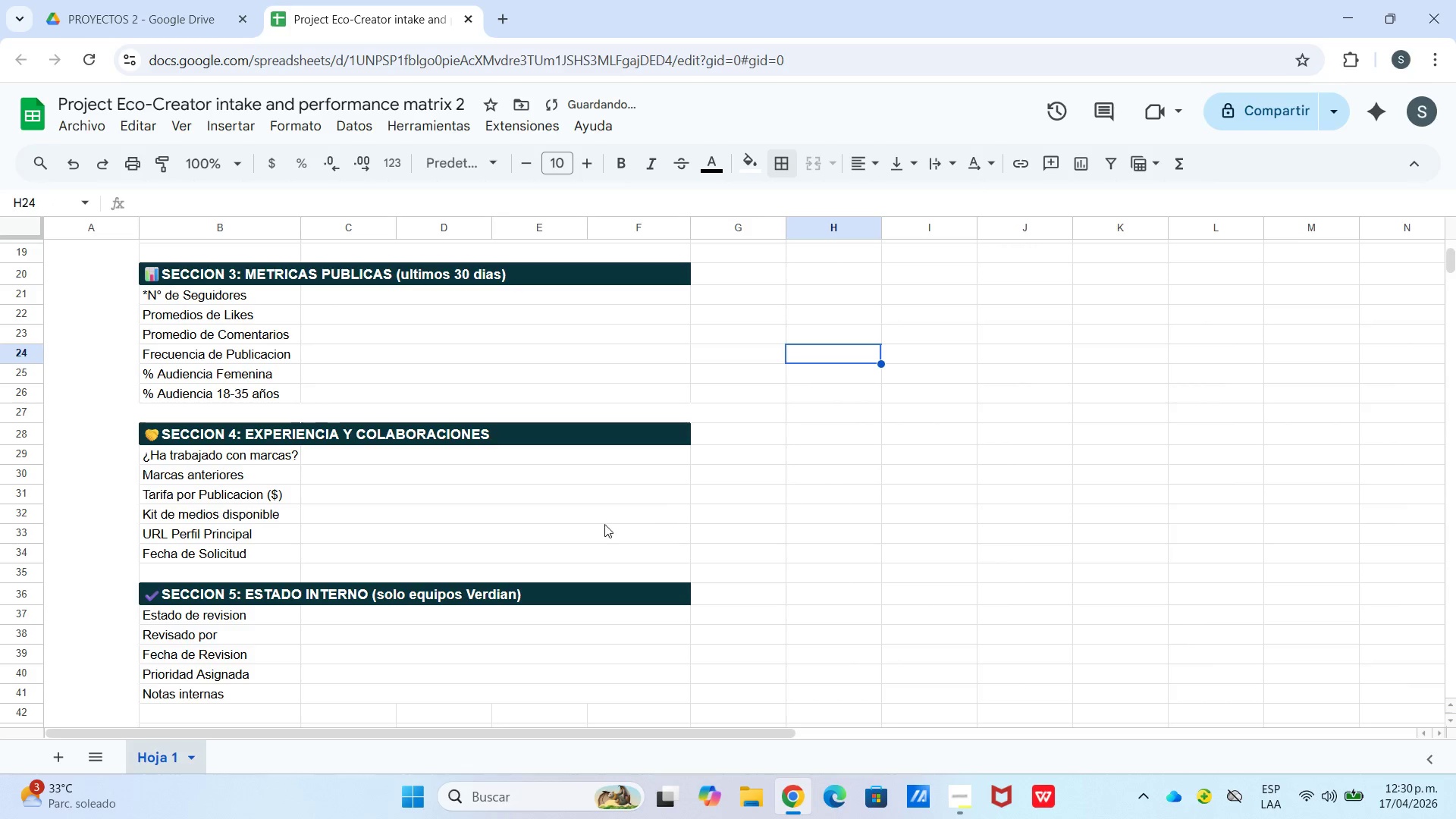 
left_click_drag(start_coordinate=[277, 573], to_coordinate=[406, 570])
 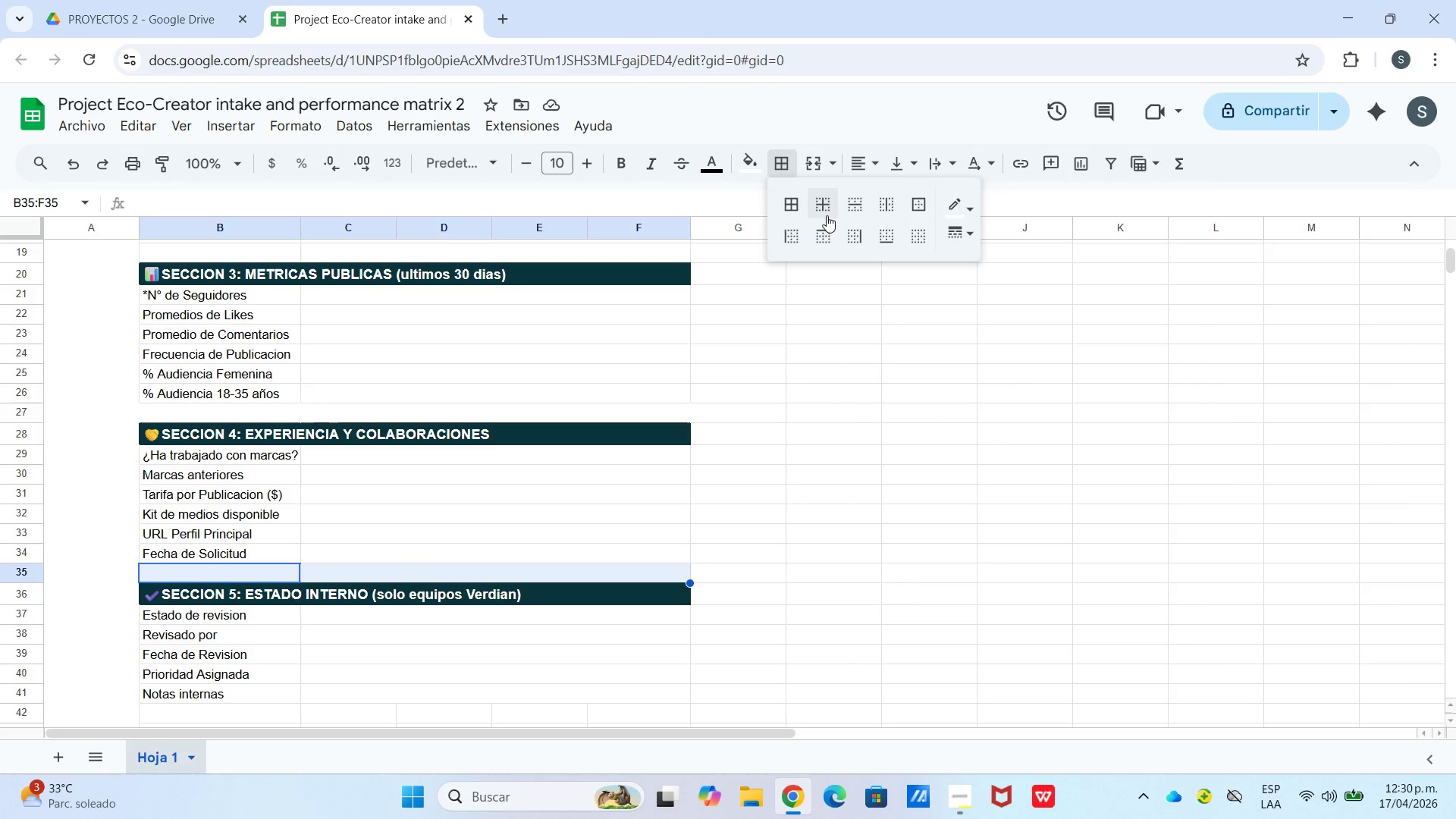 
left_click([795, 234])
 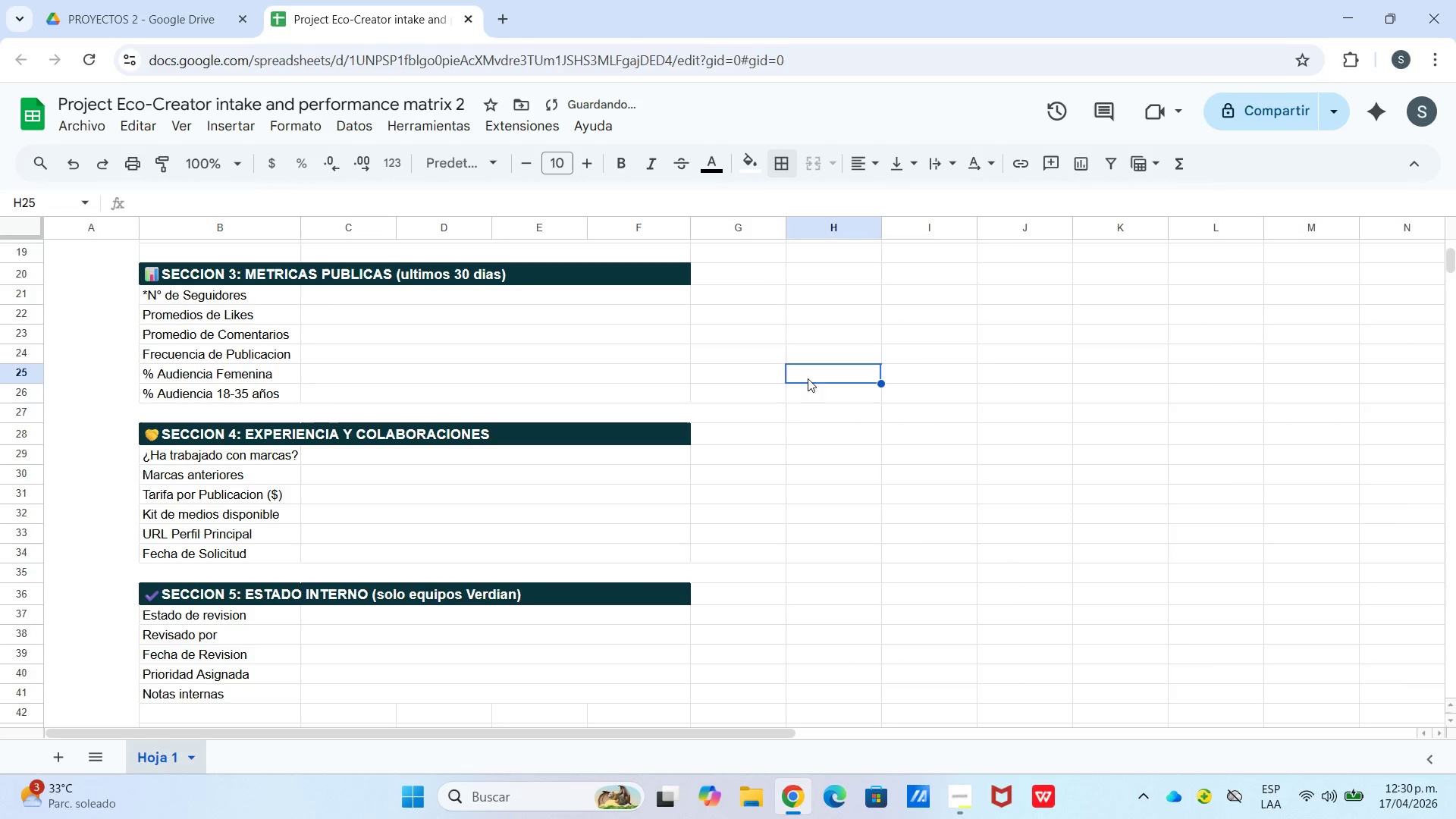 
scroll: coordinate [724, 491], scroll_direction: down, amount: 1.0
 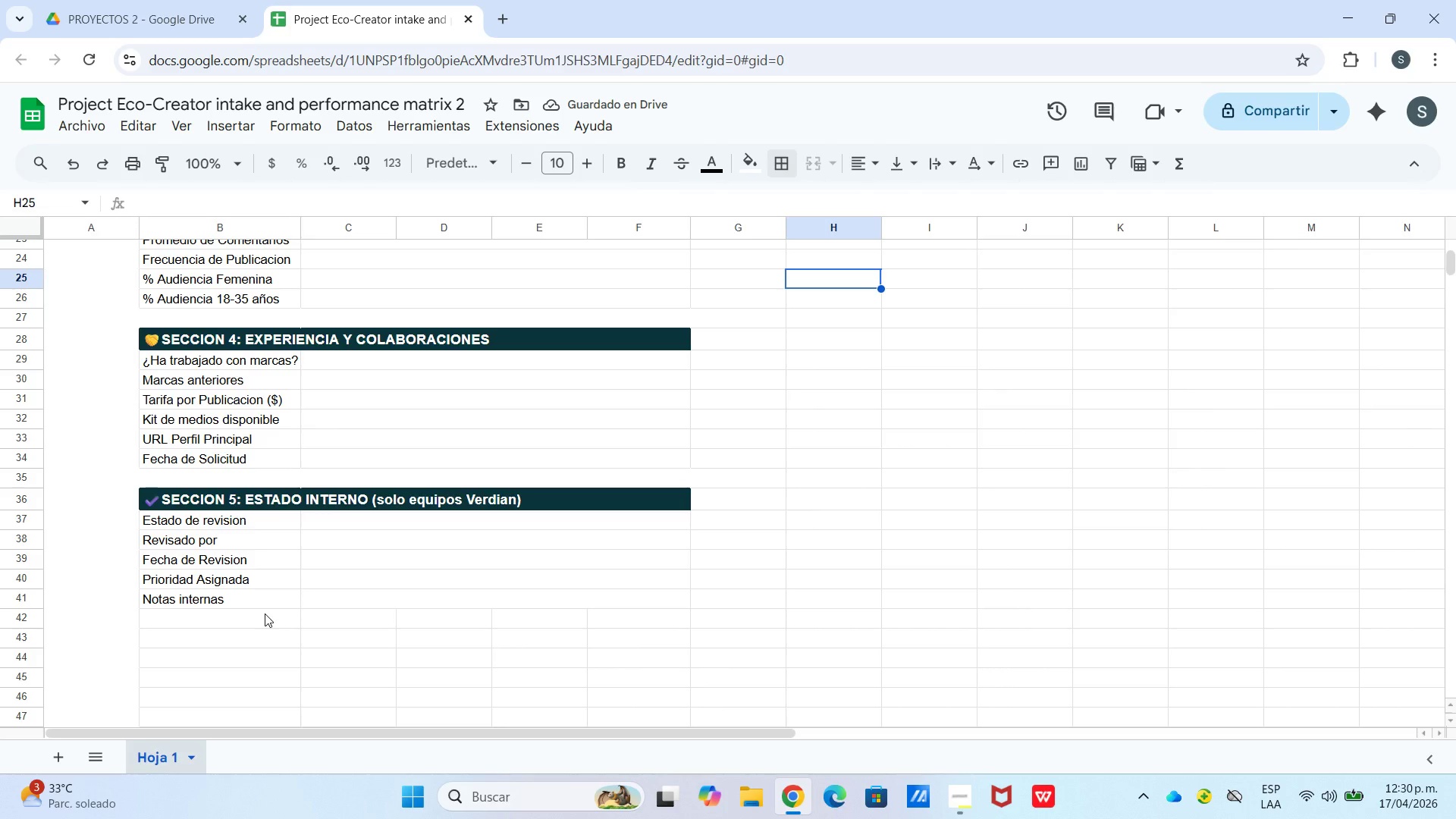 
scroll: coordinate [492, 476], scroll_direction: up, amount: 7.0
 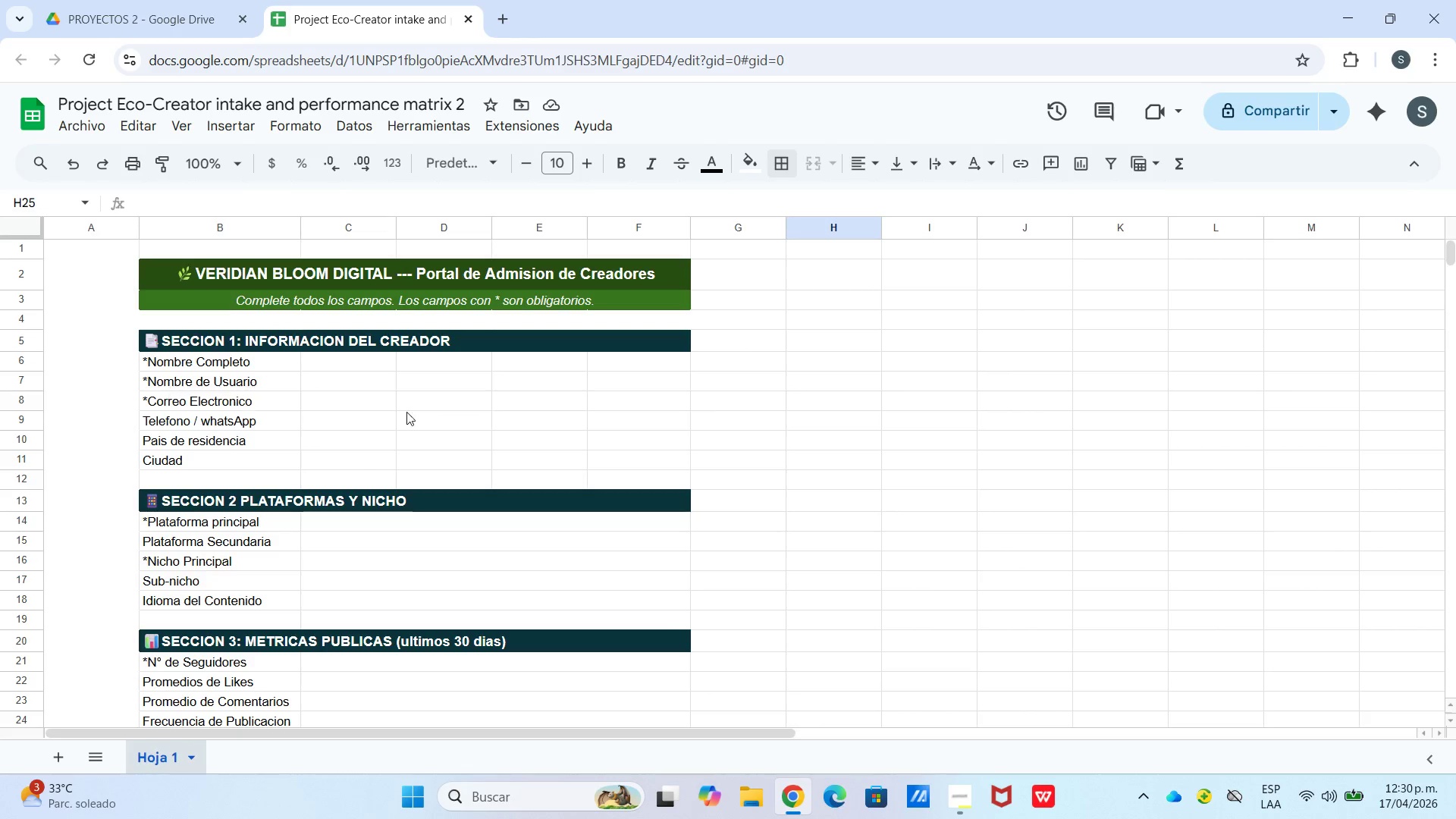 
left_click_drag(start_coordinate=[351, 364], to_coordinate=[629, 472])
 